 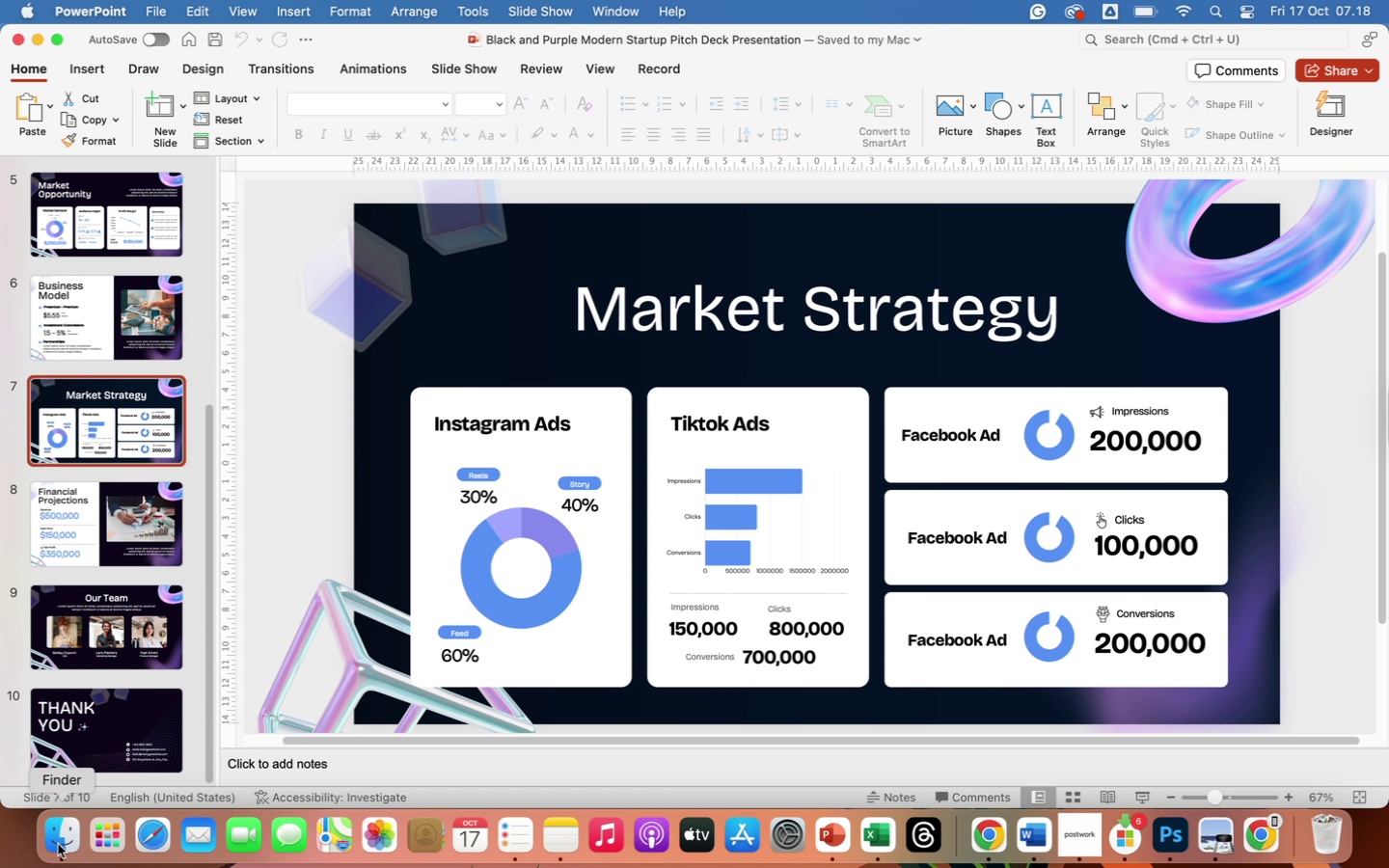 
scroll: coordinate [135, 707], scroll_direction: up, amount: 444.0
 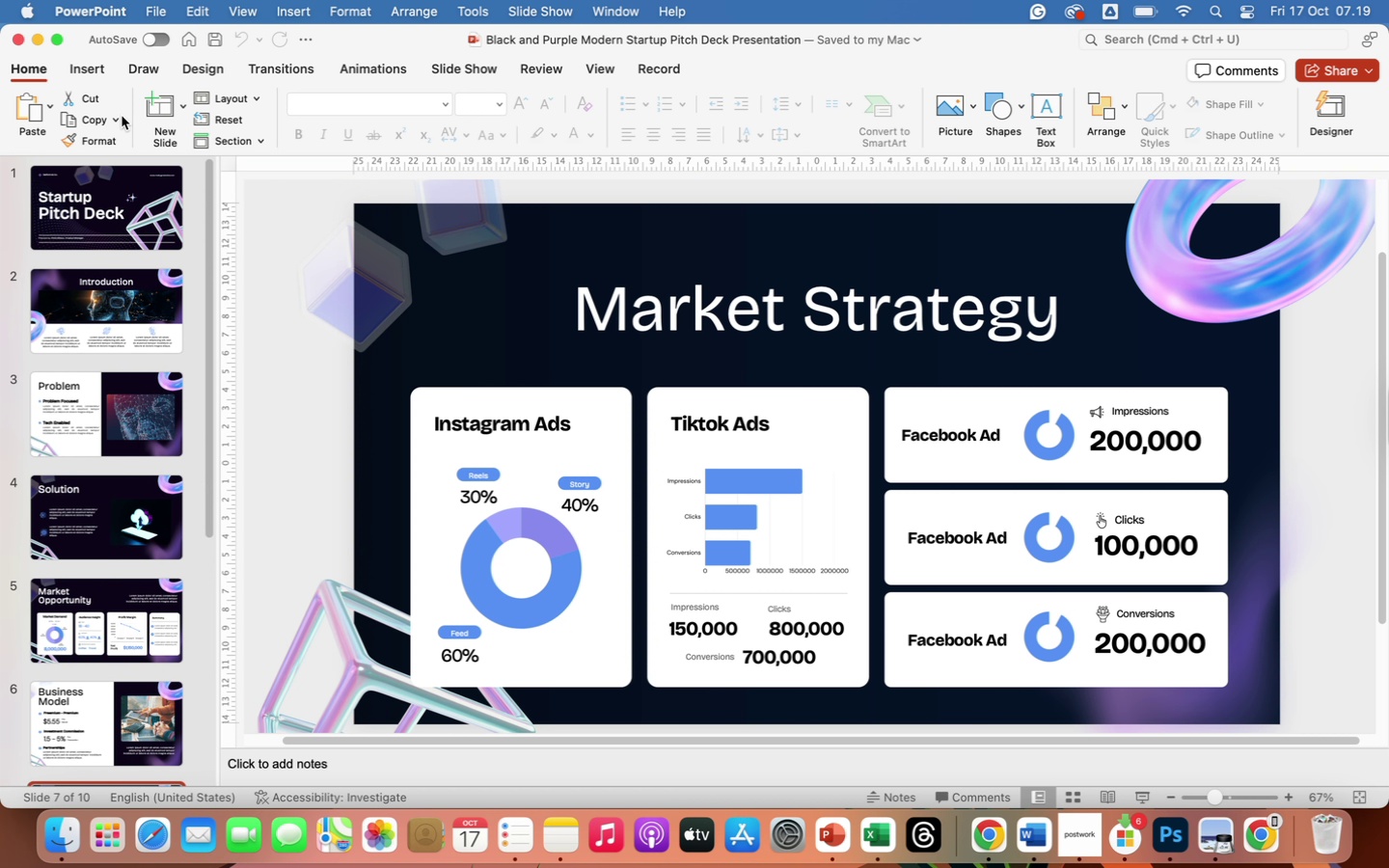 
mouse_move([126, 183])
 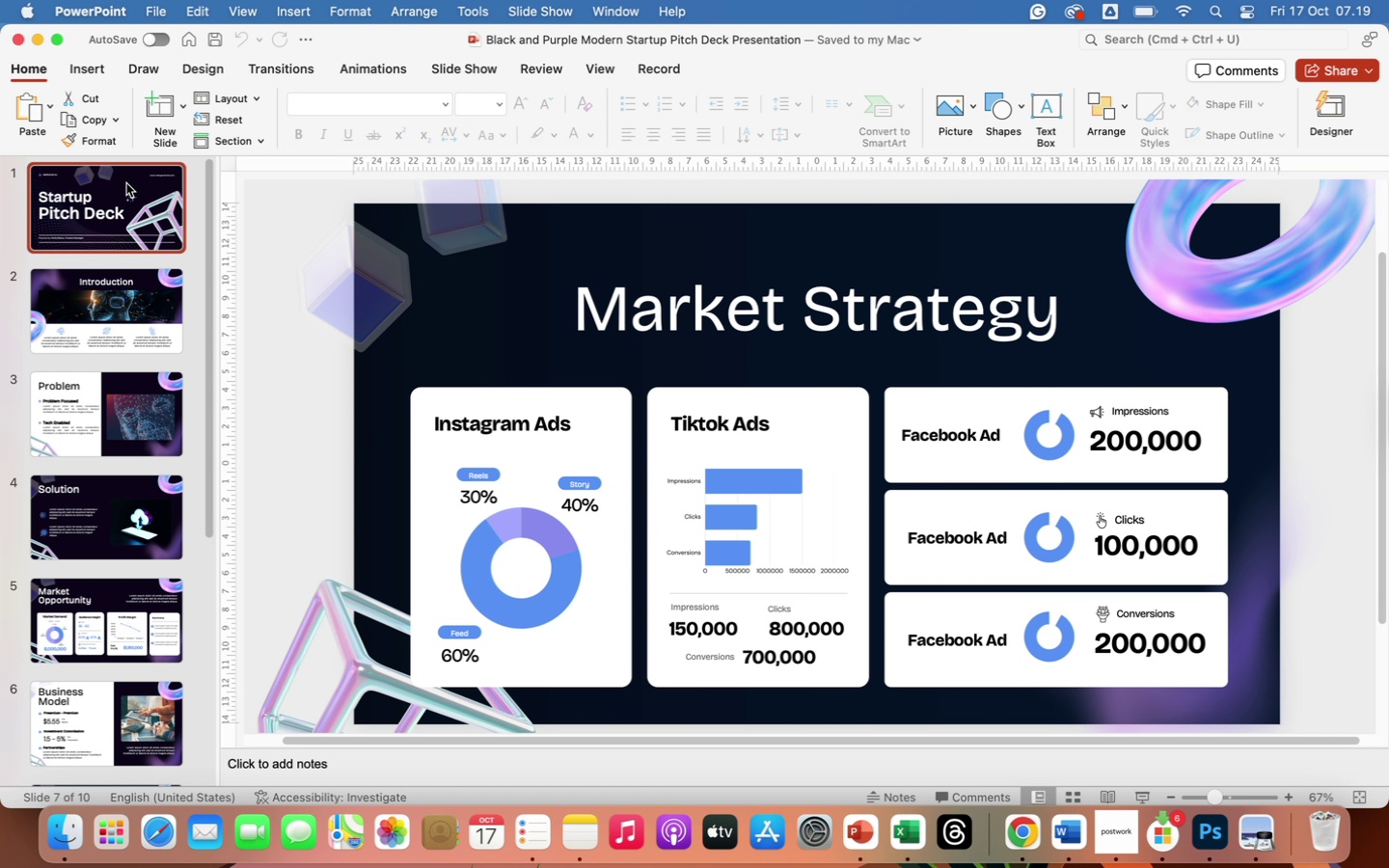 
left_click([126, 183])
 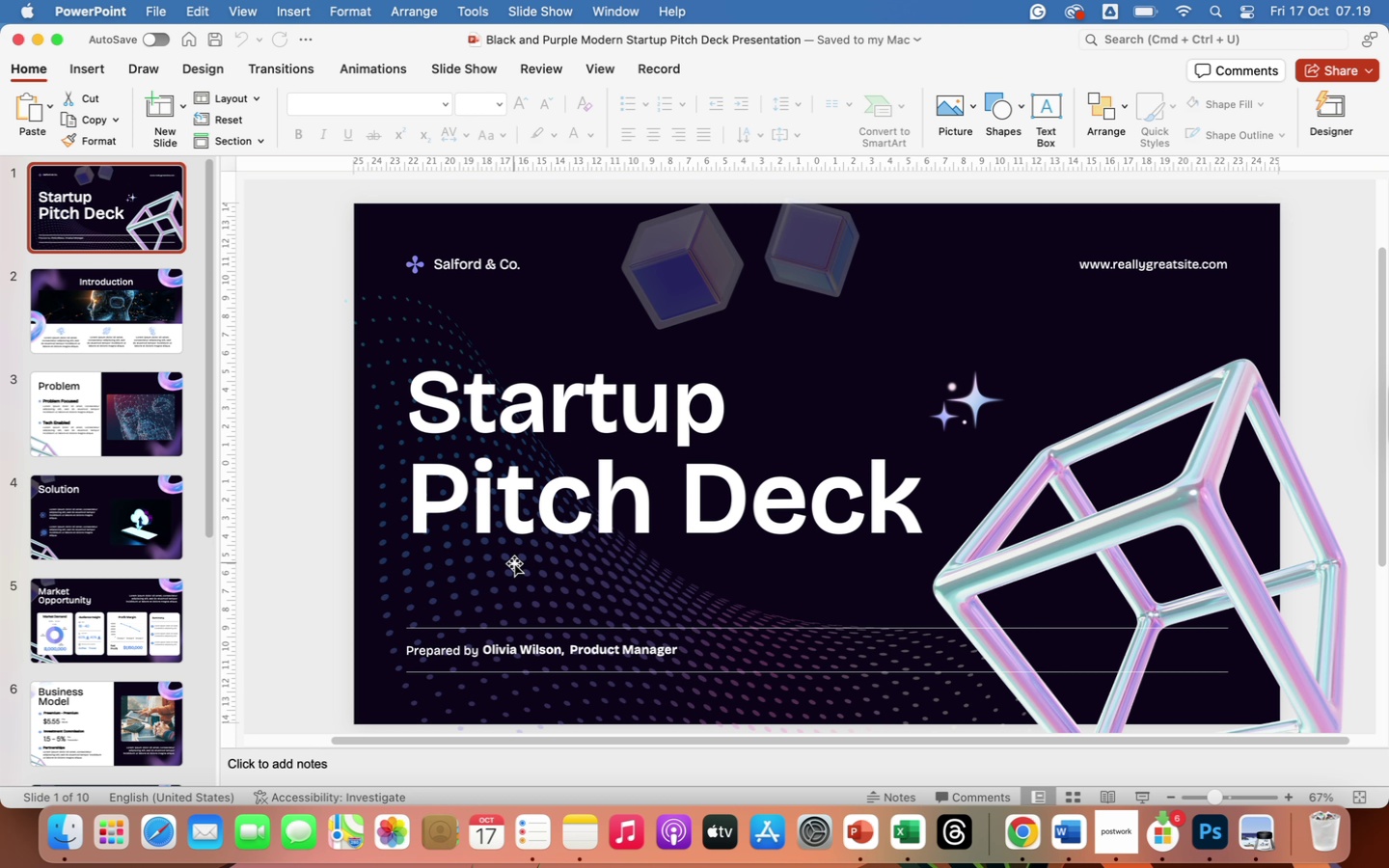 
mouse_move([536, 308])
 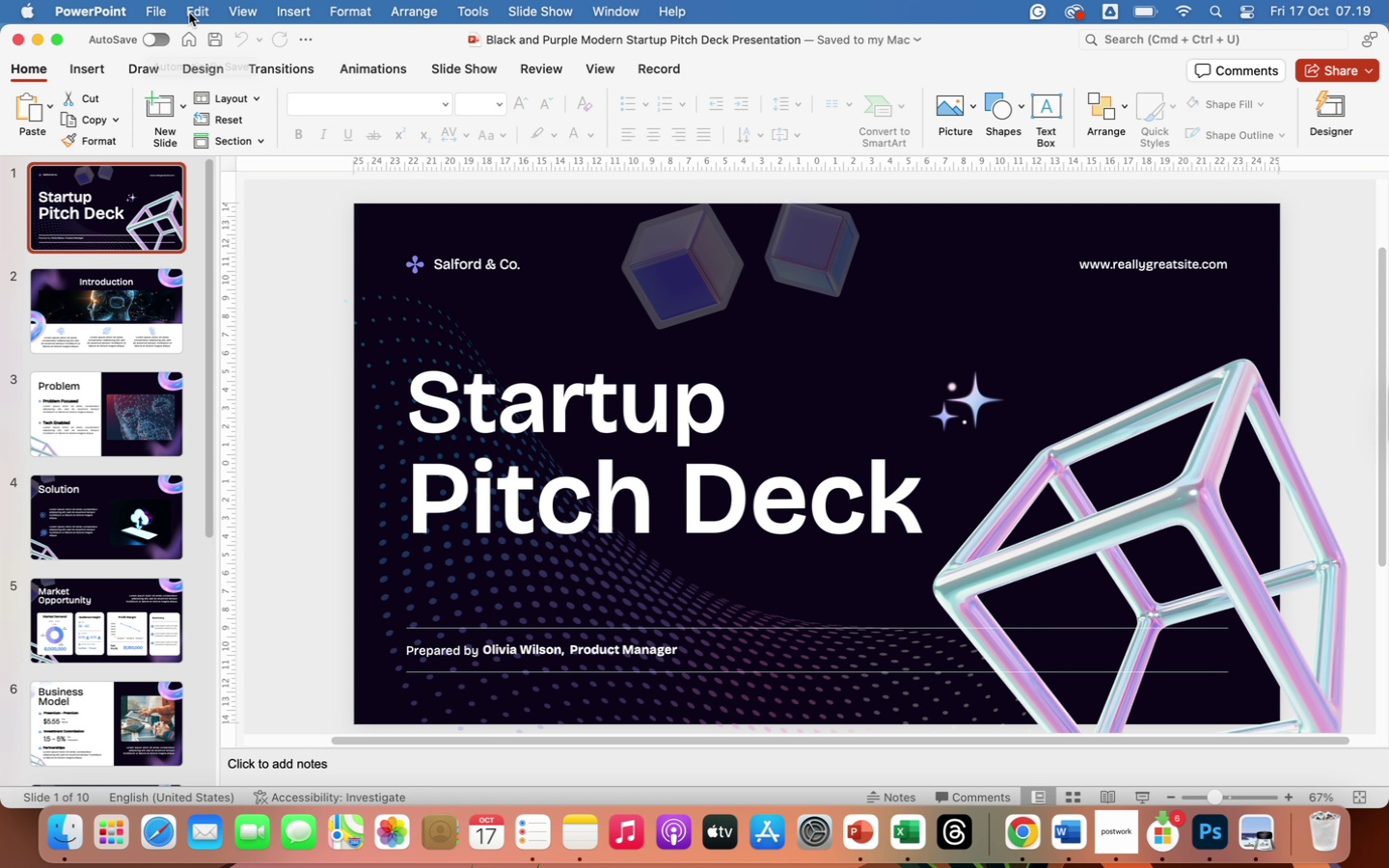 
left_click([158, 15])
 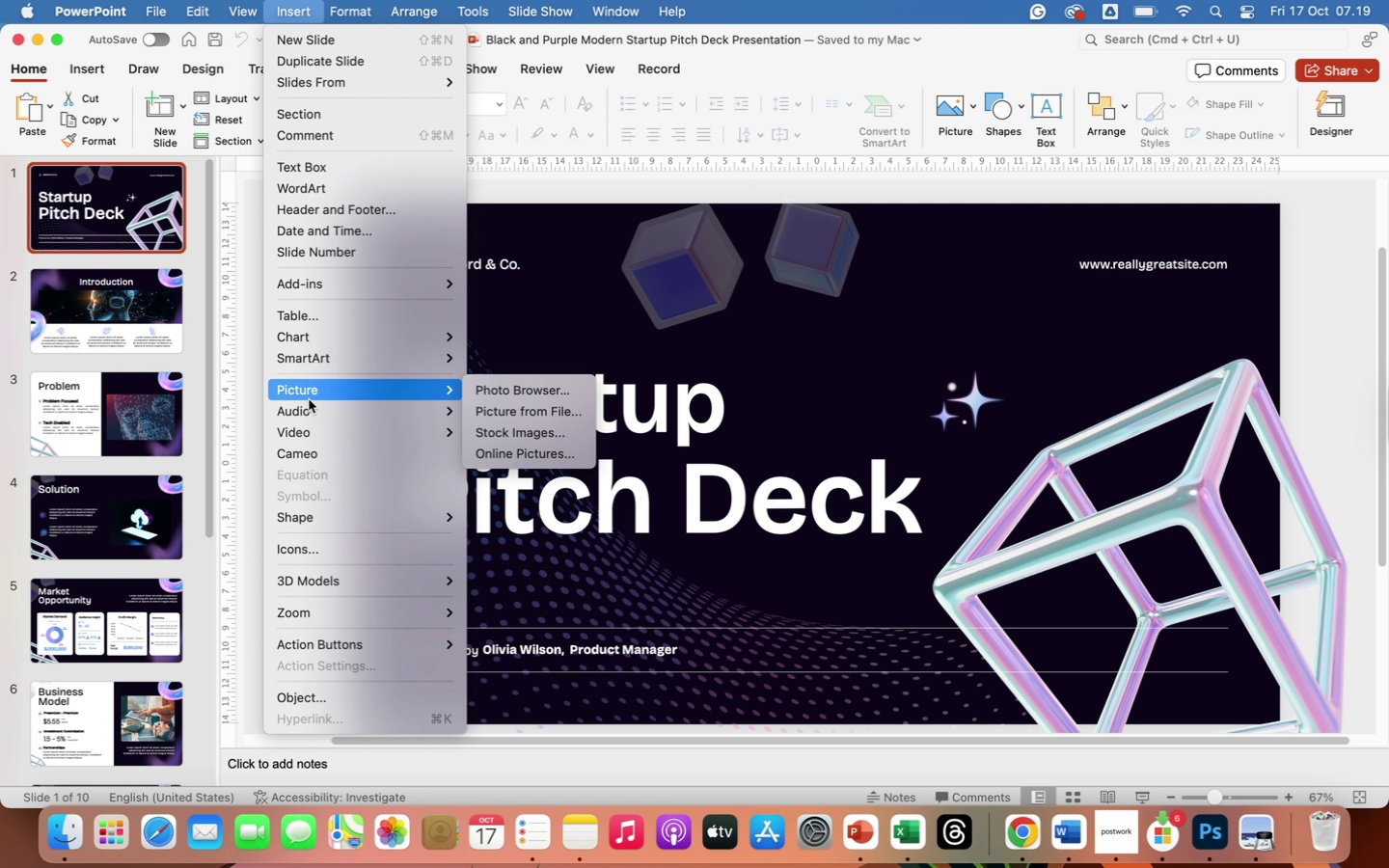 
wait(6.13)
 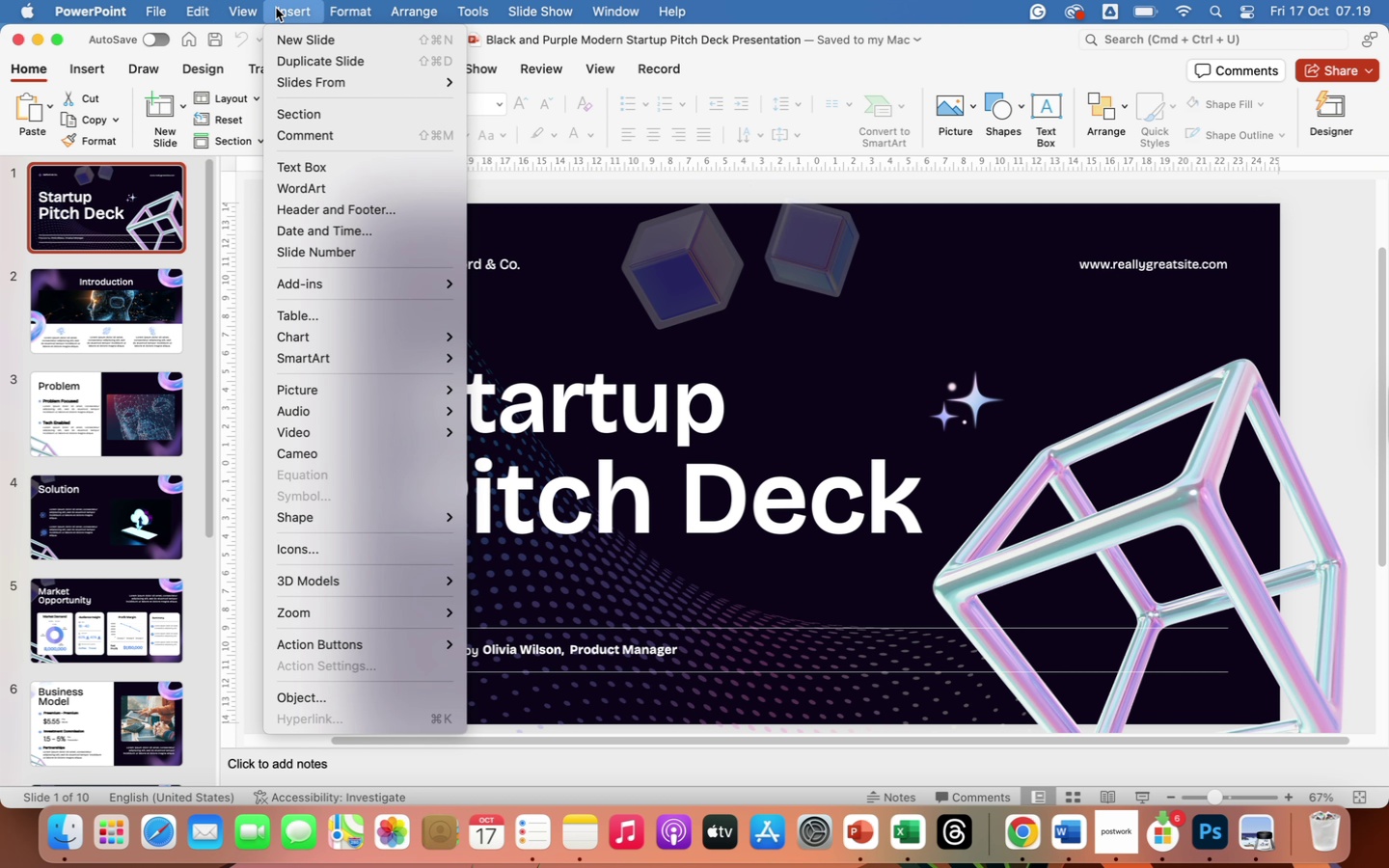 
mouse_move([304, 437])
 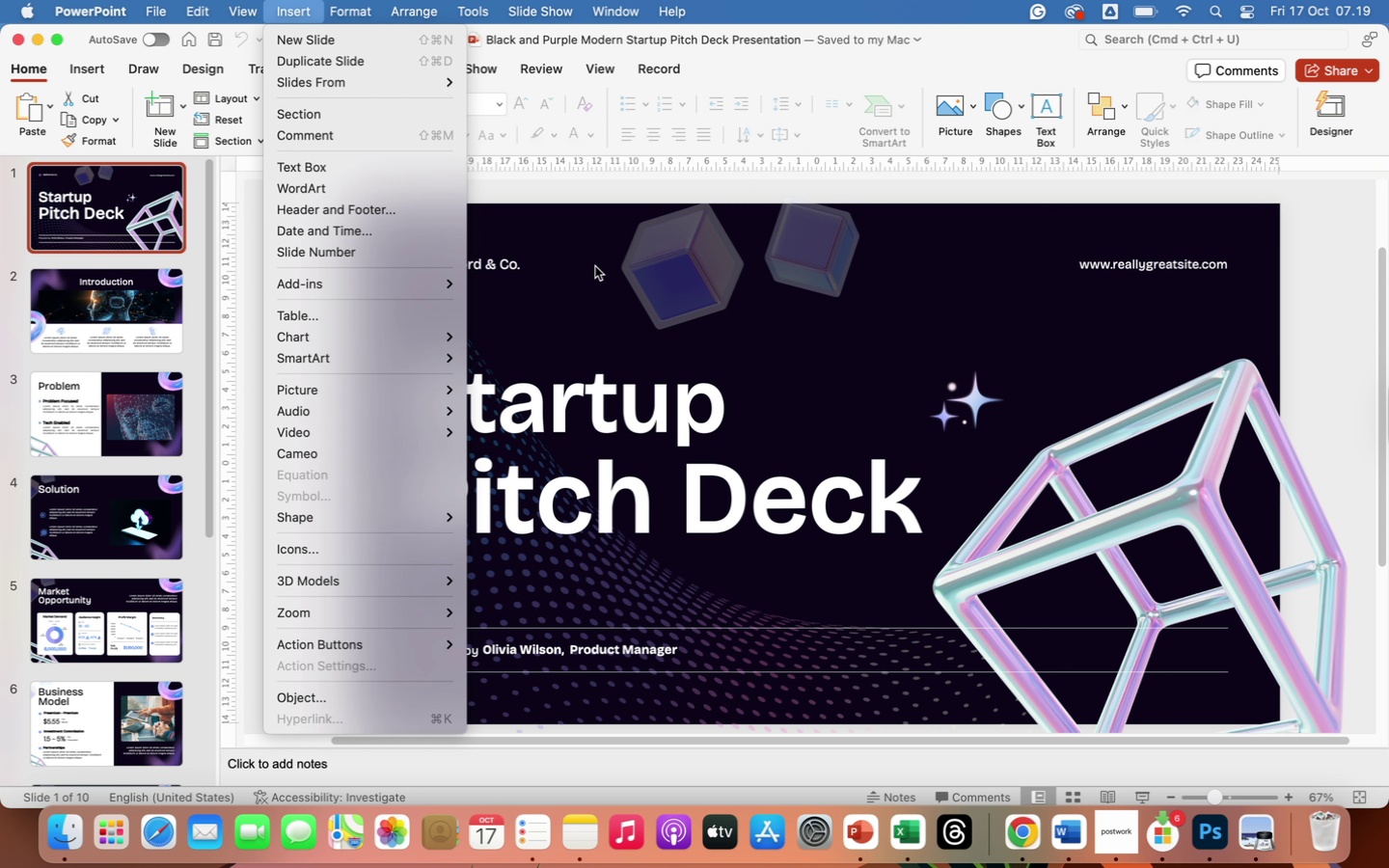 
left_click([599, 276])
 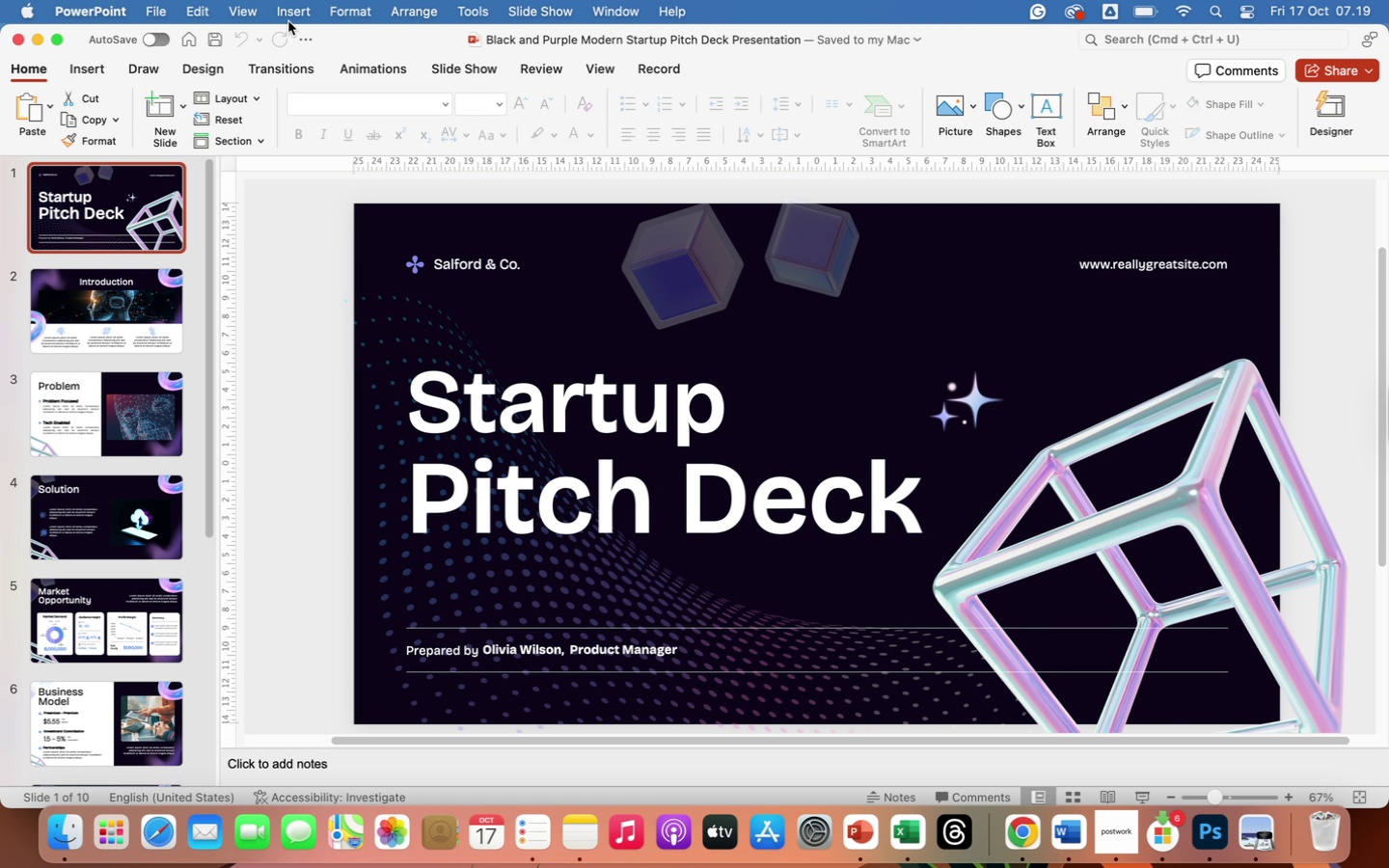 
left_click([292, 15])
 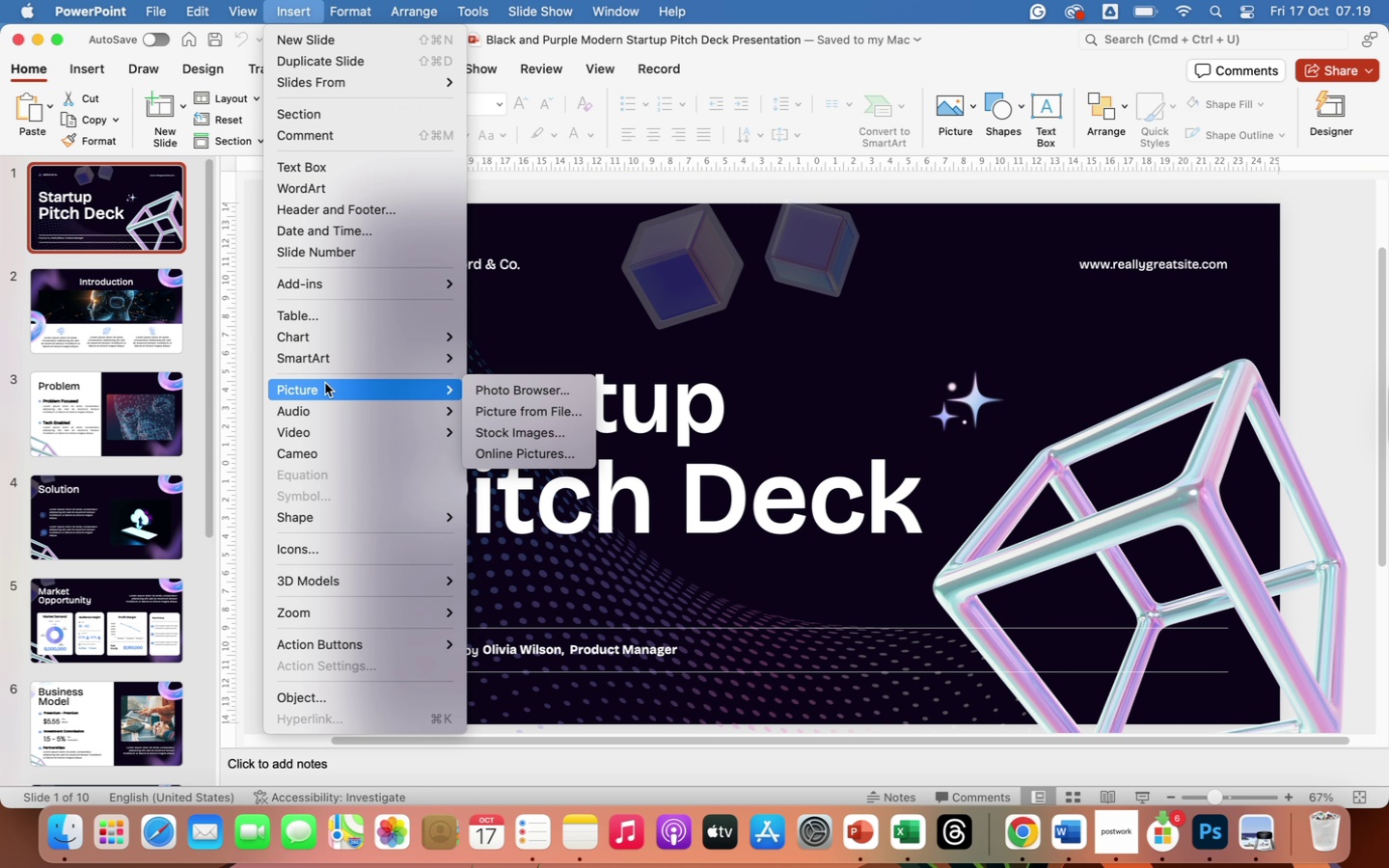 
left_click([593, 287])
 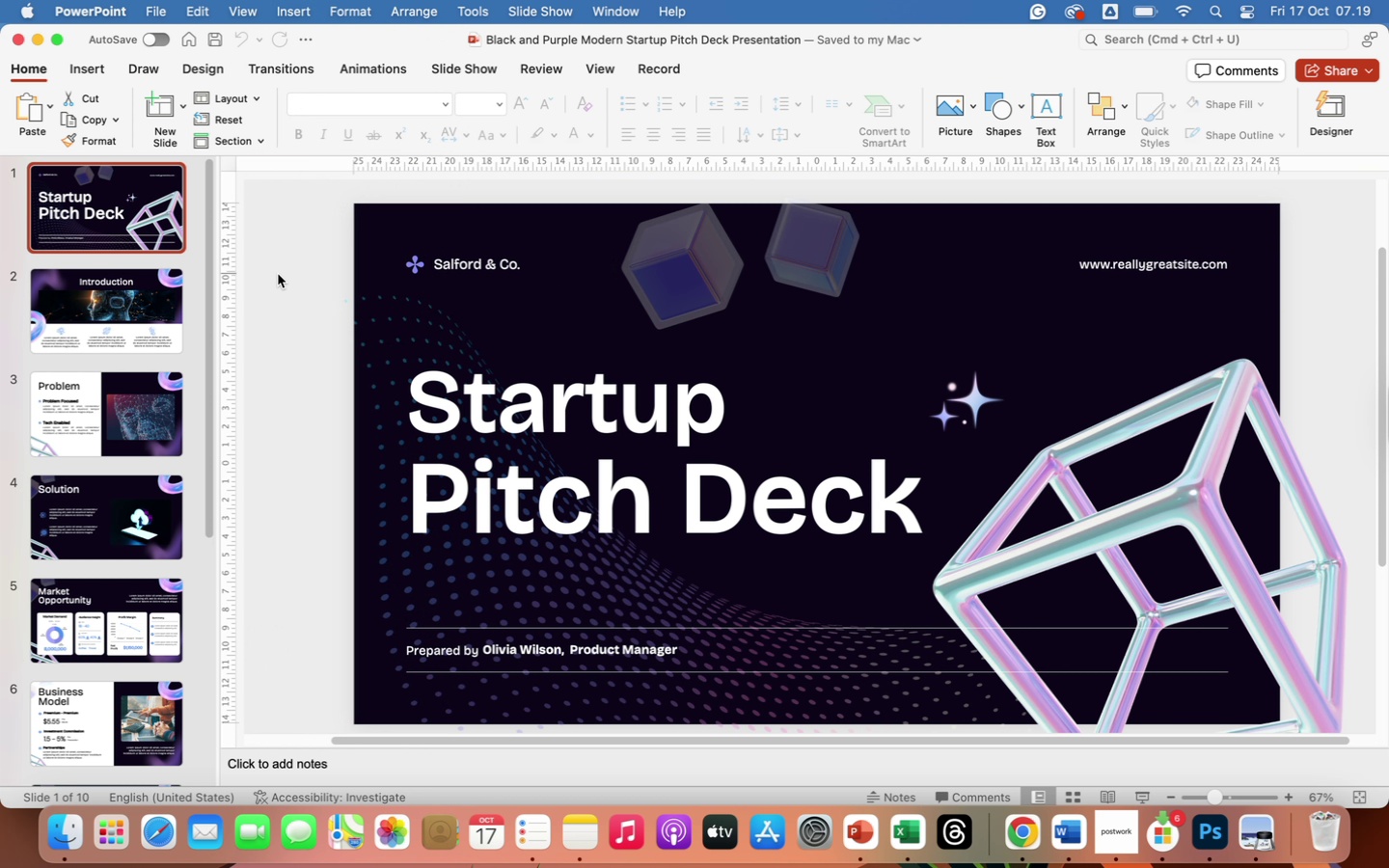 
left_click([288, 278])
 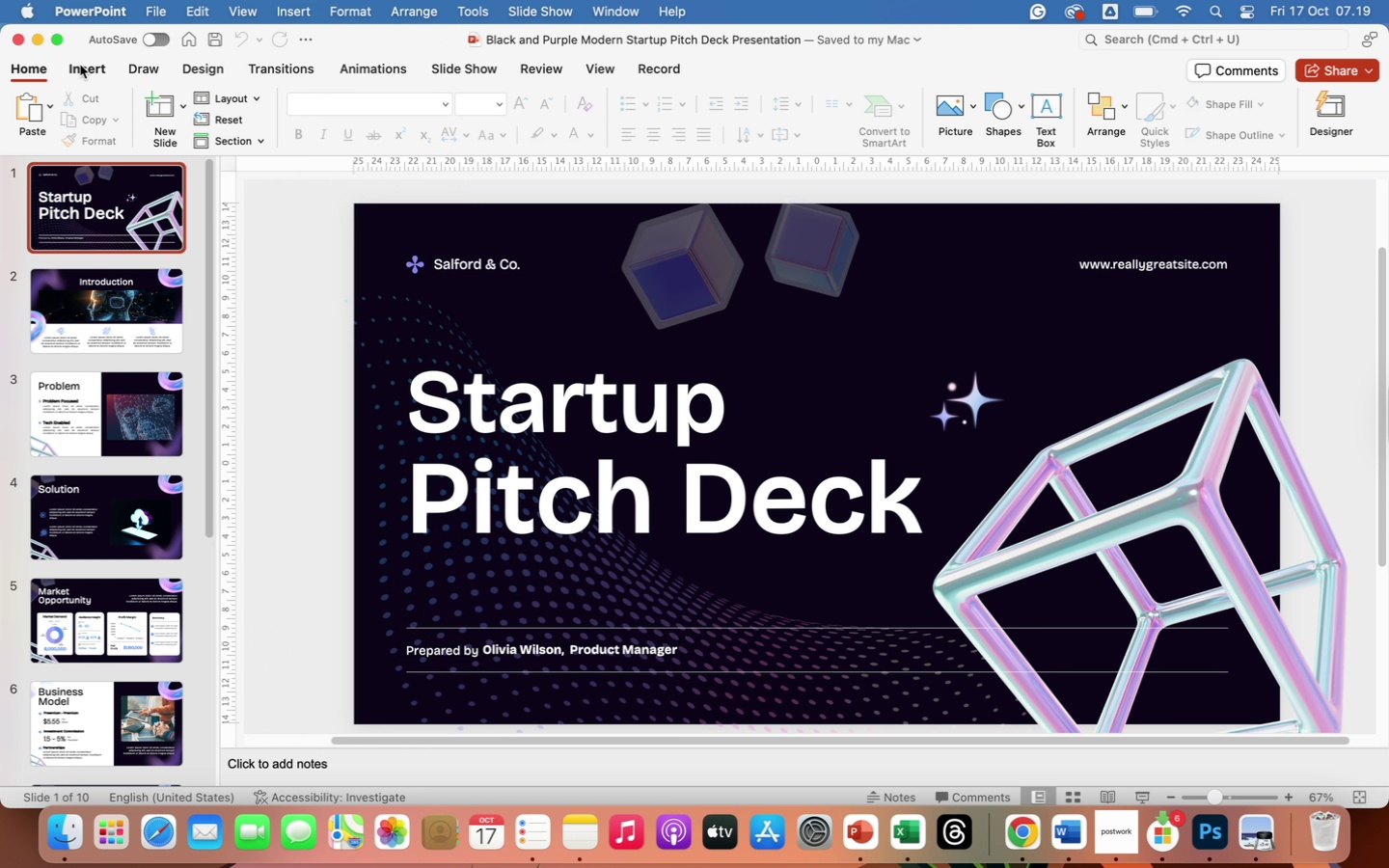 
left_click([80, 65])
 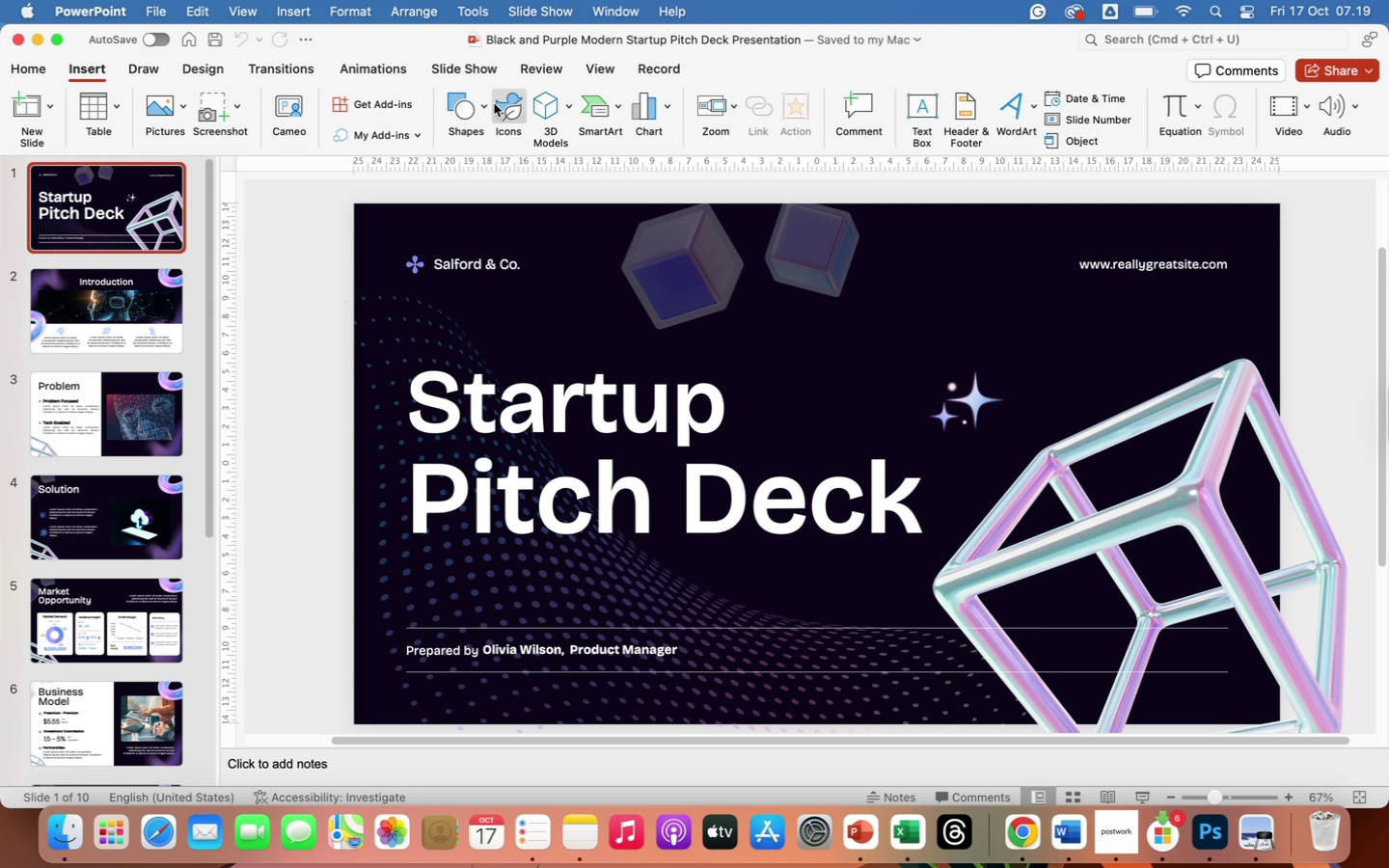 
left_click([507, 103])
 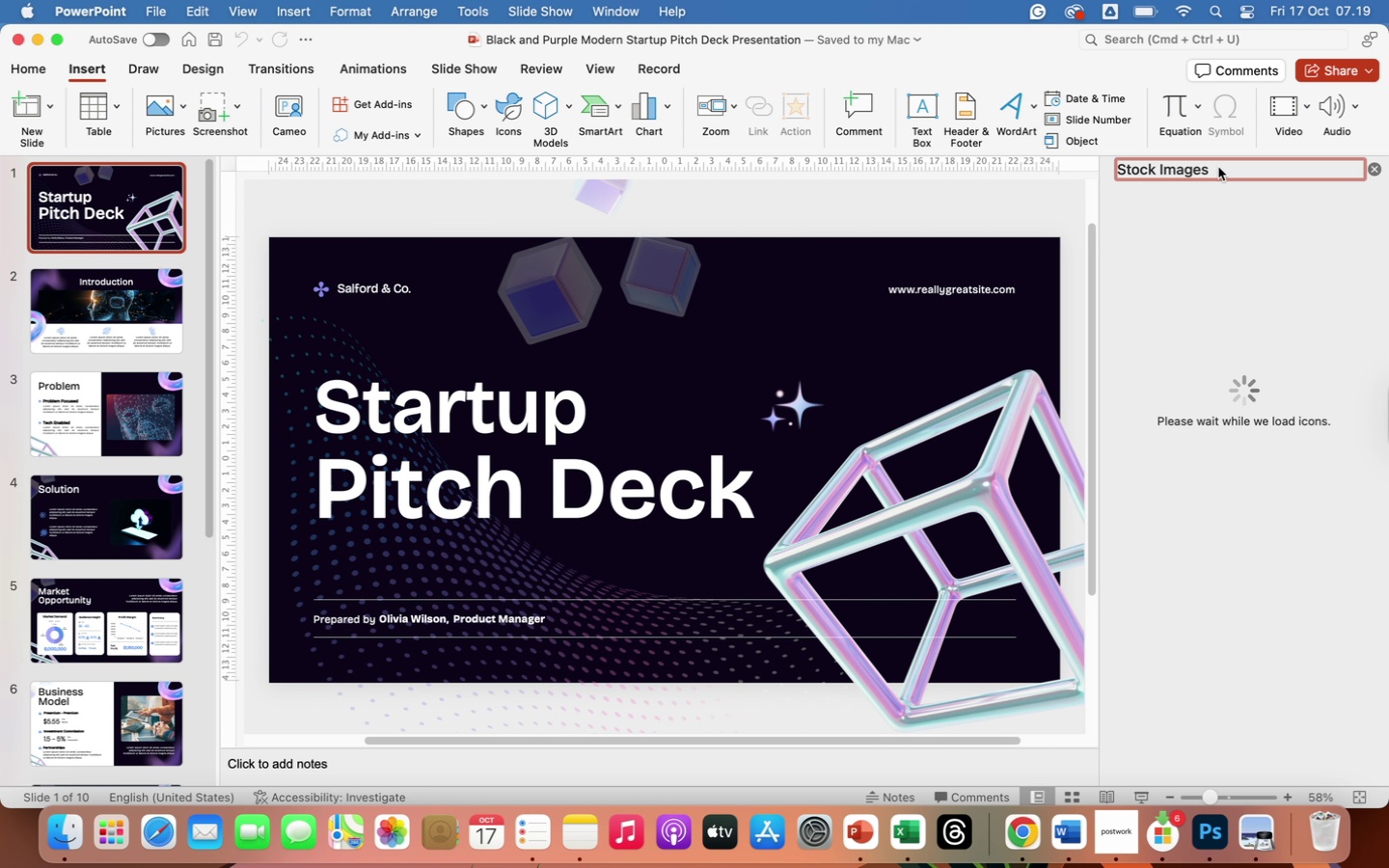 
left_click([1218, 165])
 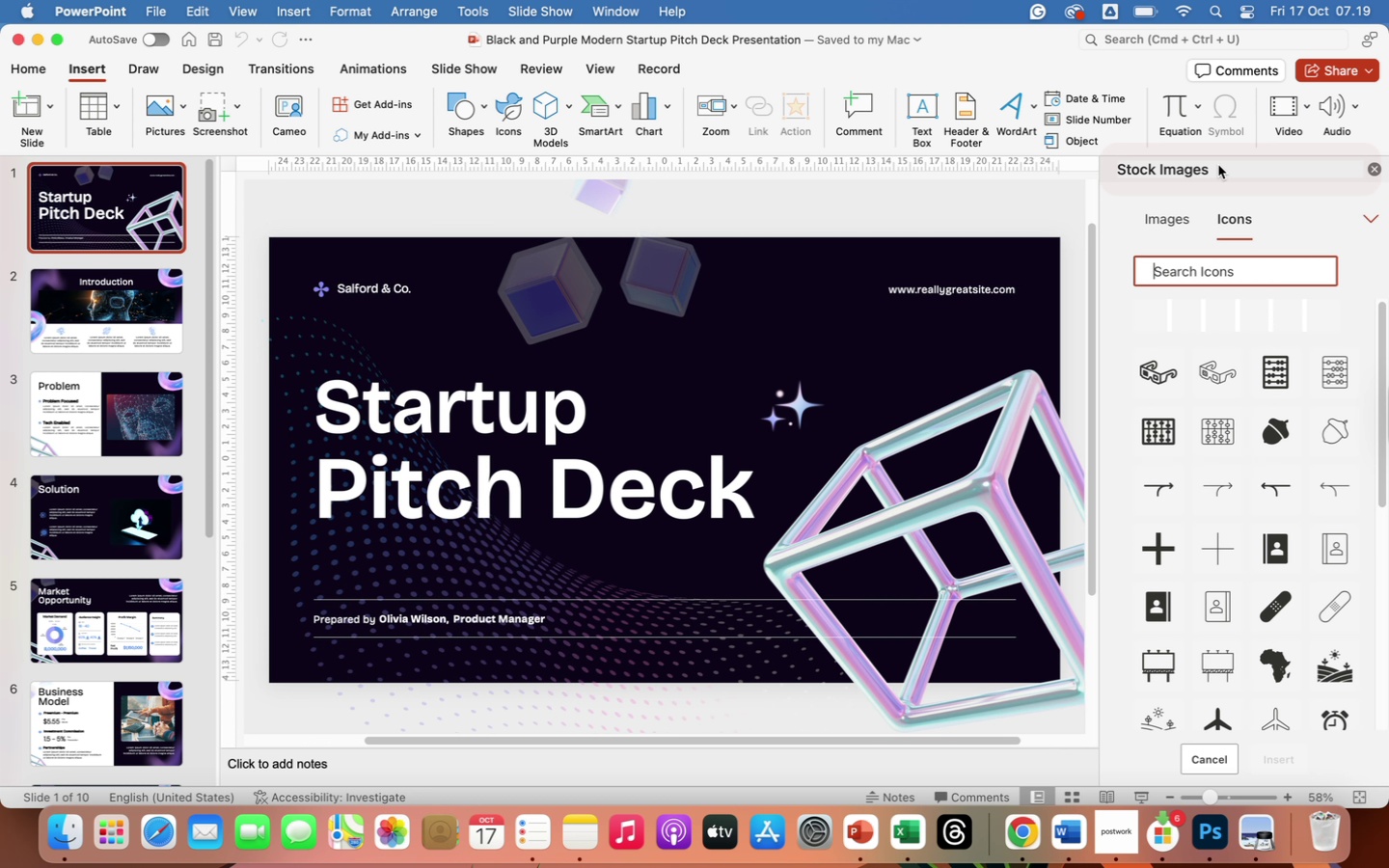 
double_click([1218, 165])
 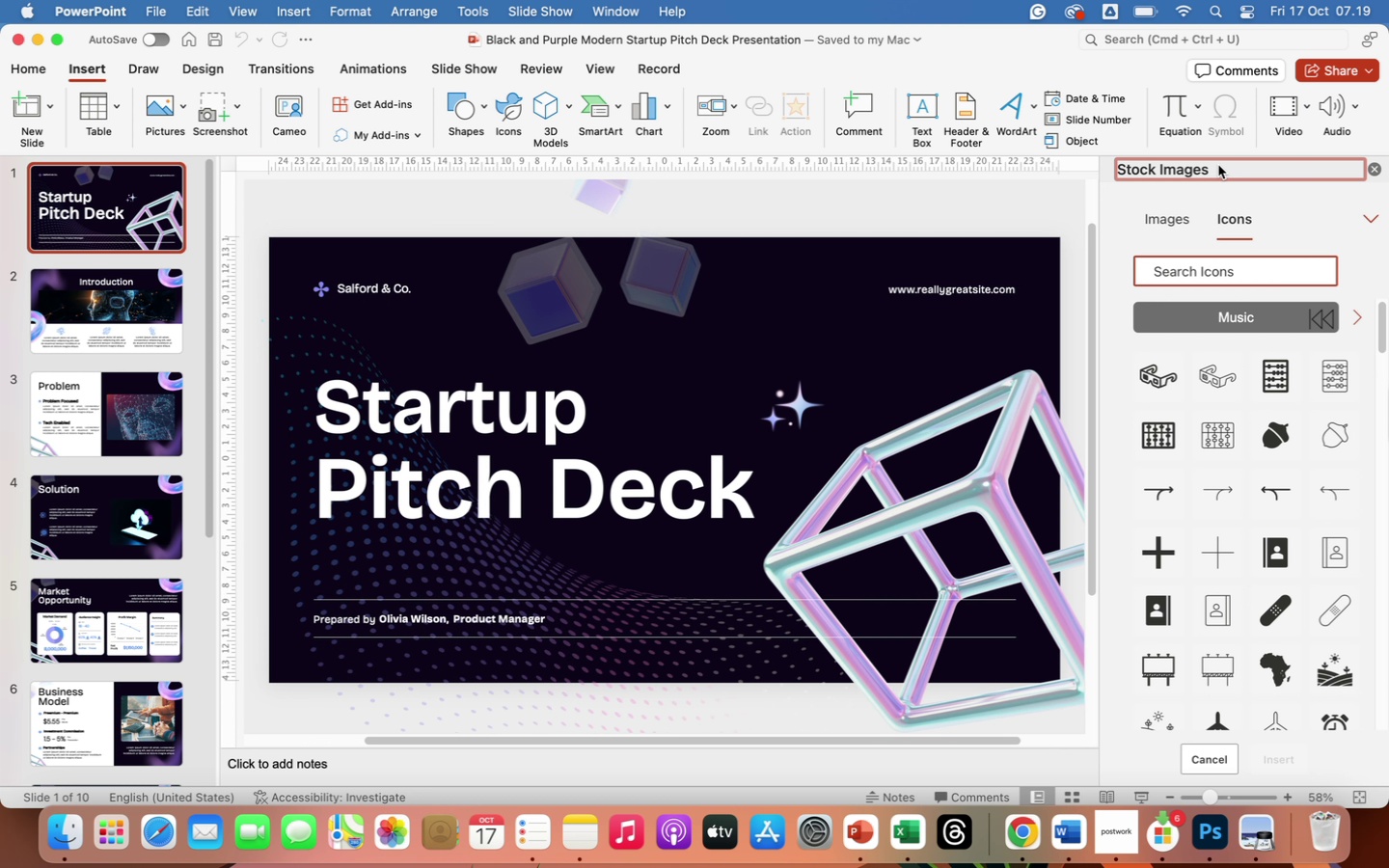 
double_click([1218, 165])
 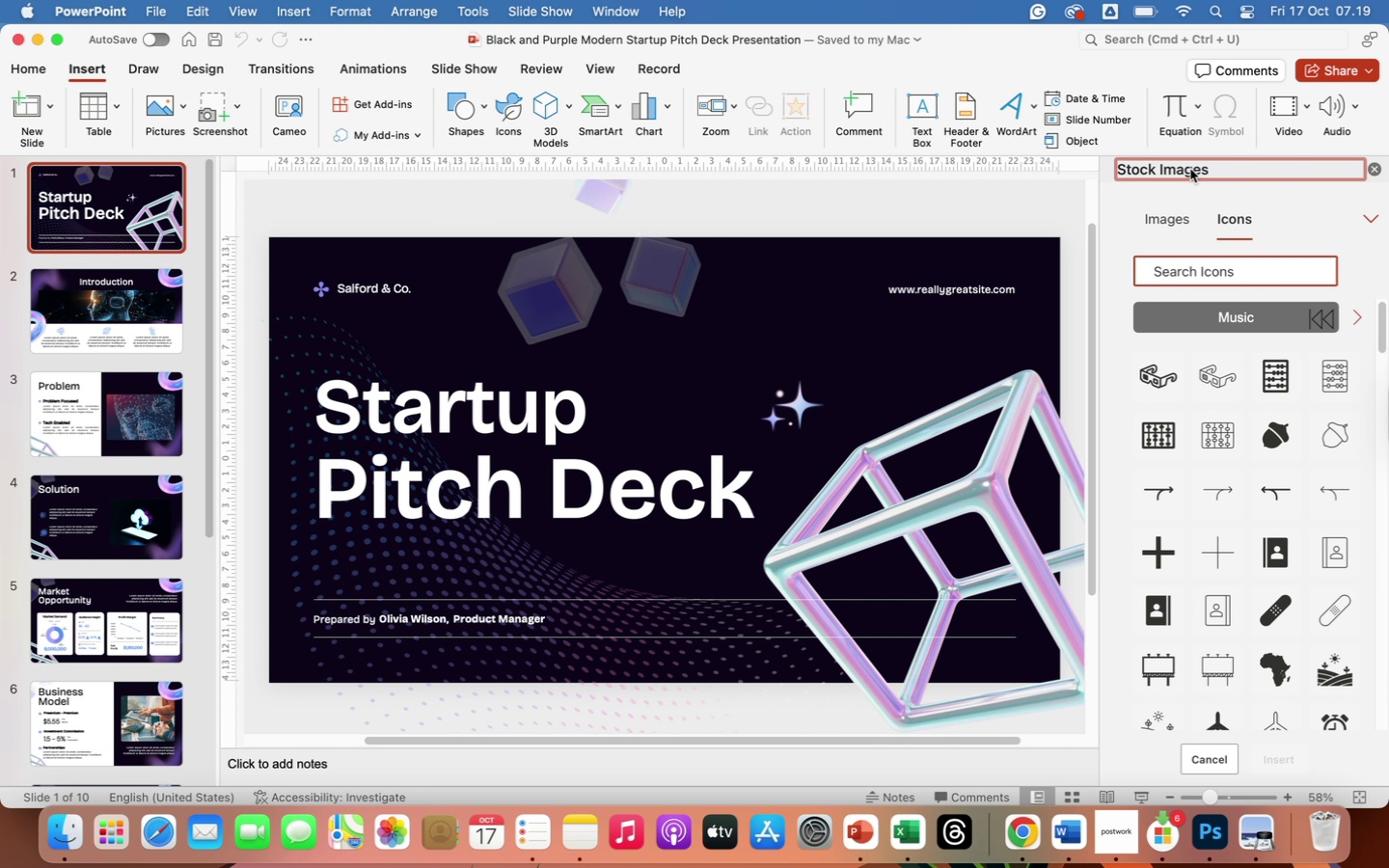 
double_click([1190, 169])
 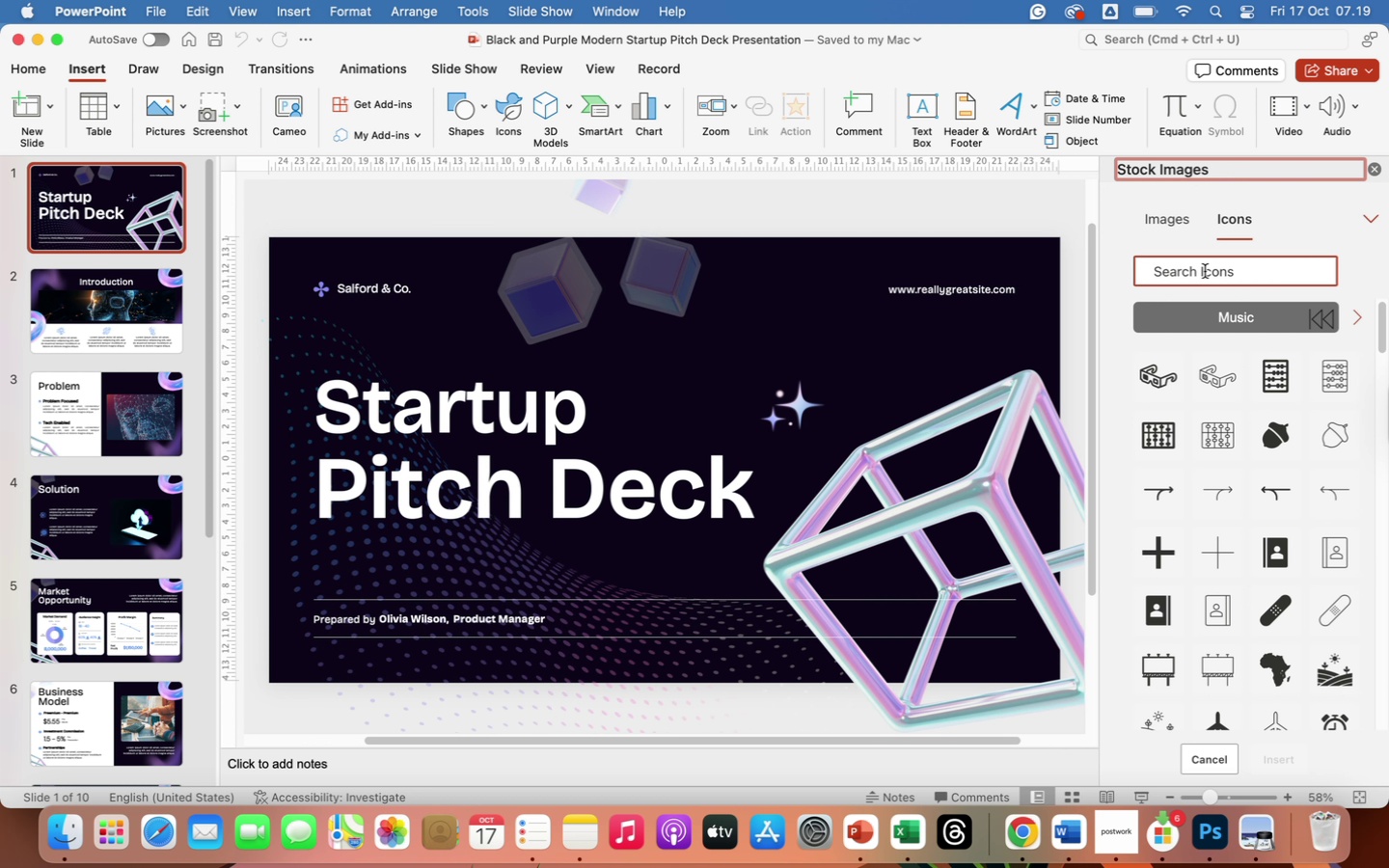 
left_click([1200, 269])
 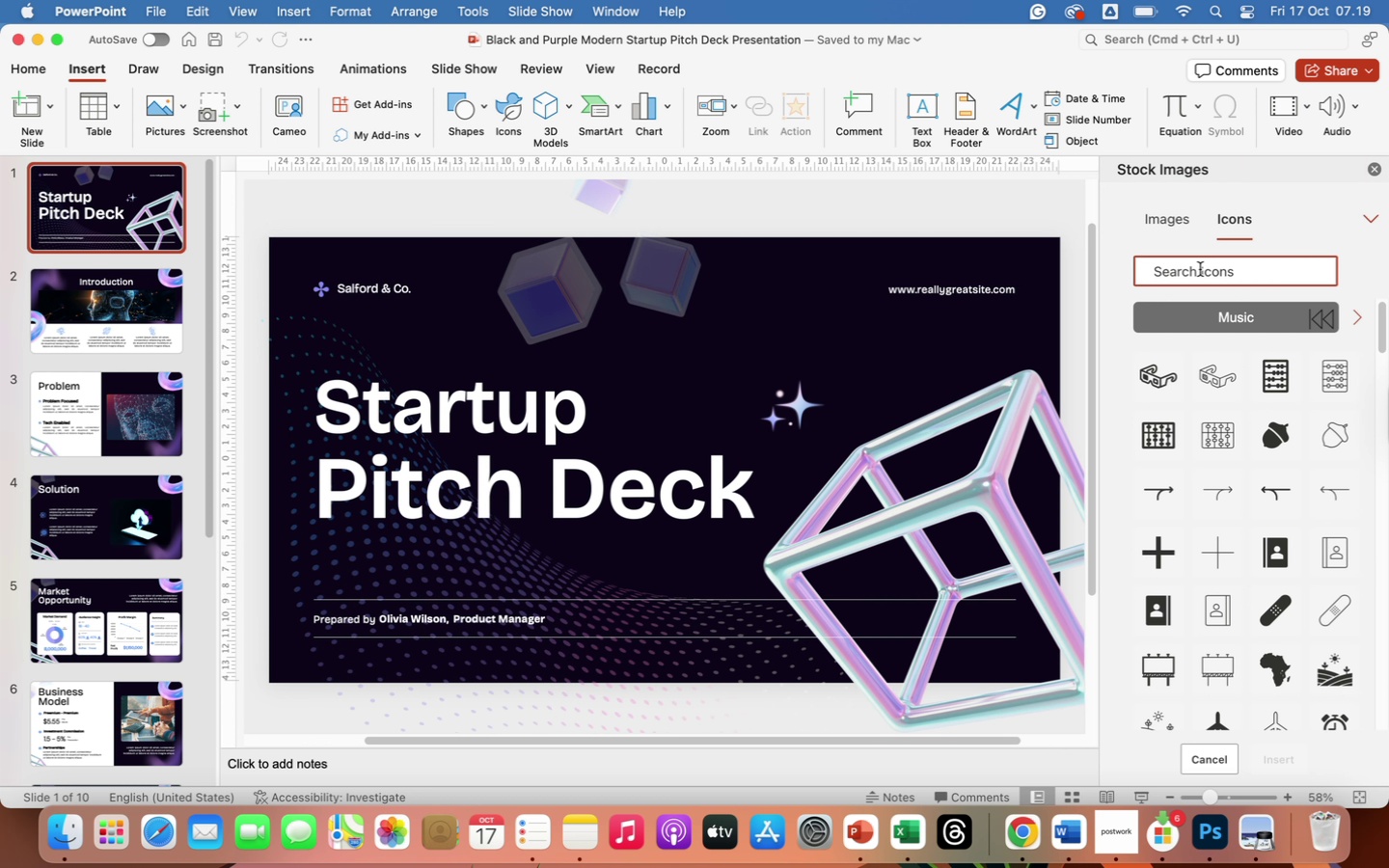 
type(team)
 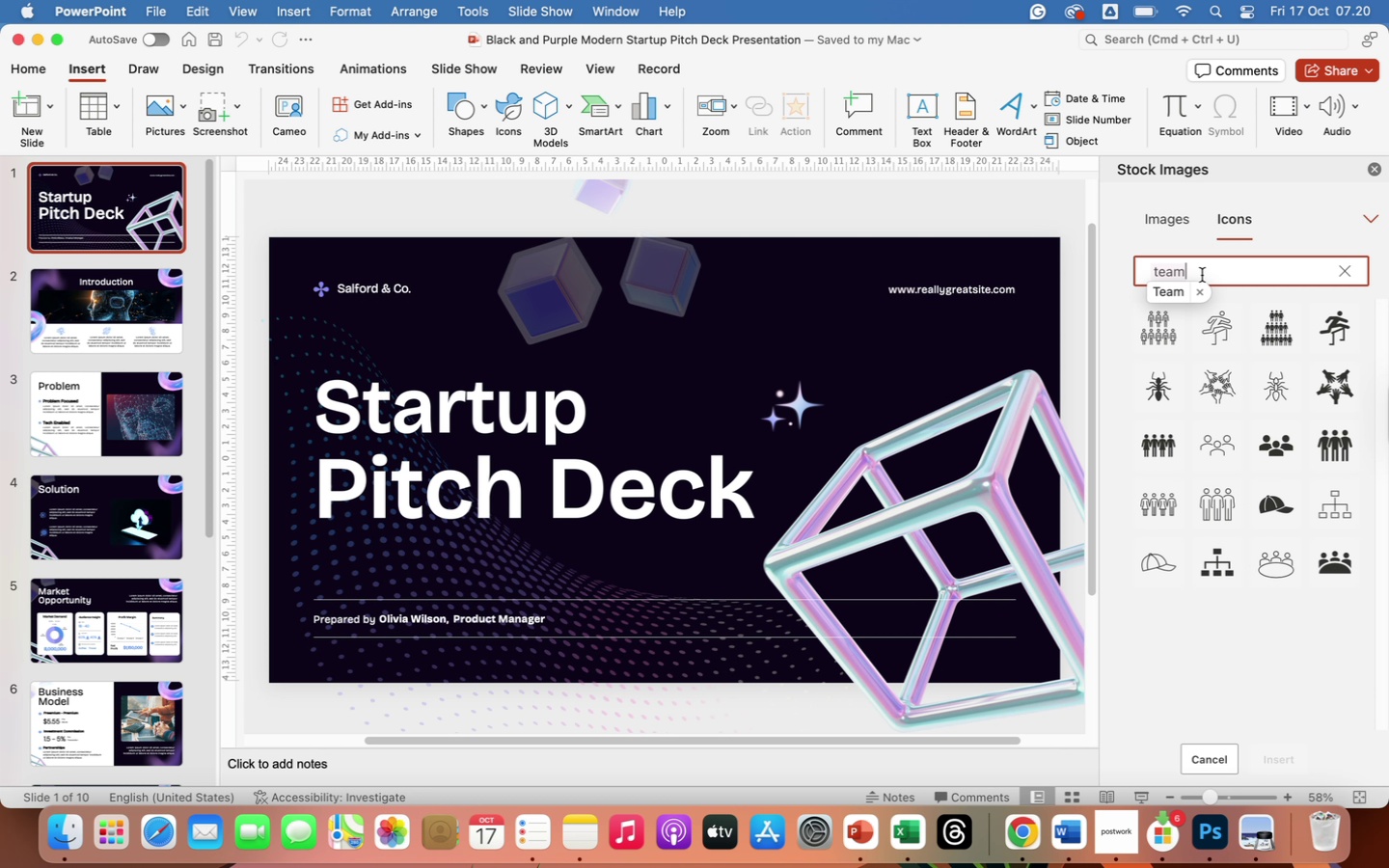 
wait(10.84)
 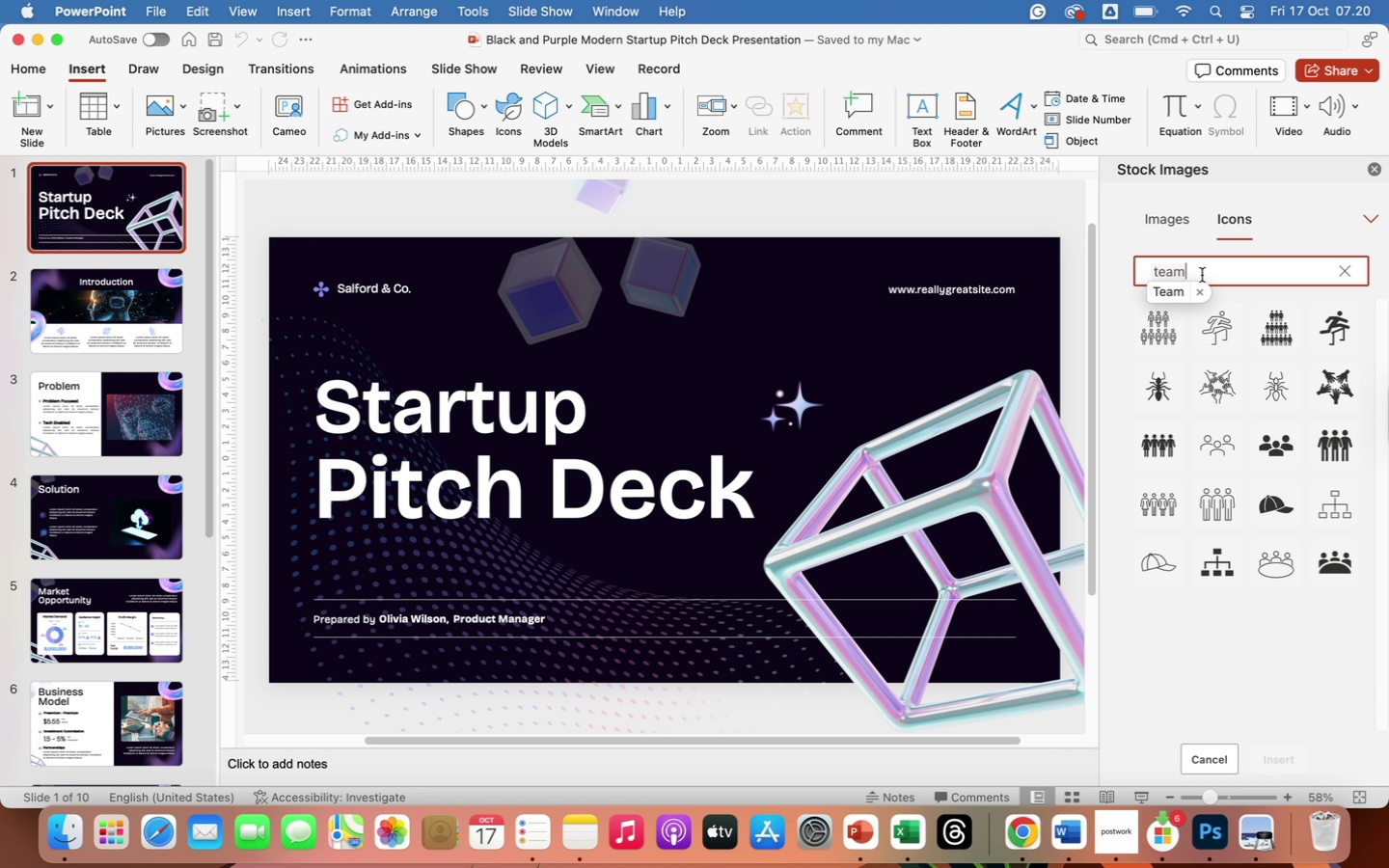 
left_click([1338, 387])
 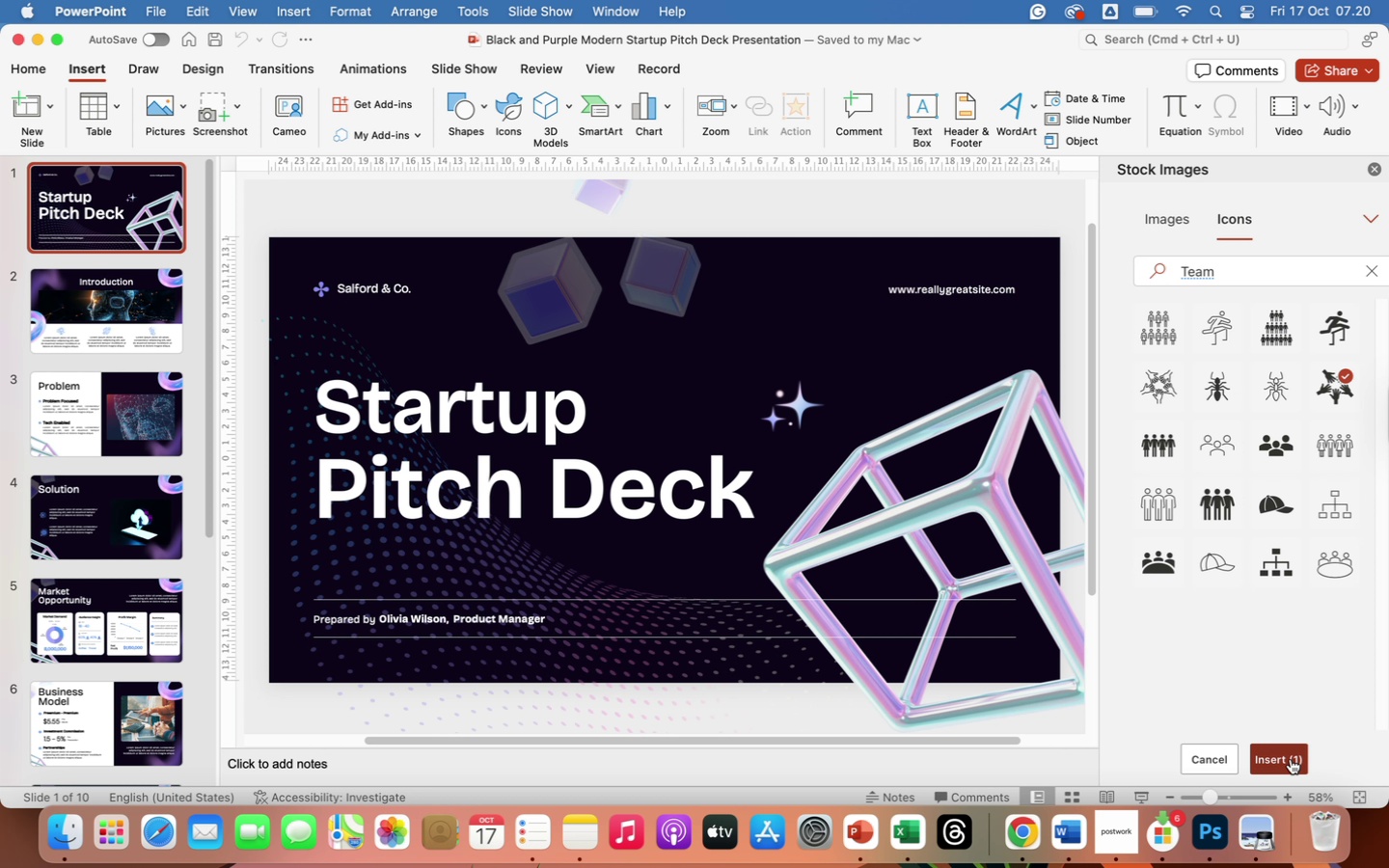 
left_click([1291, 759])
 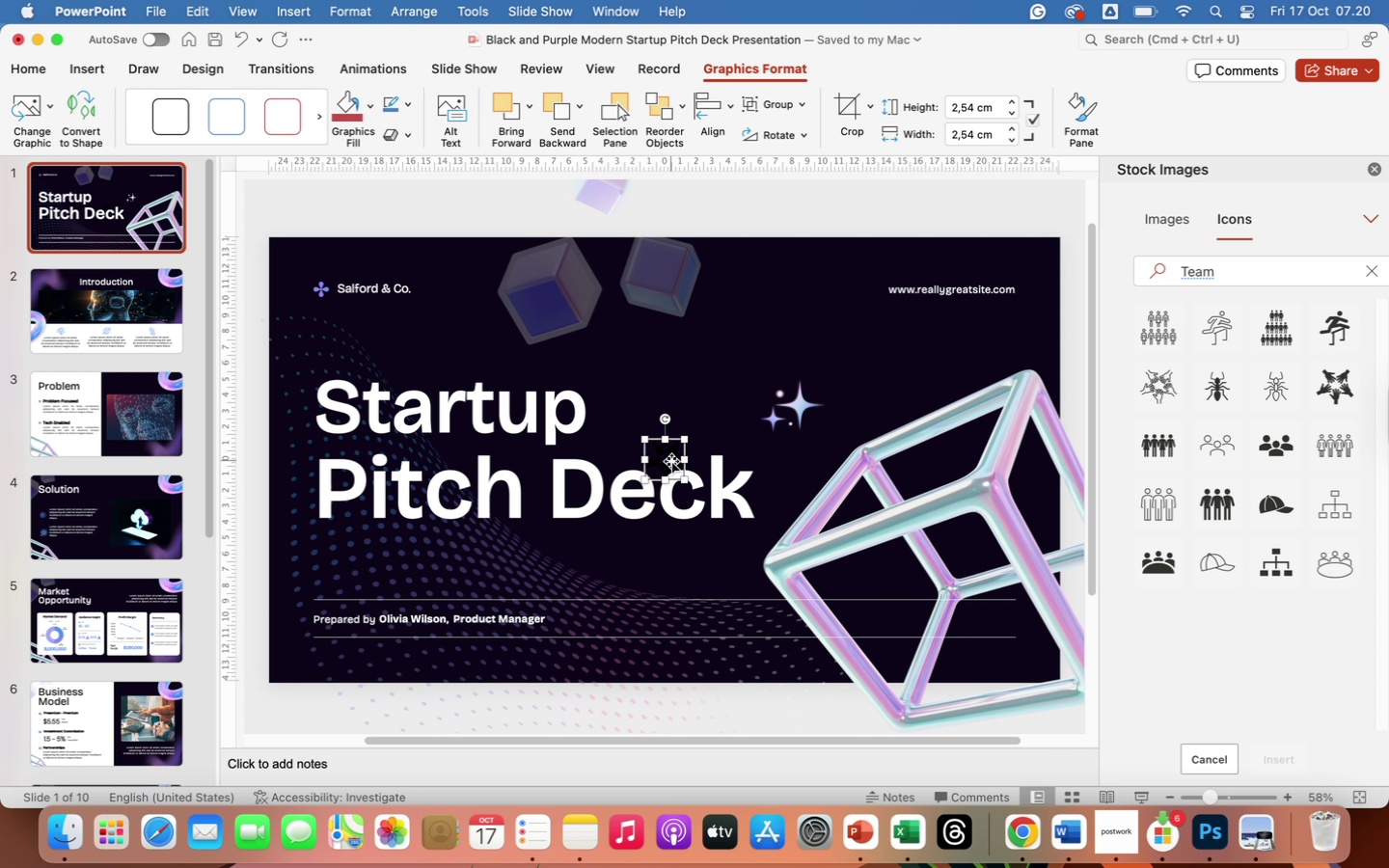 
wait(6.63)
 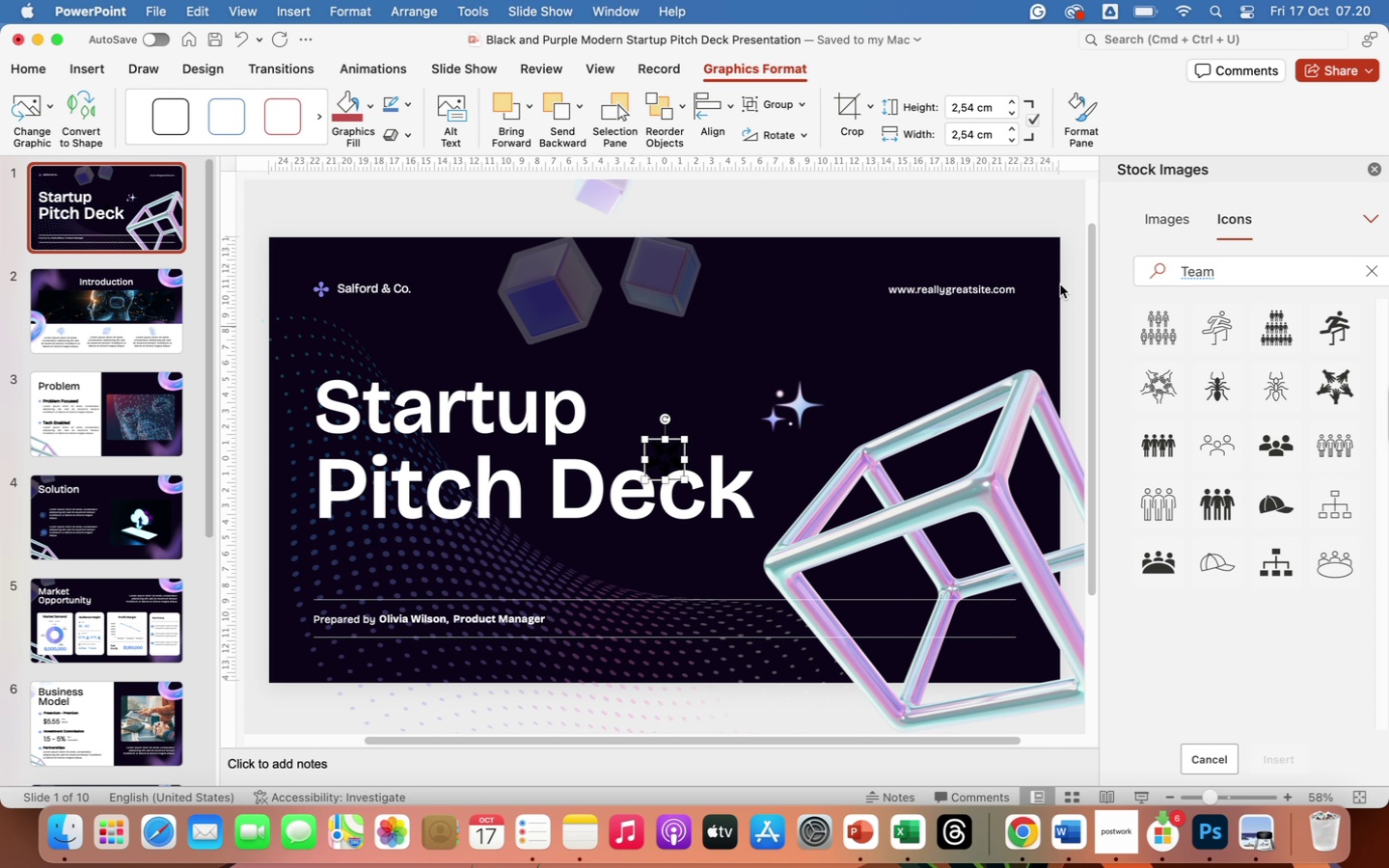 
right_click([665, 458])
 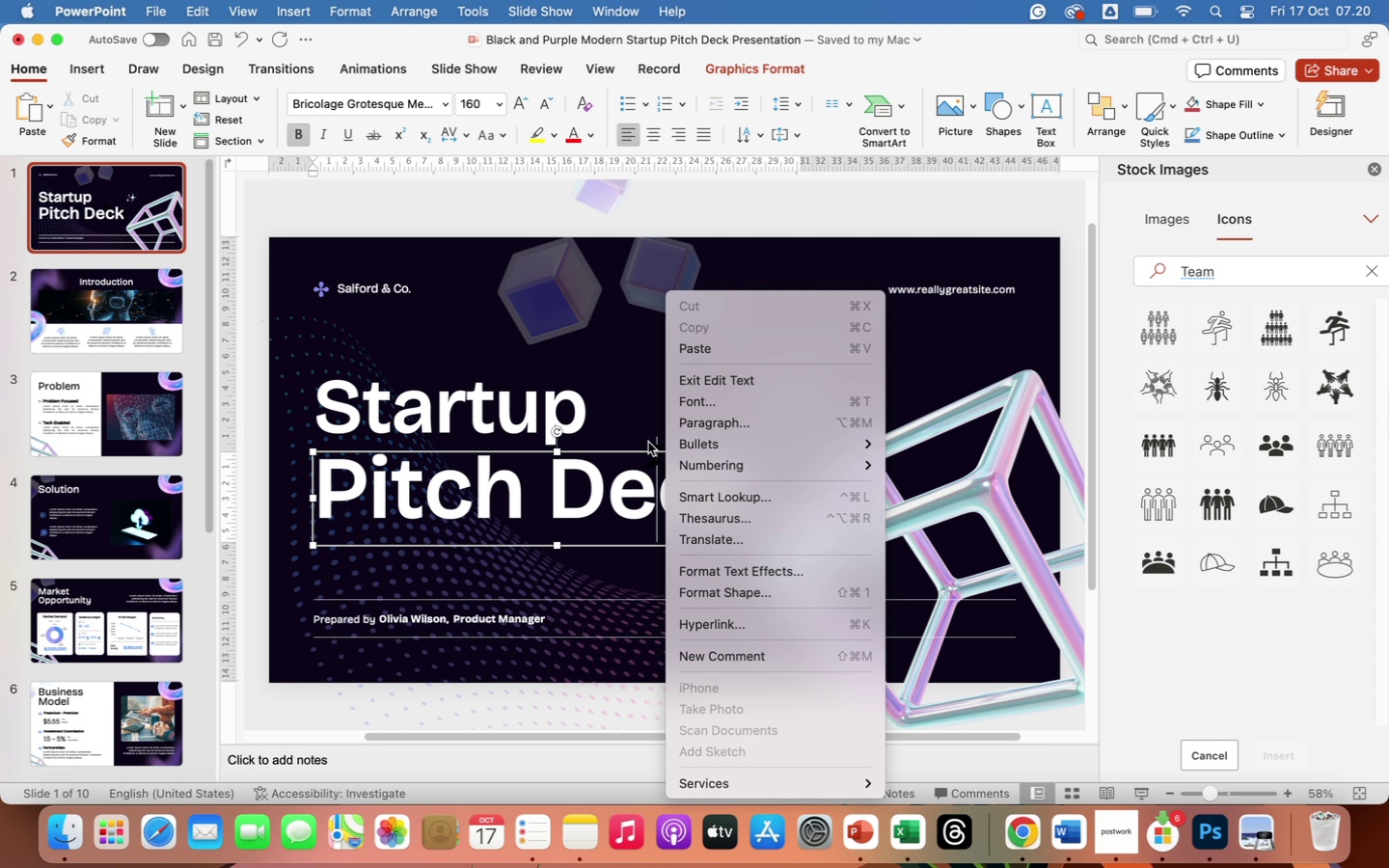 
left_click([608, 391])
 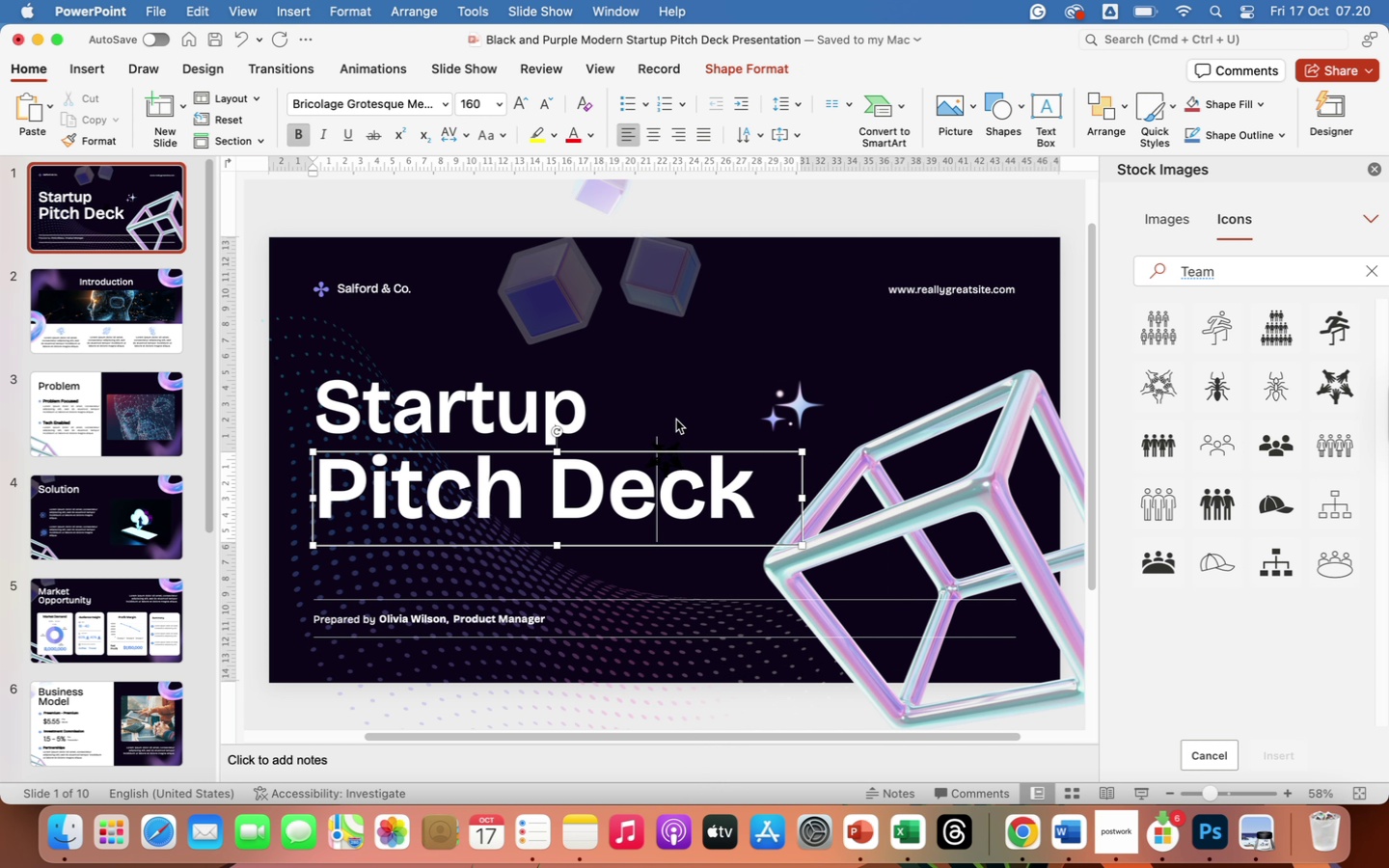 
left_click([676, 420])
 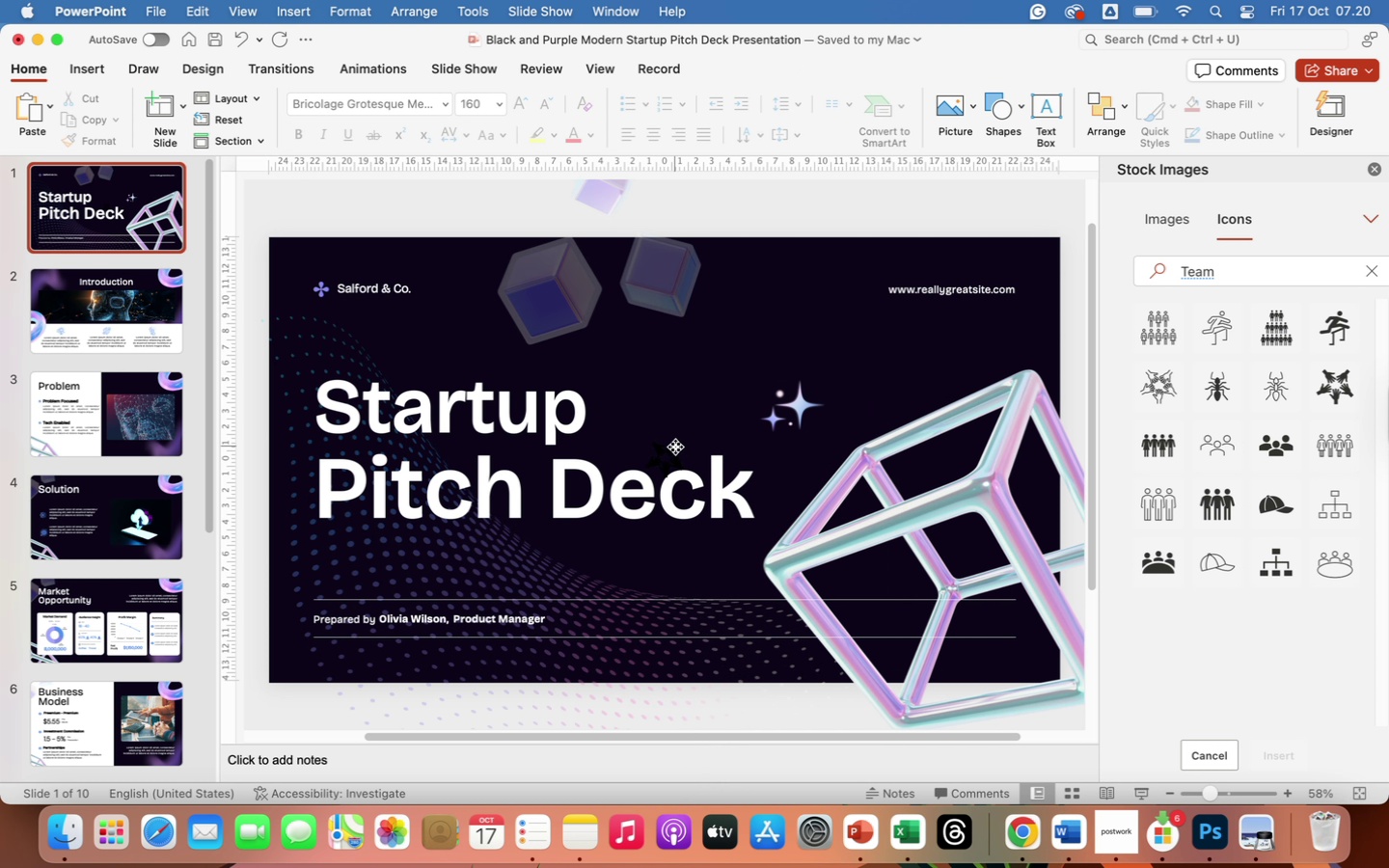 
left_click([675, 447])
 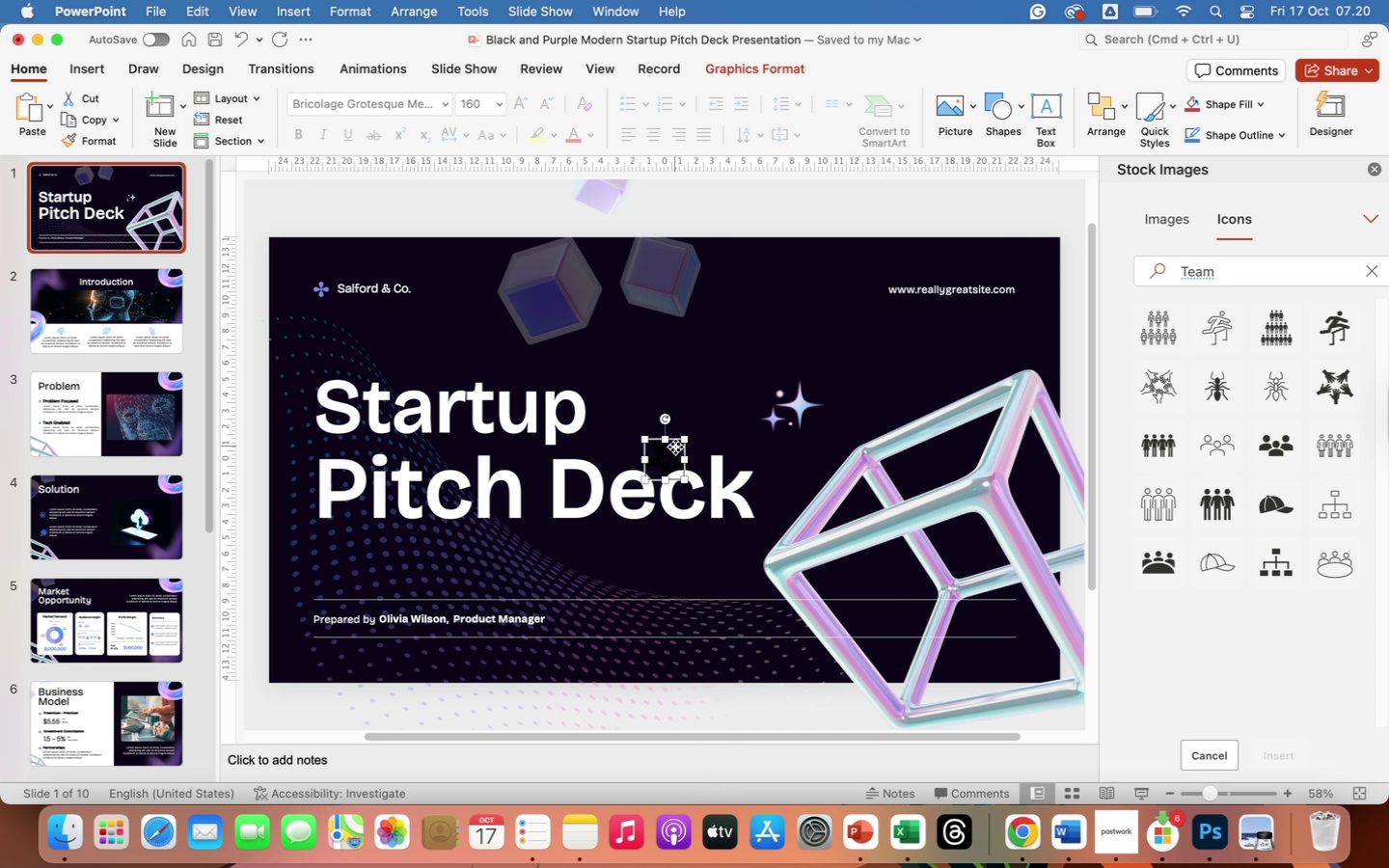 
left_click([675, 447])
 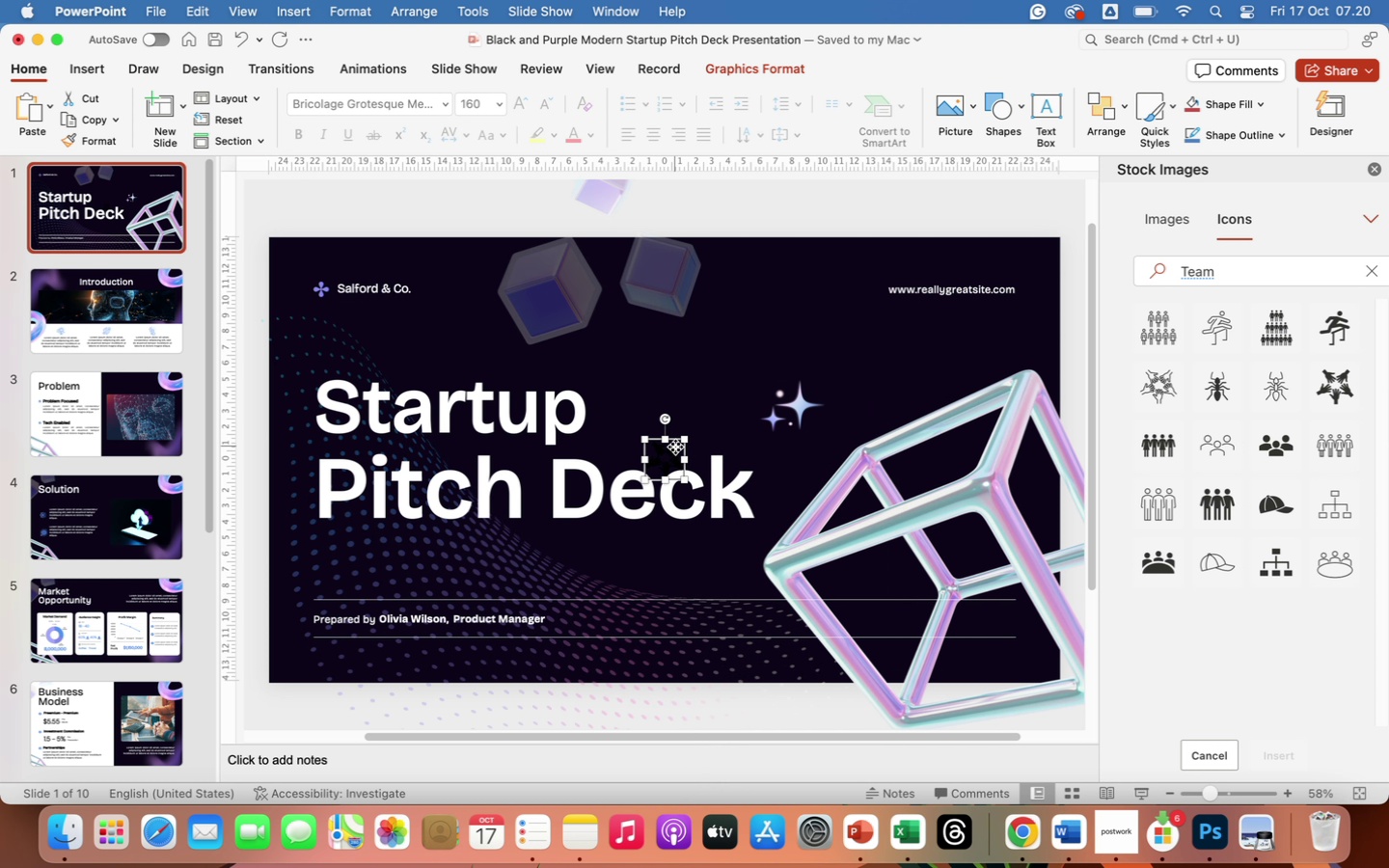 
left_click([675, 447])
 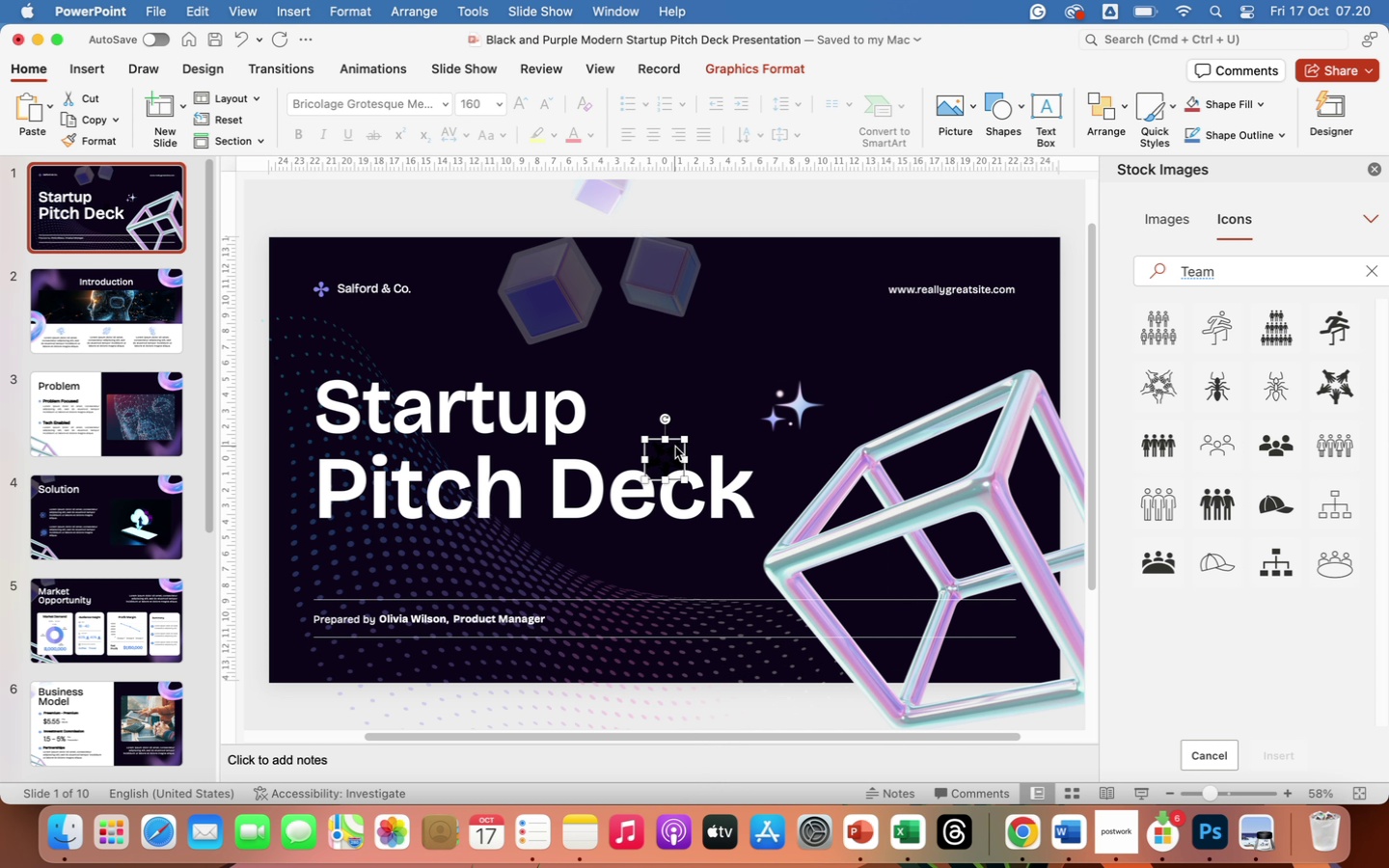 
right_click([675, 447])
 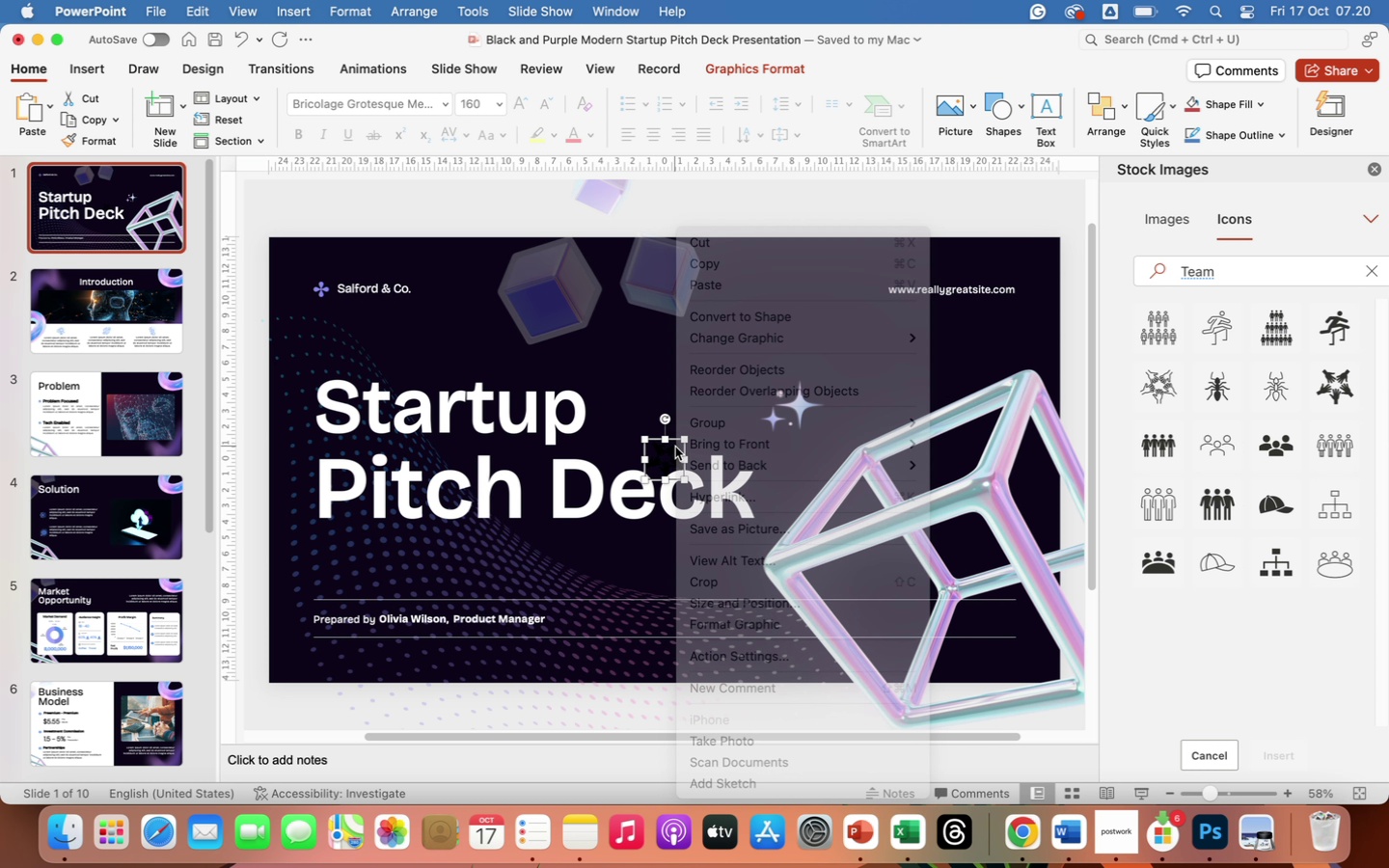 
right_click([675, 447])
 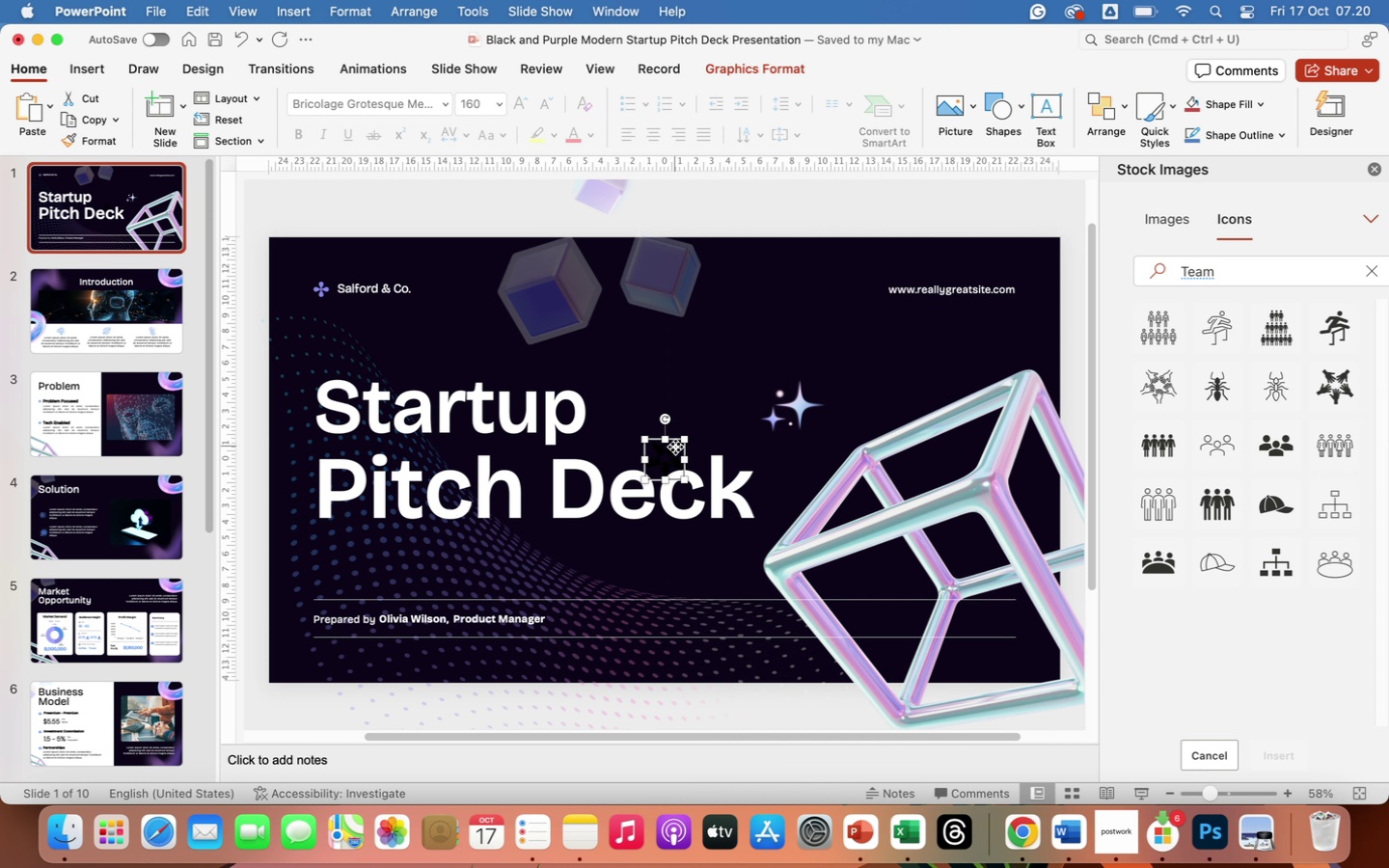 
right_click([675, 447])
 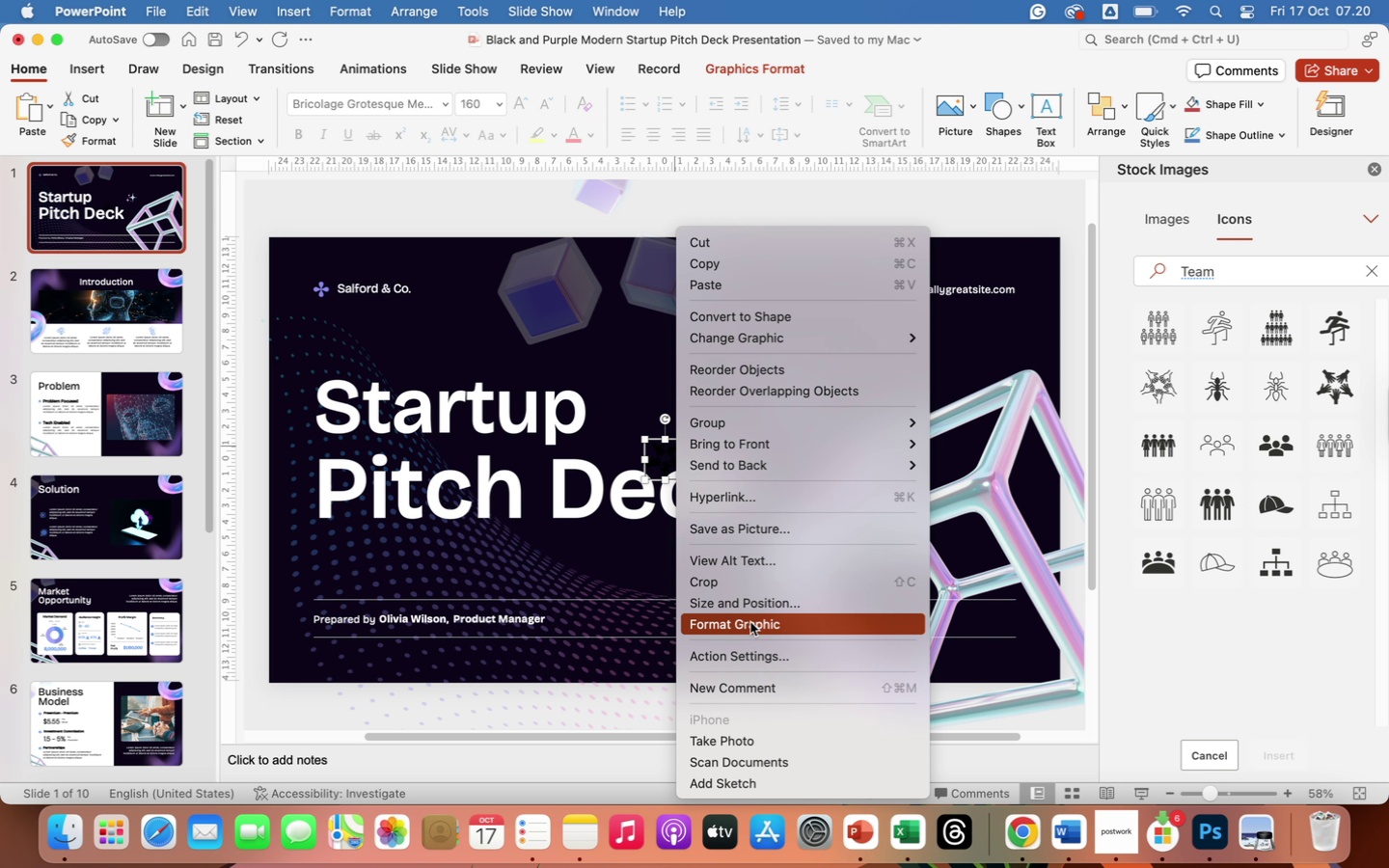 
left_click([751, 623])
 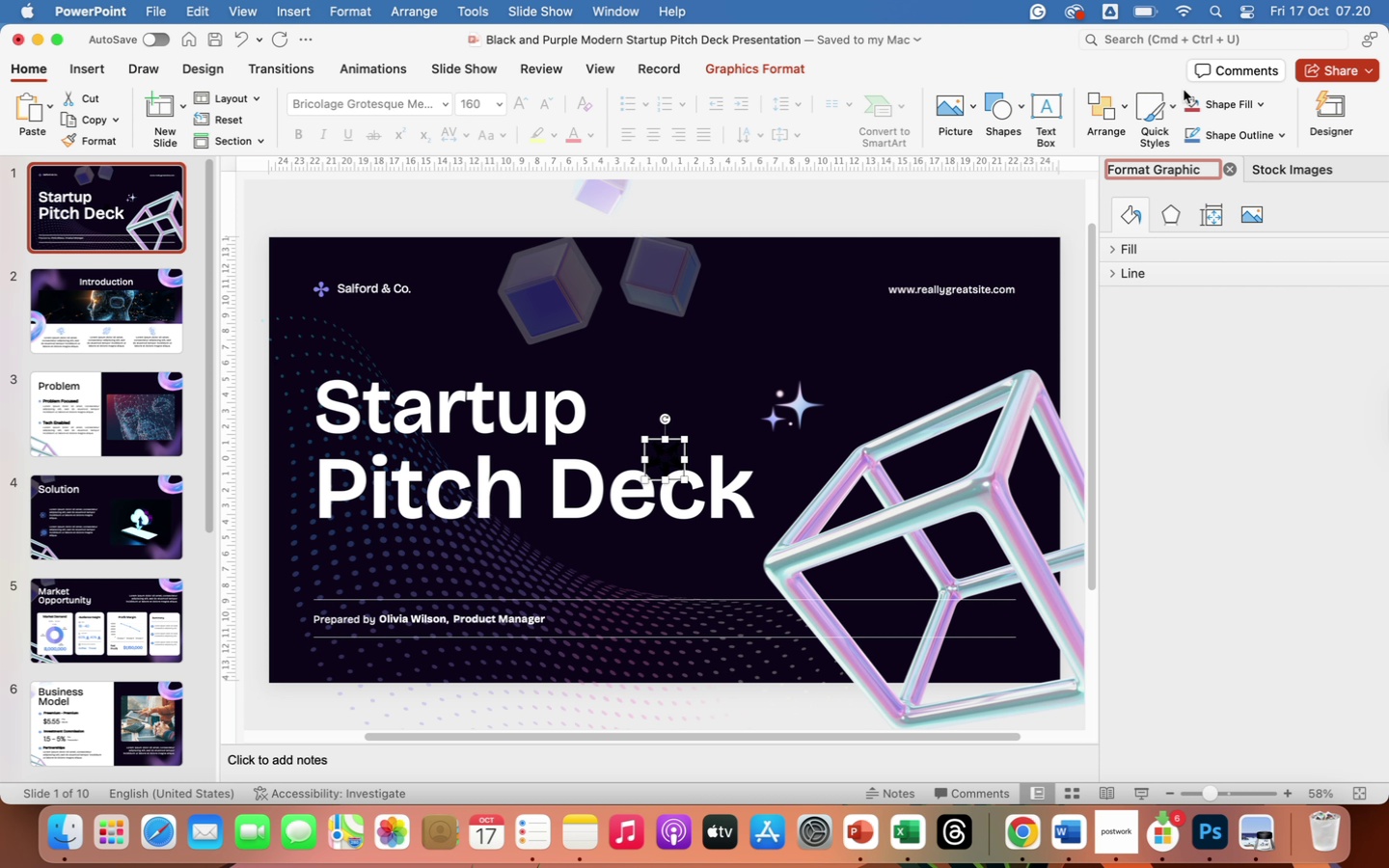 
wait(5.58)
 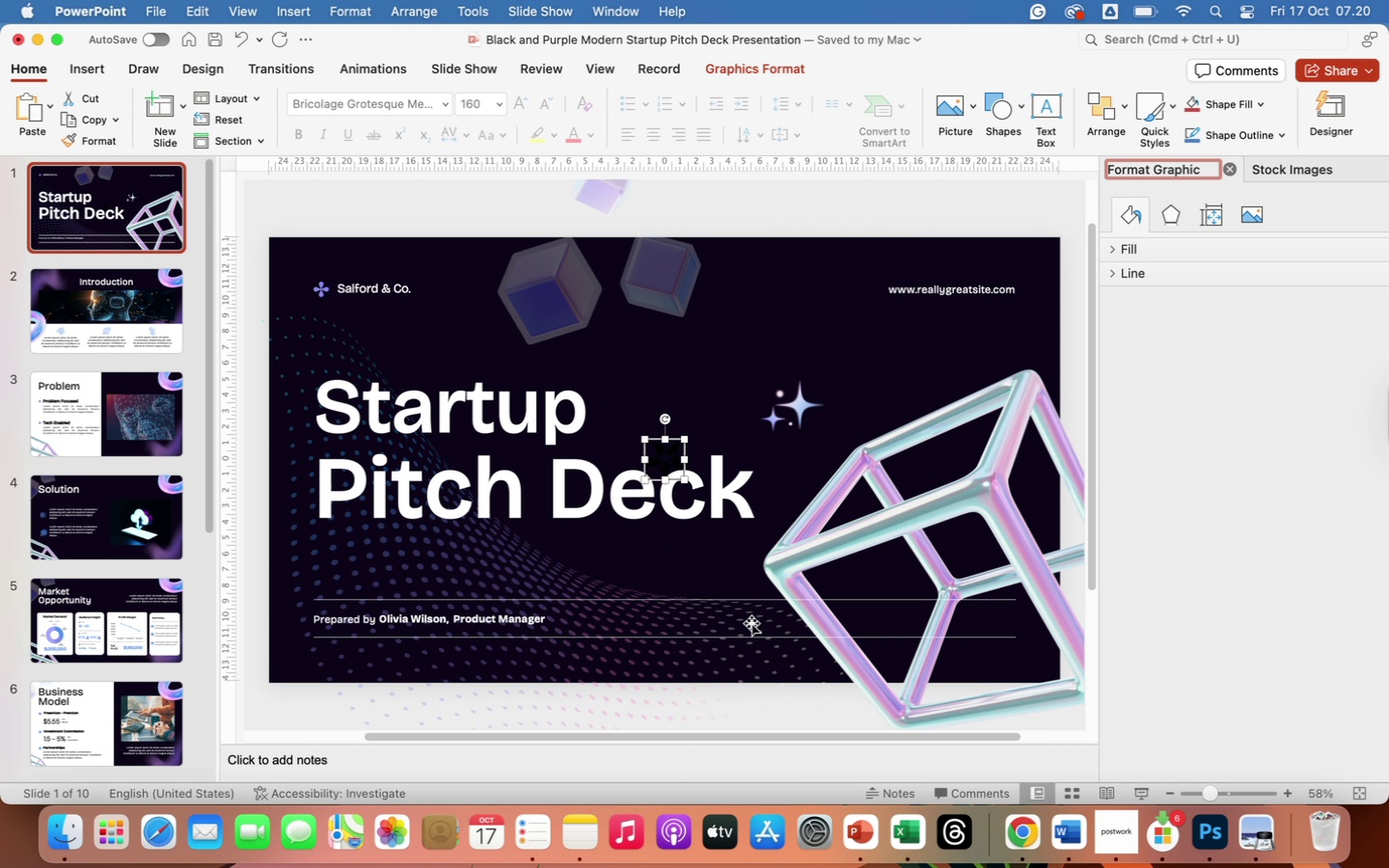 
left_click([1169, 246])
 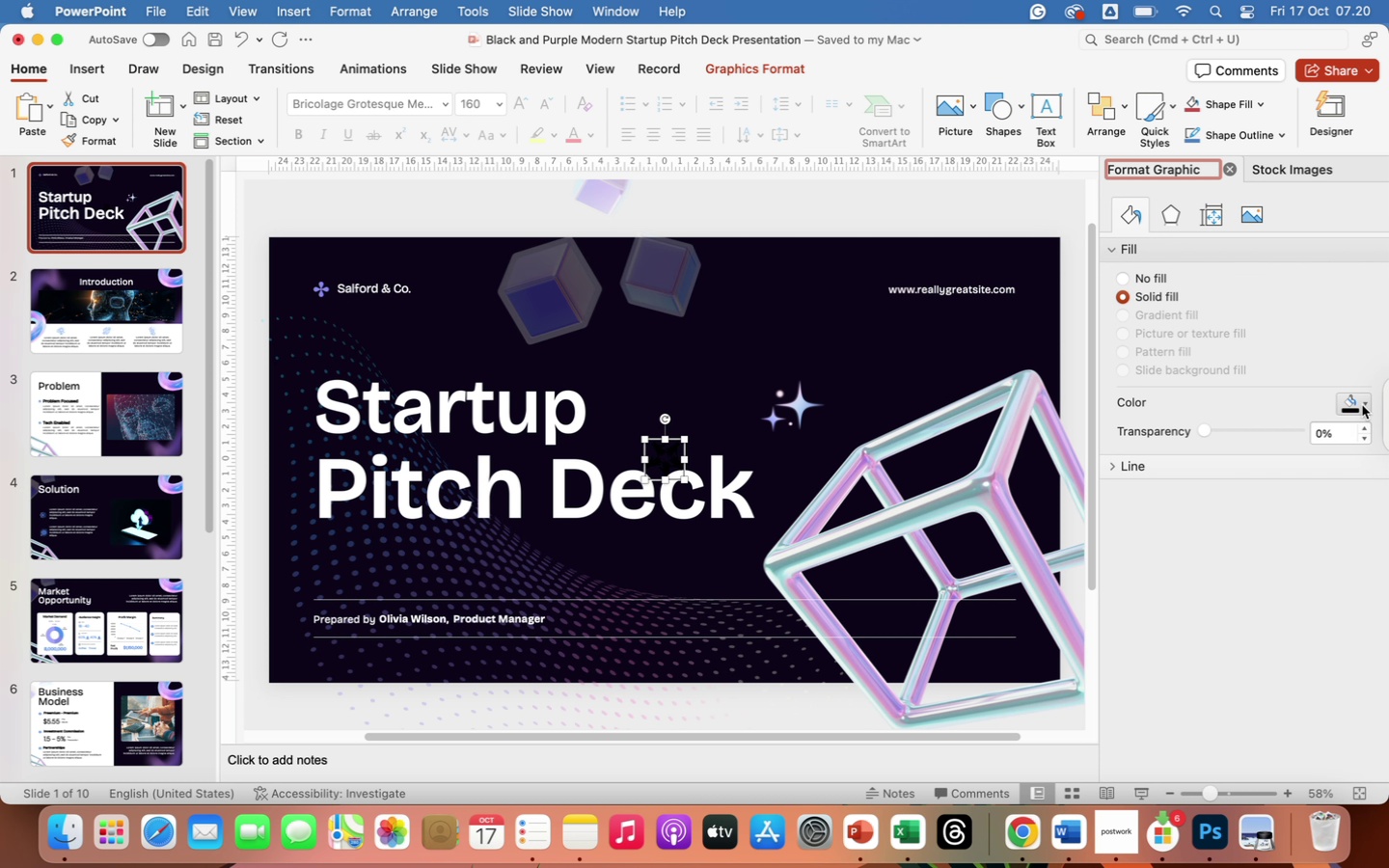 
left_click([1362, 405])
 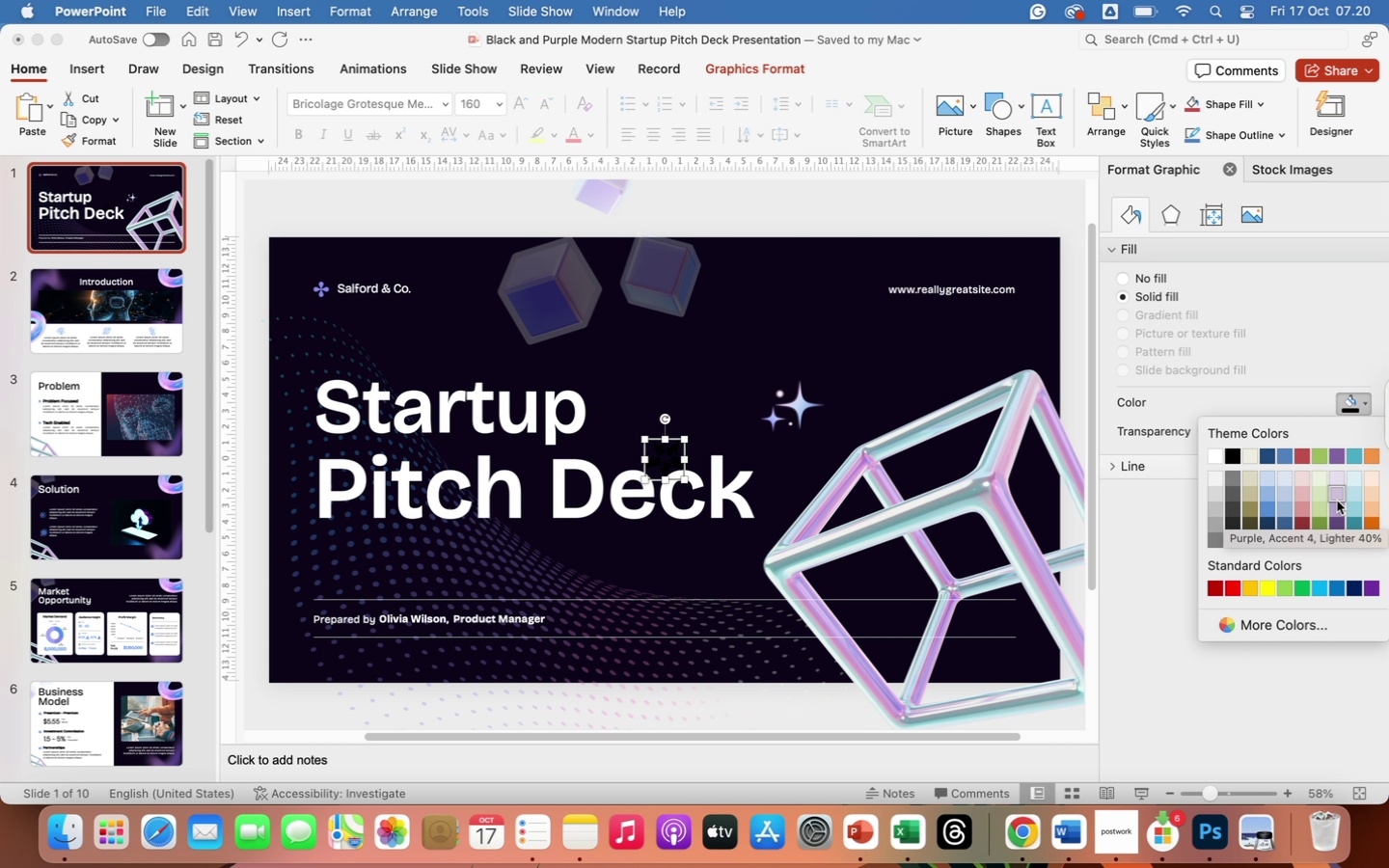 
wait(13.18)
 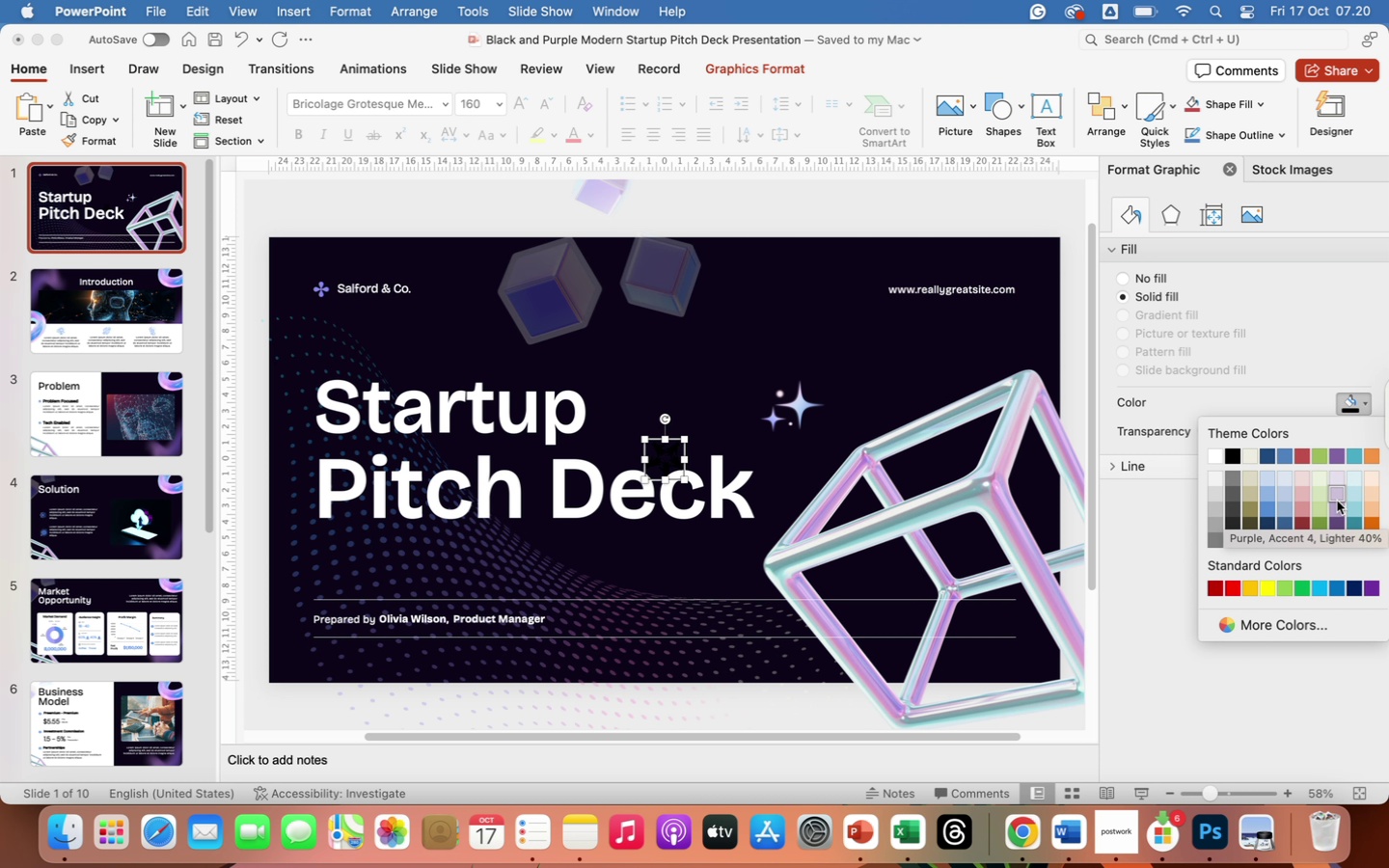 
left_click([1337, 510])
 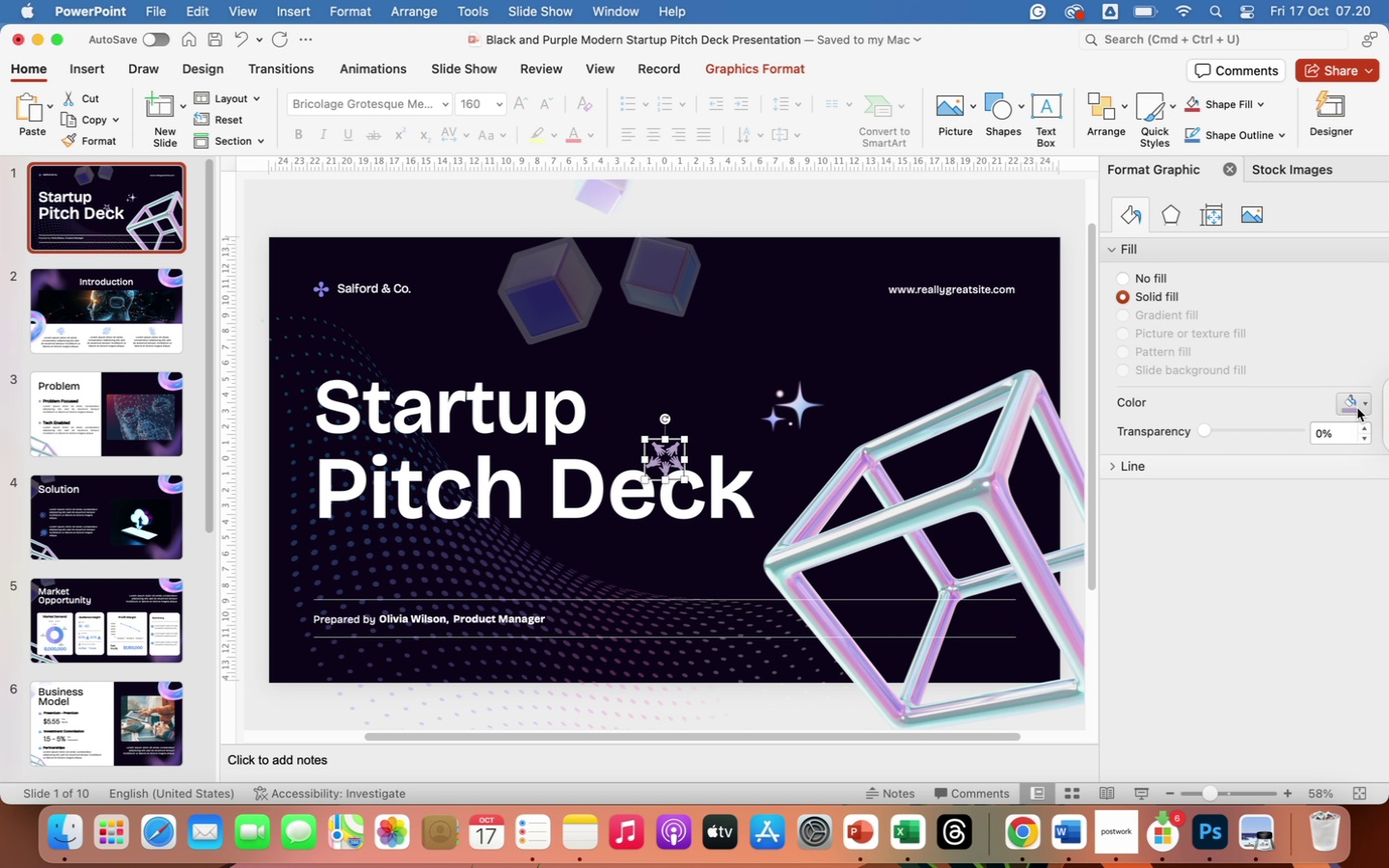 
left_click([1365, 406])
 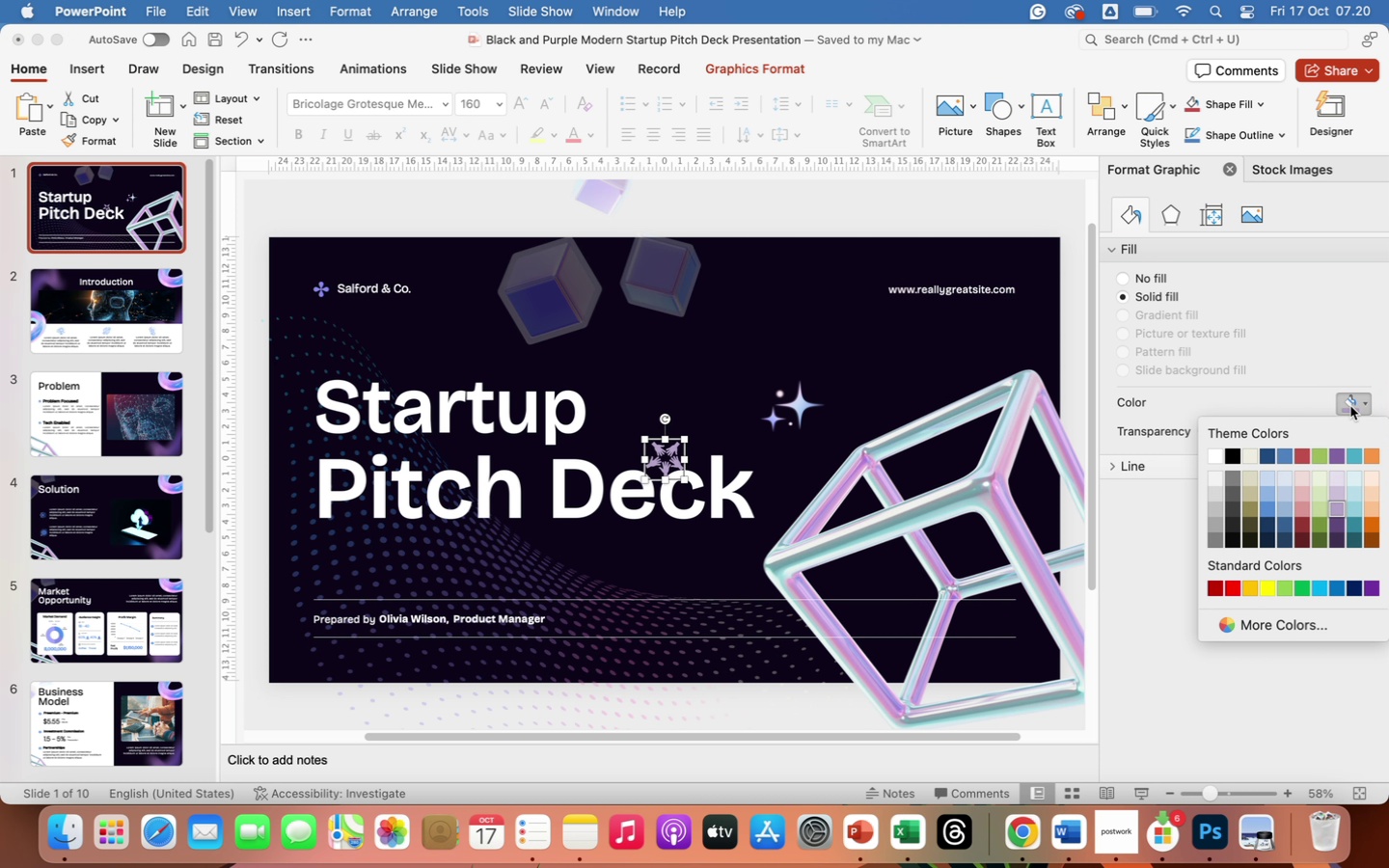 
wait(9.15)
 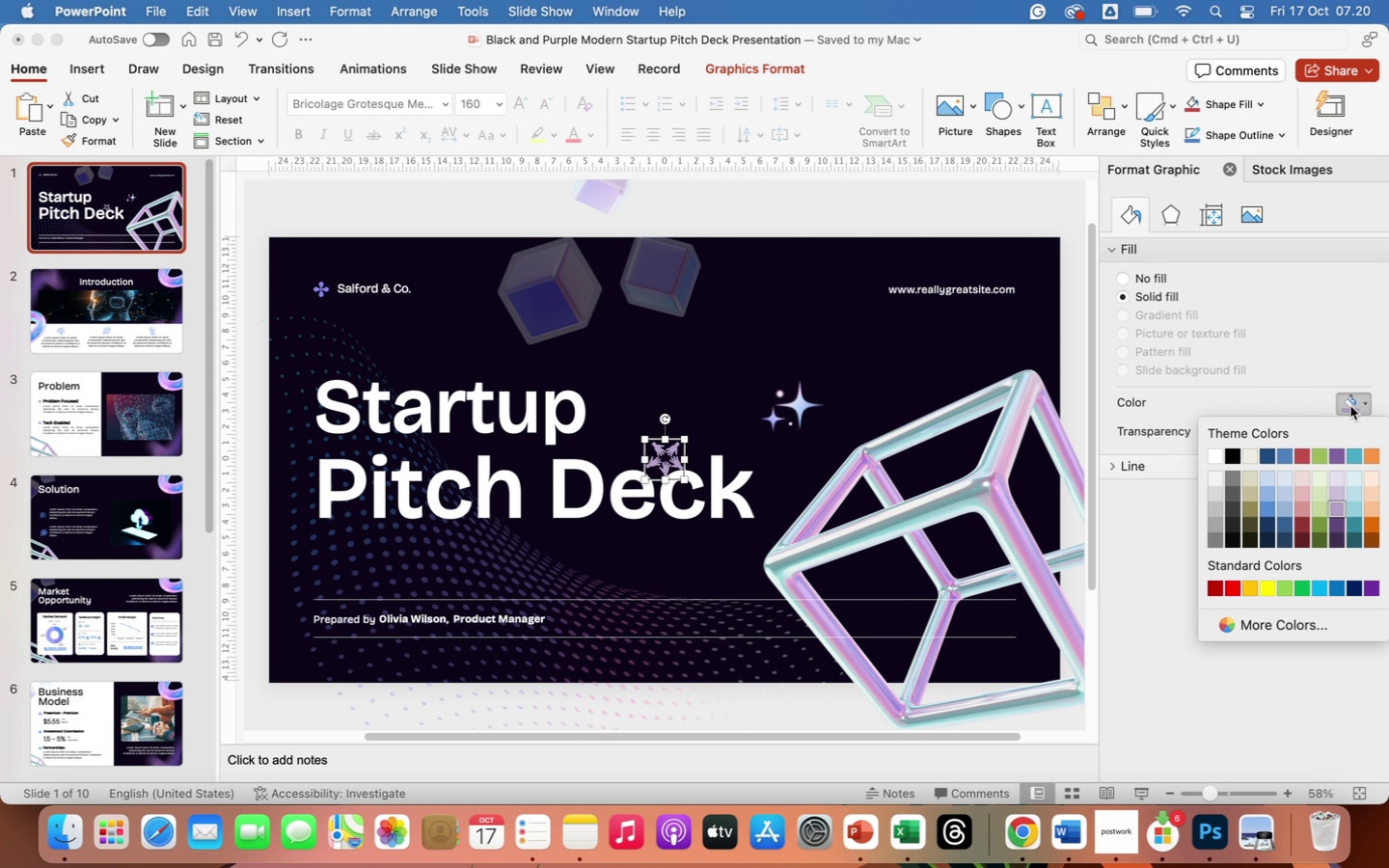 
left_click_drag(start_coordinate=[656, 448], to_coordinate=[439, 354])
 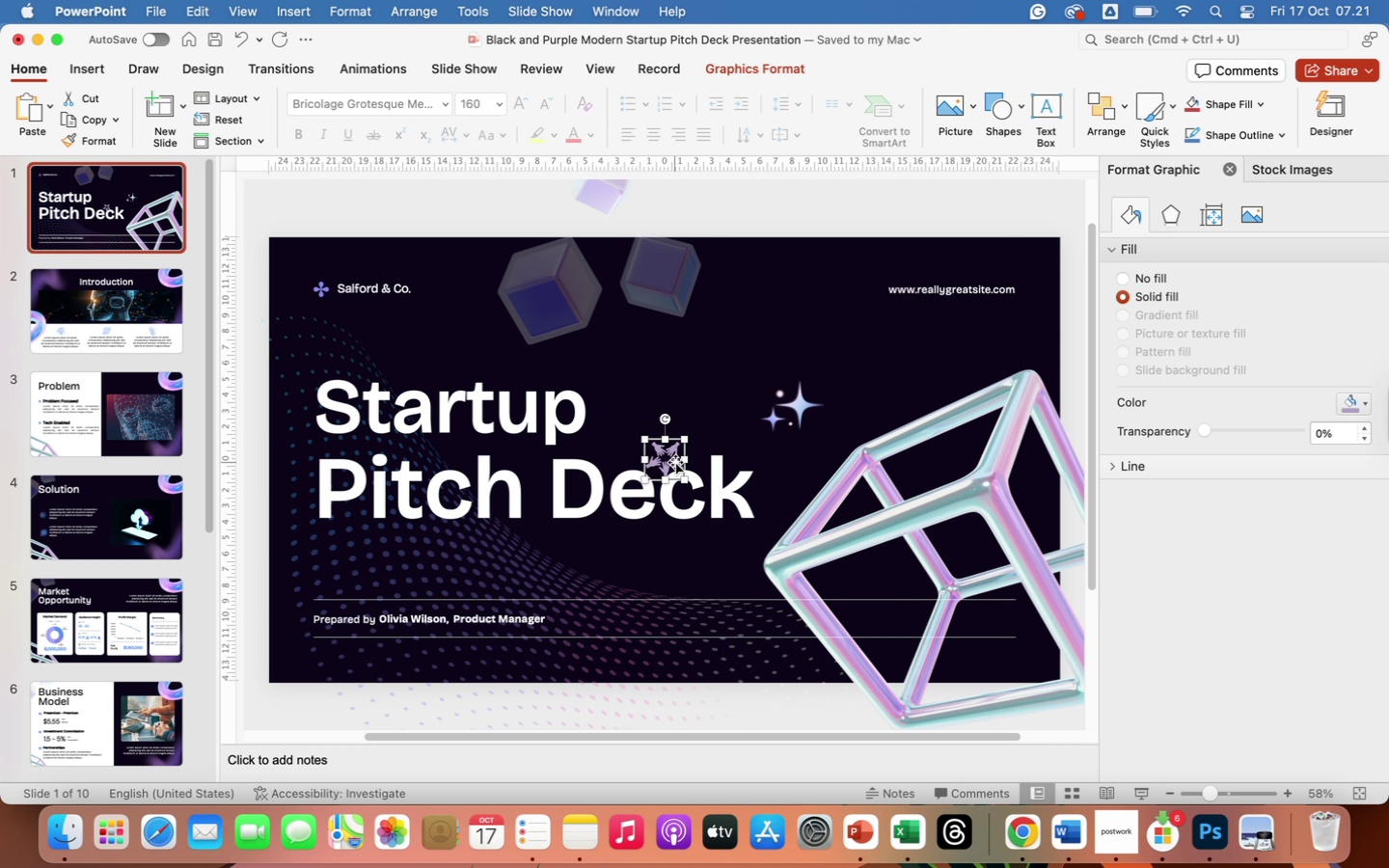 
left_click_drag(start_coordinate=[673, 462], to_coordinate=[324, 332])
 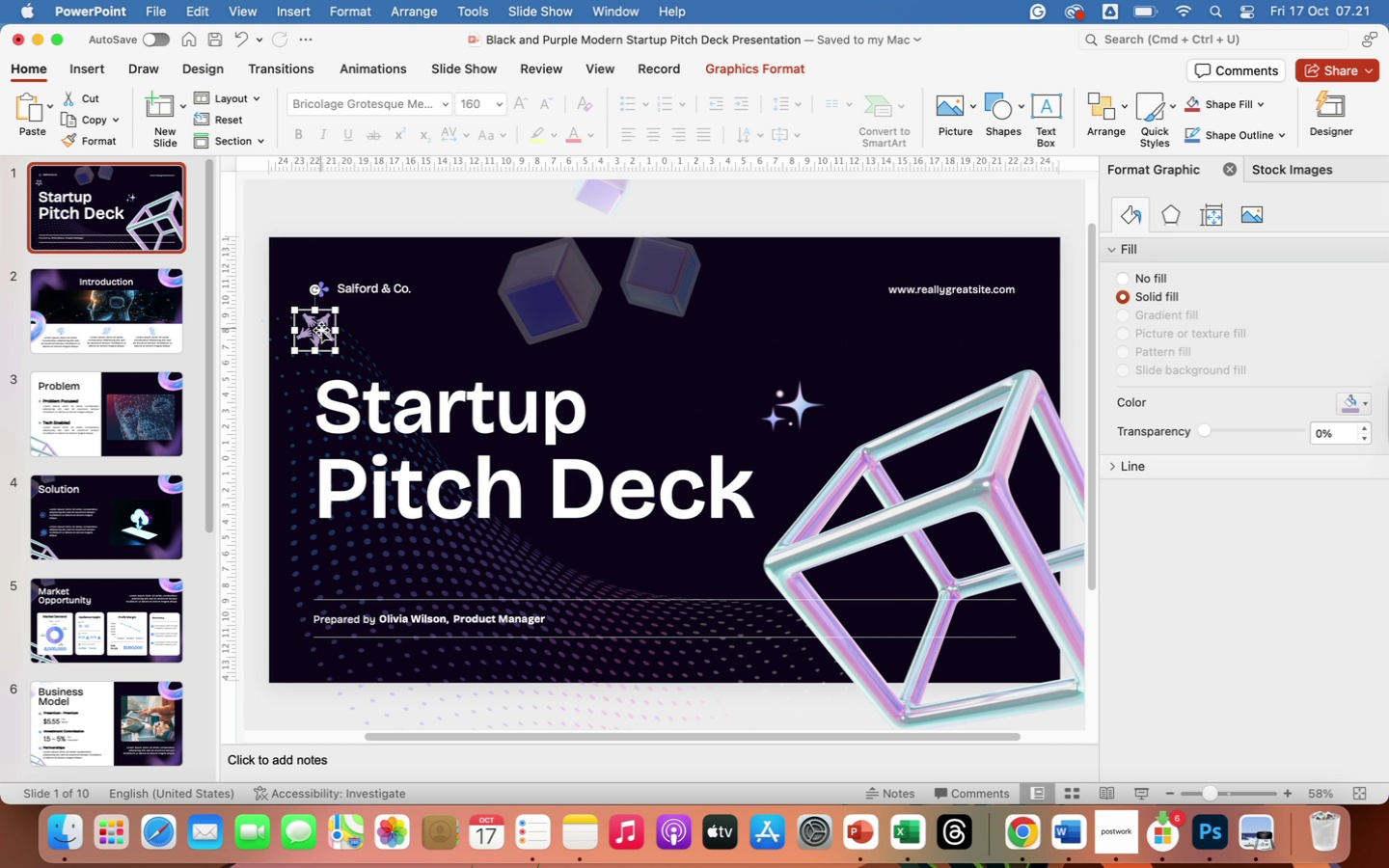 
left_click_drag(start_coordinate=[336, 348], to_coordinate=[320, 331])
 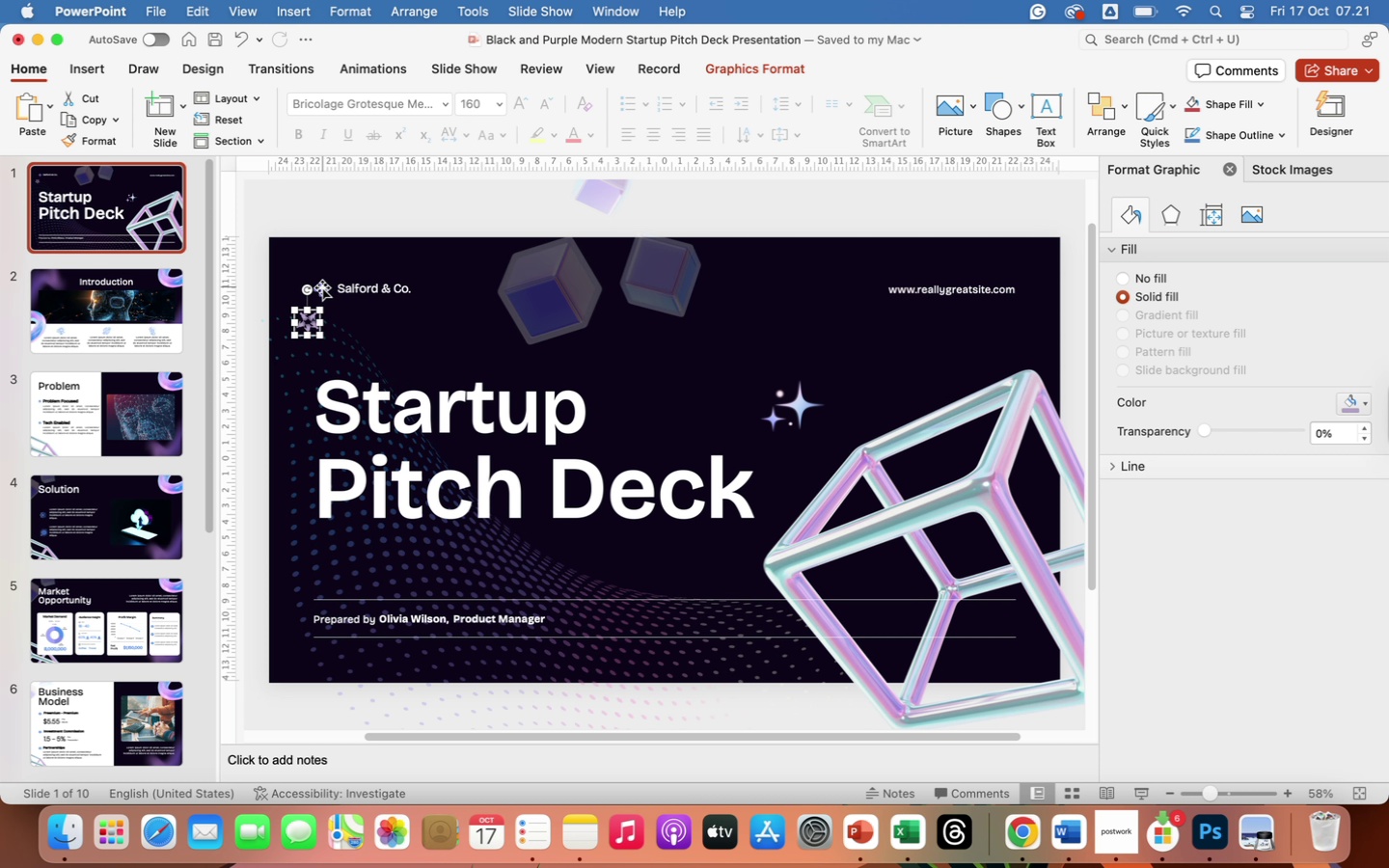 
left_click([322, 287])
 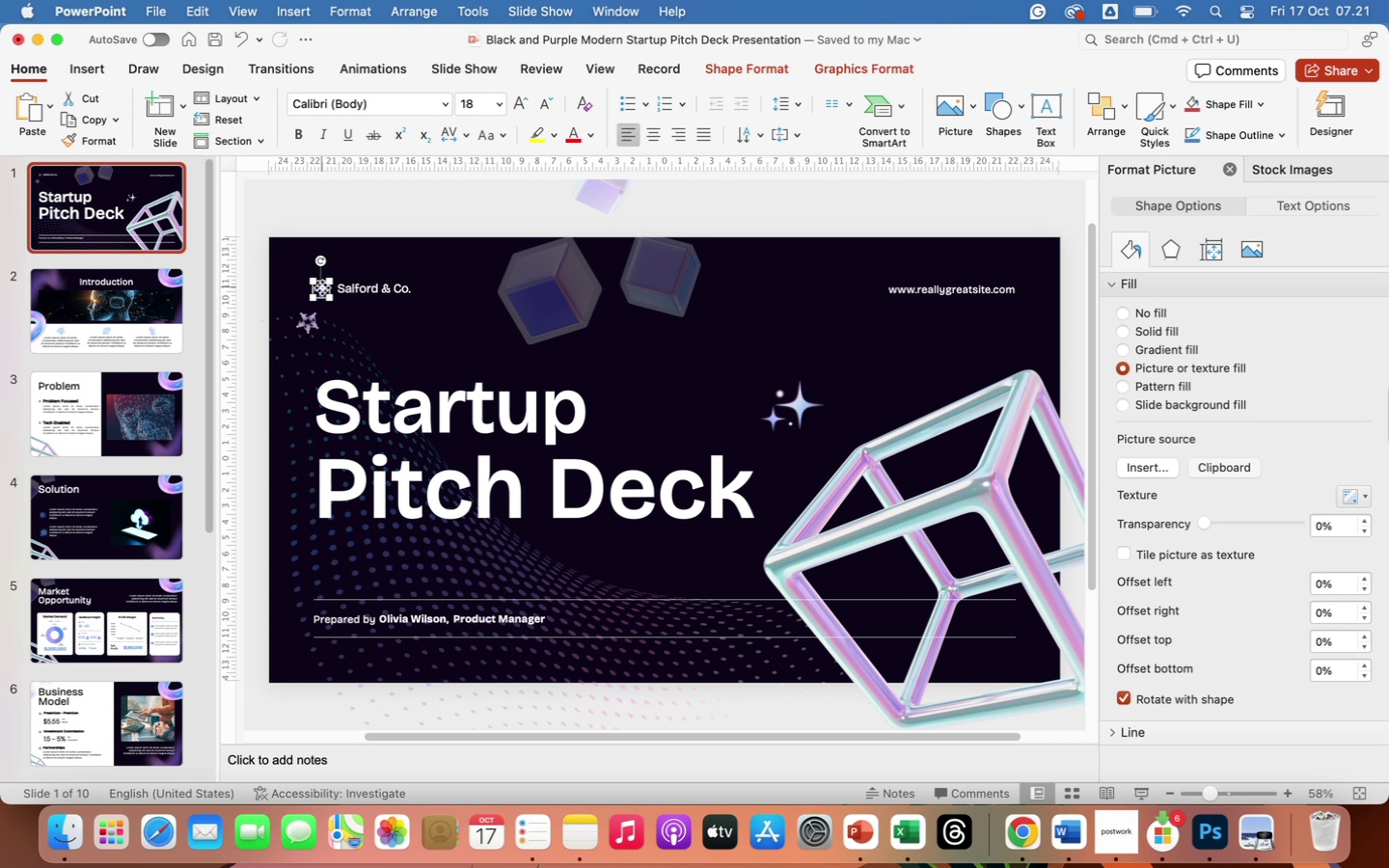 
key(Backspace)
 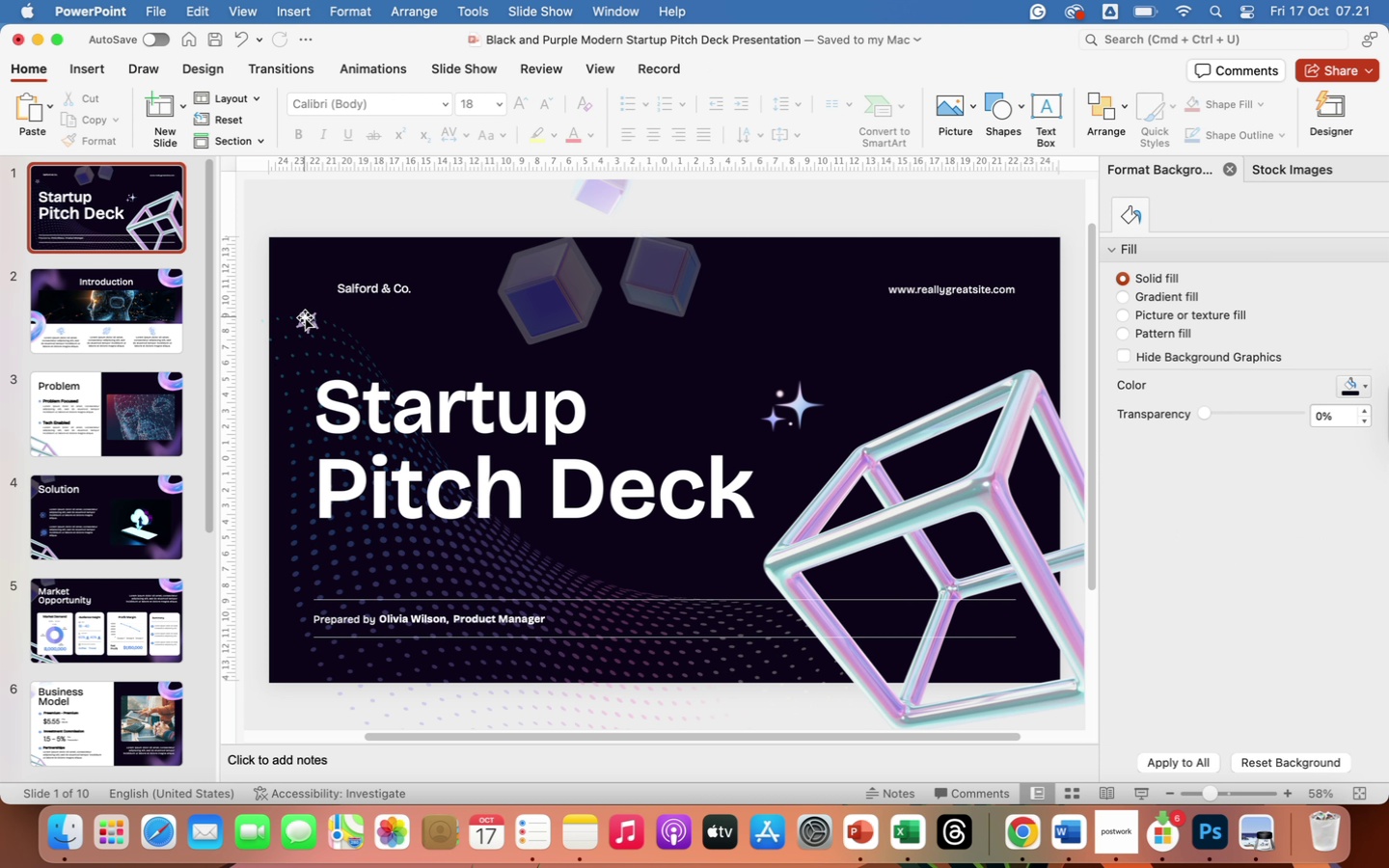 
left_click([305, 317])
 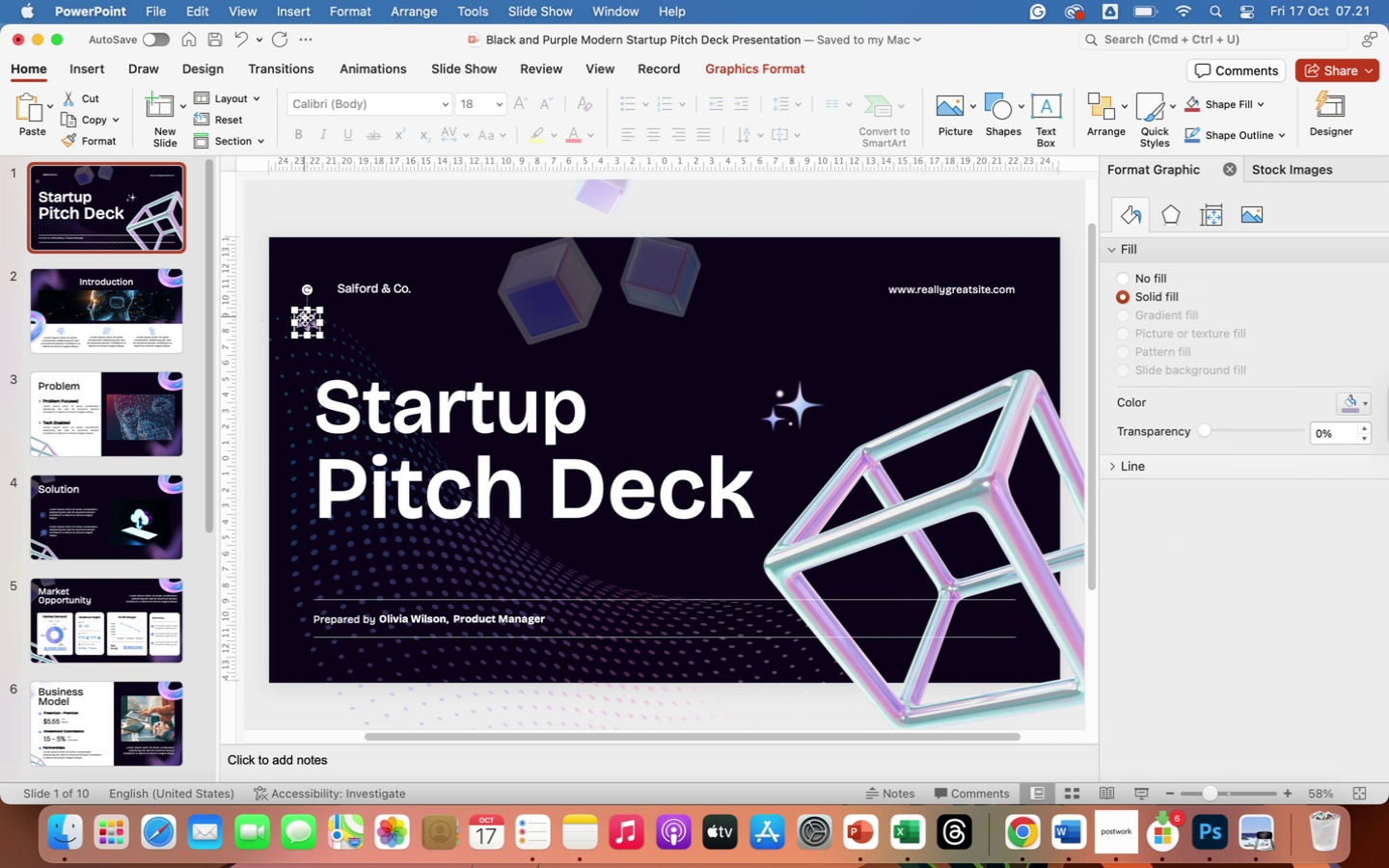 
left_click_drag(start_coordinate=[305, 317], to_coordinate=[312, 280])
 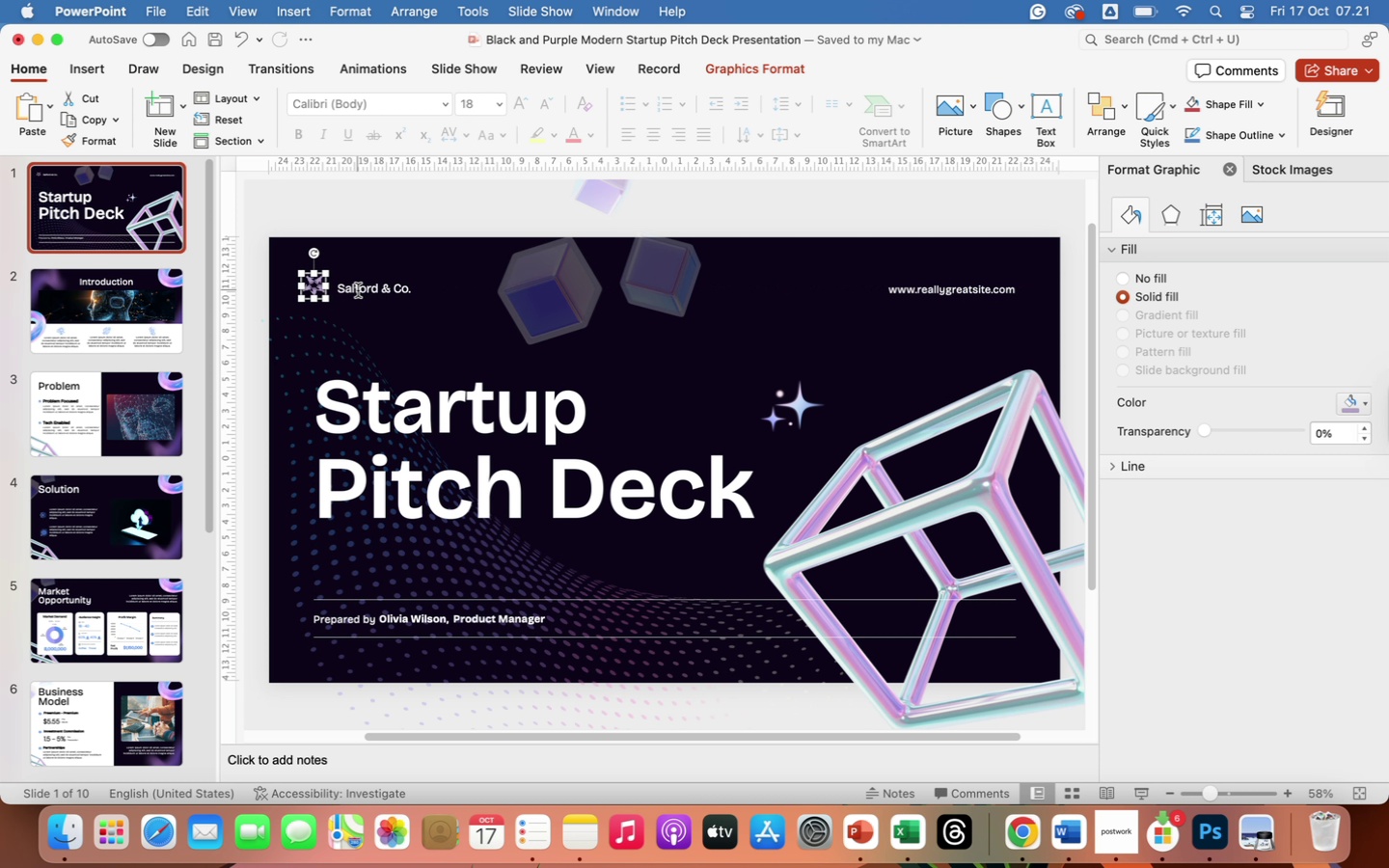 
left_click([358, 290])
 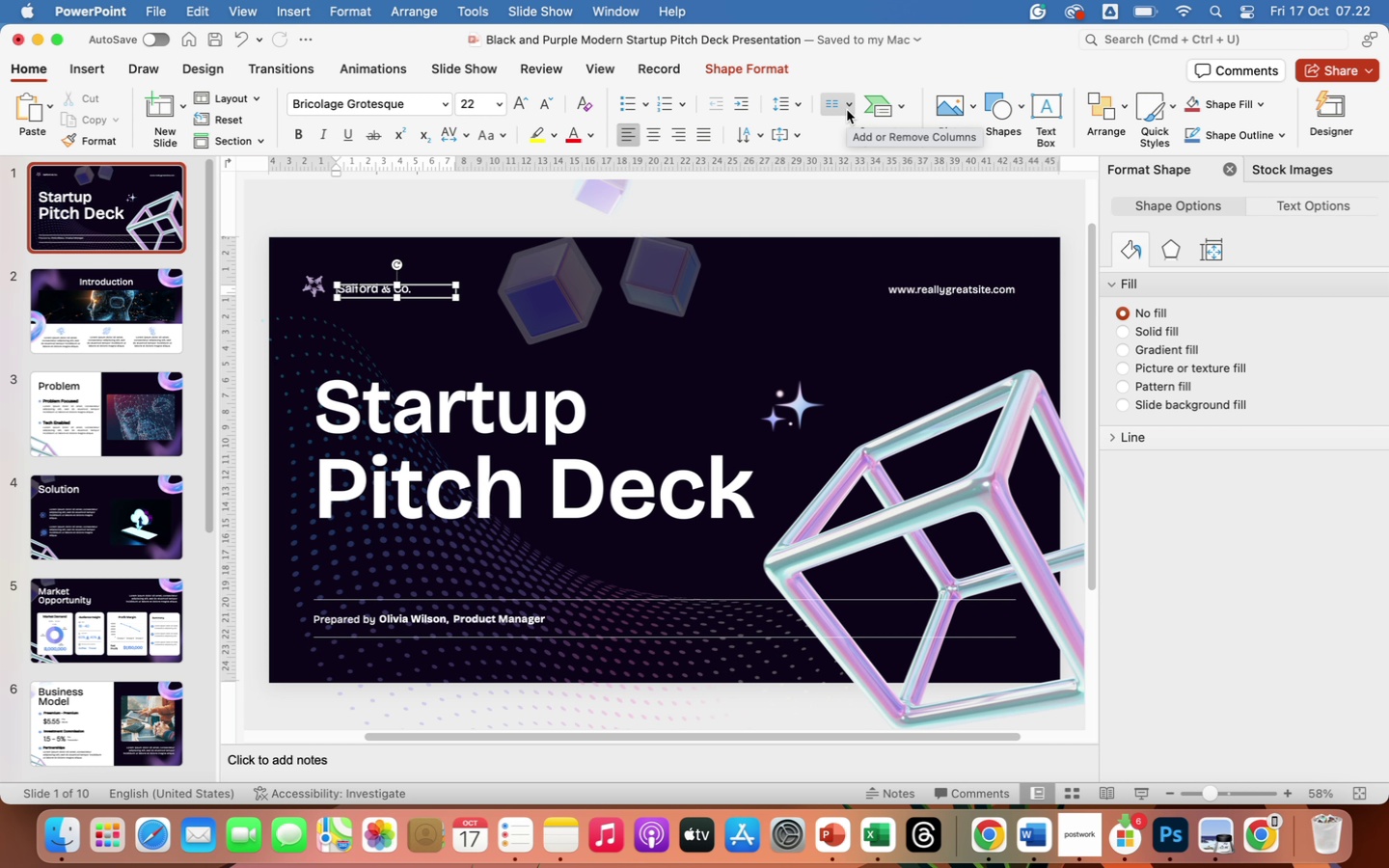 
wait(64.19)
 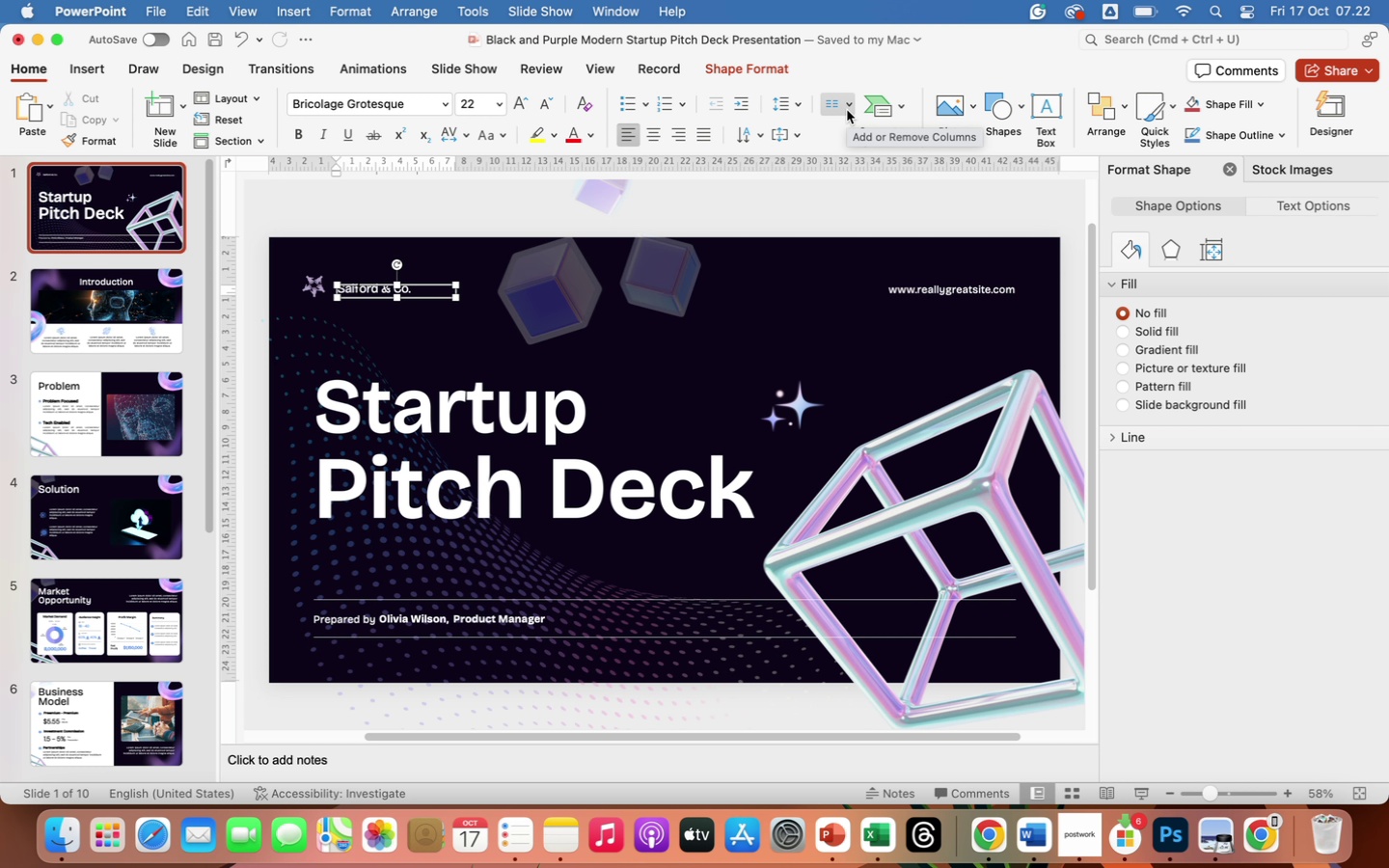 
mouse_move([855, 5])
 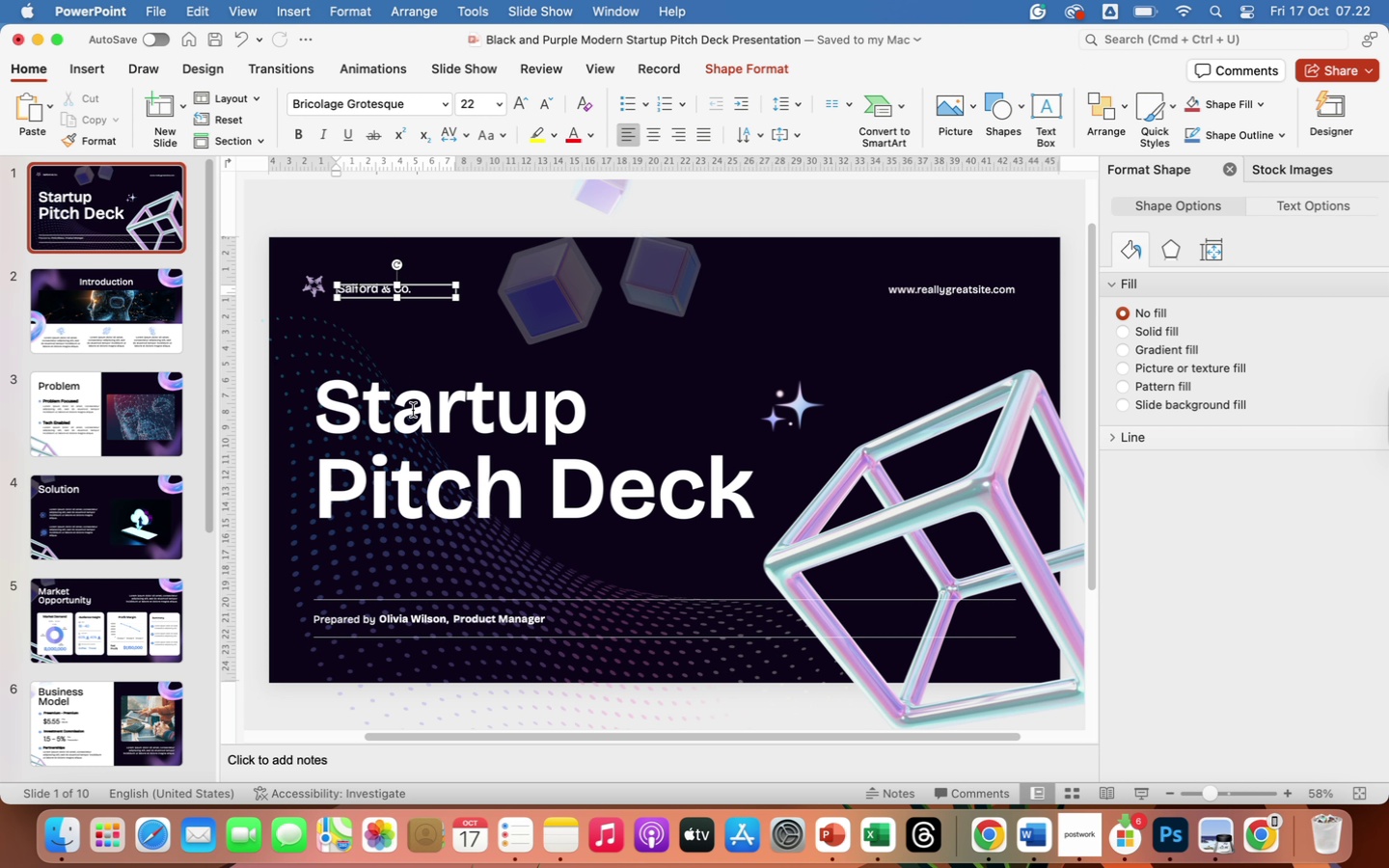 
left_click([413, 410])
 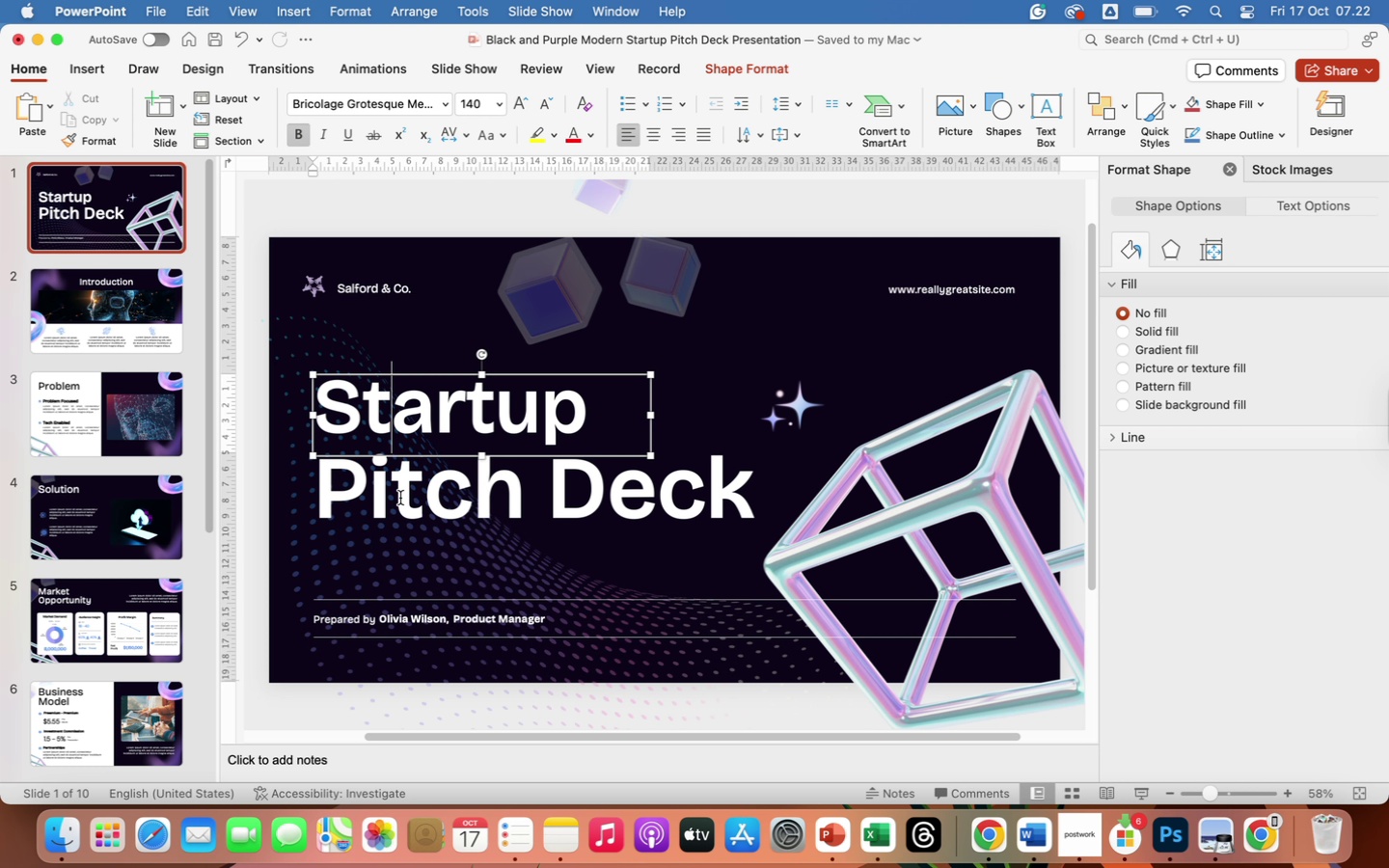 
left_click([400, 498])
 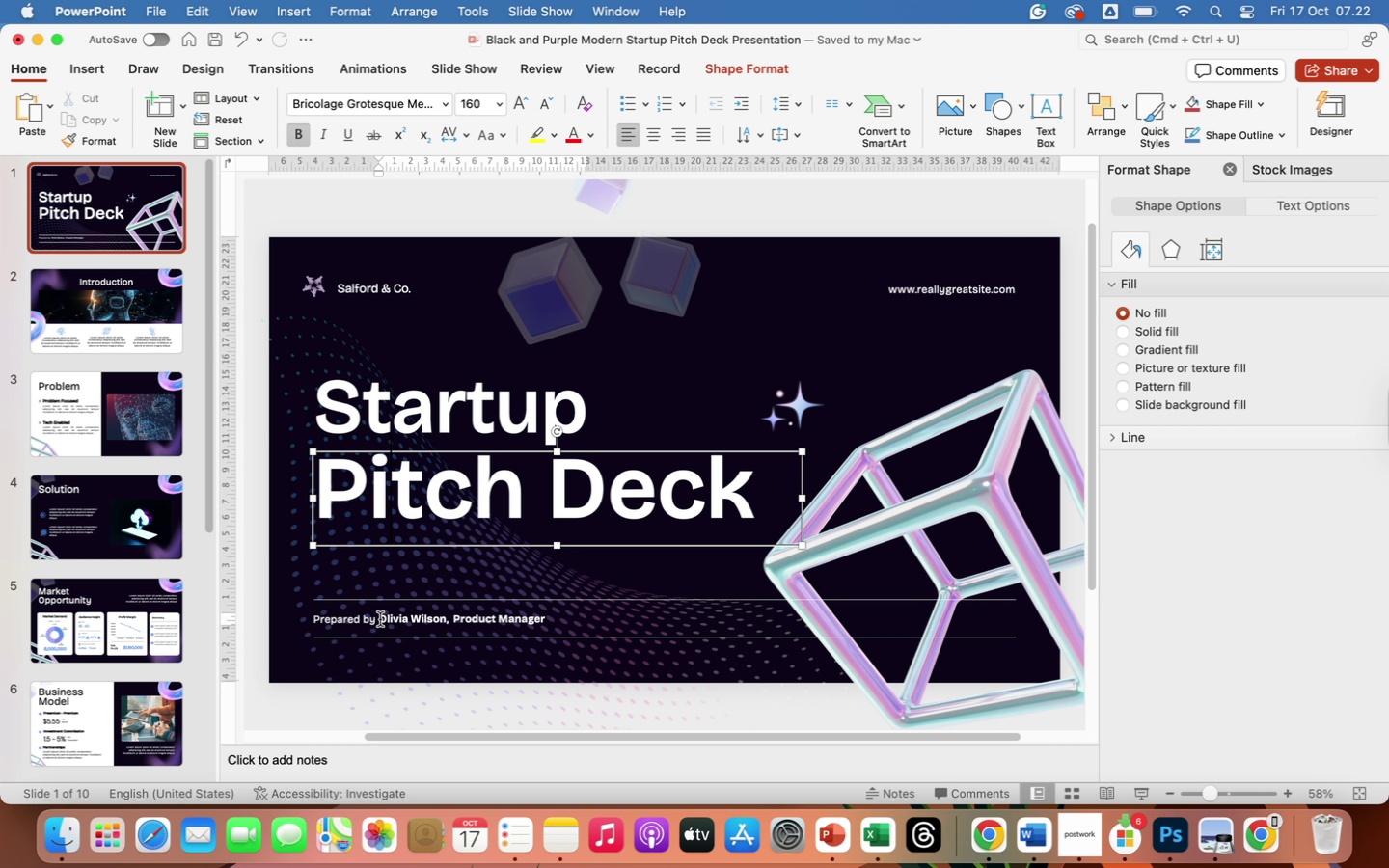 
left_click([380, 619])
 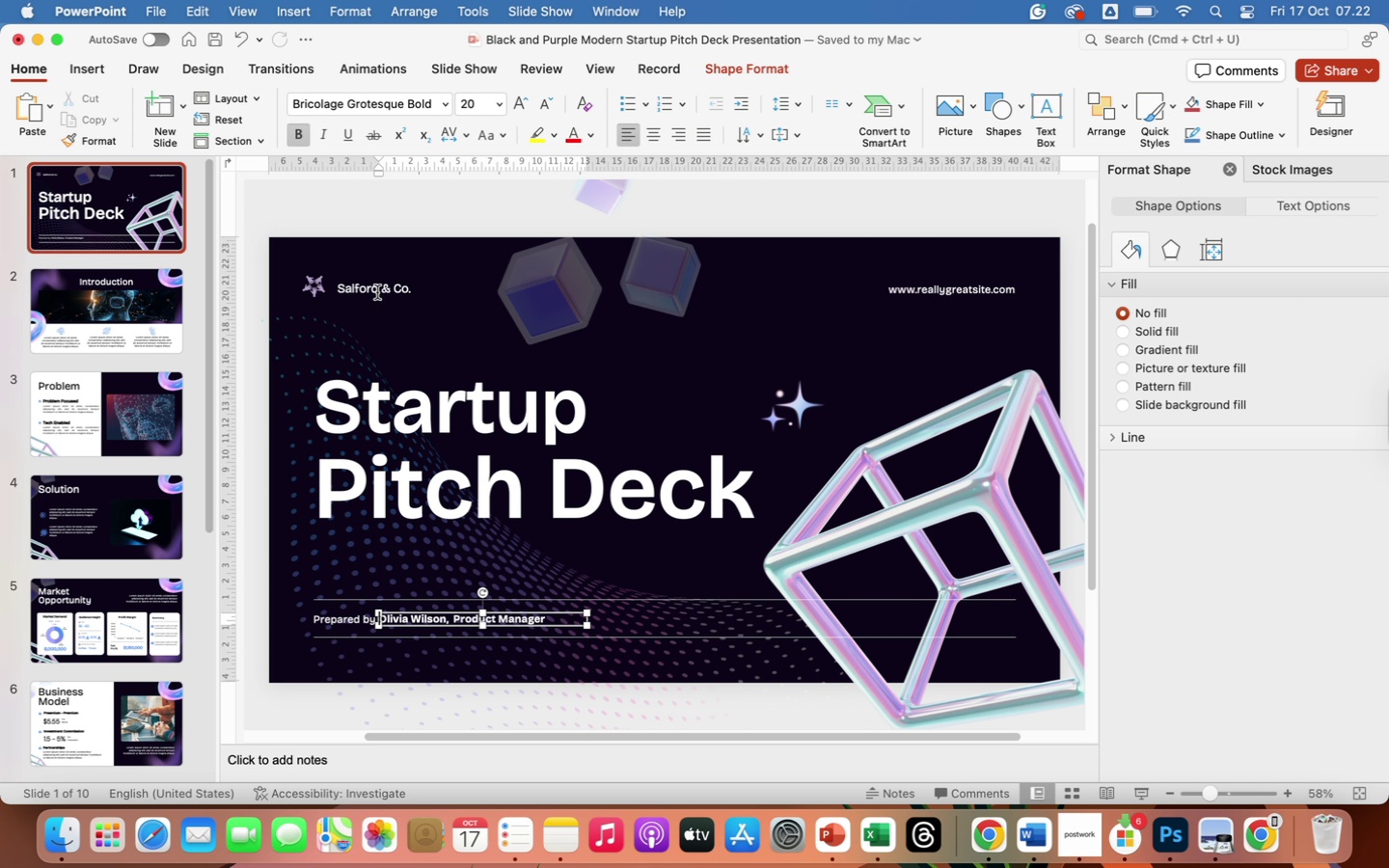 
left_click([377, 288])
 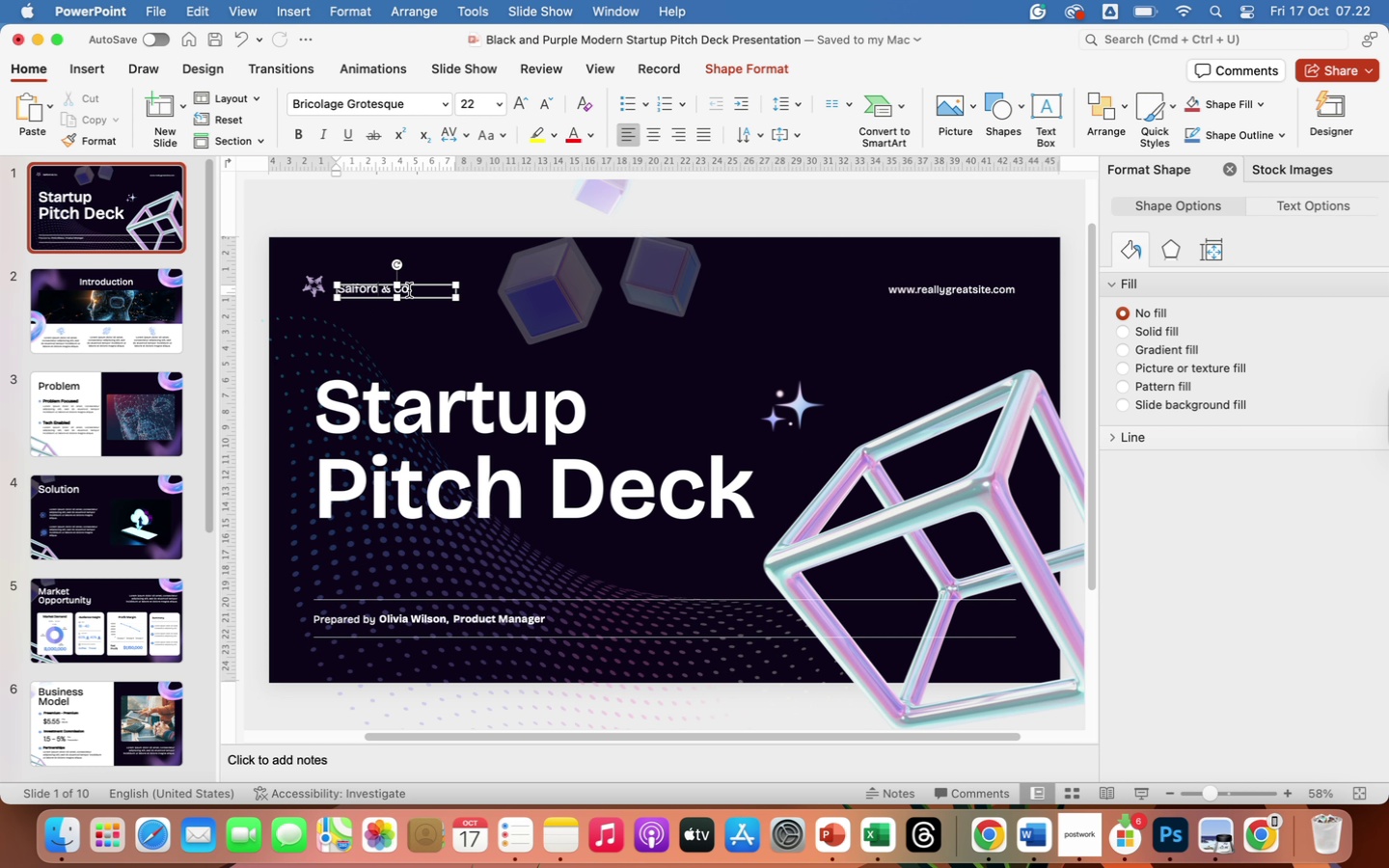 
left_click_drag(start_coordinate=[409, 290], to_coordinate=[357, 290])
 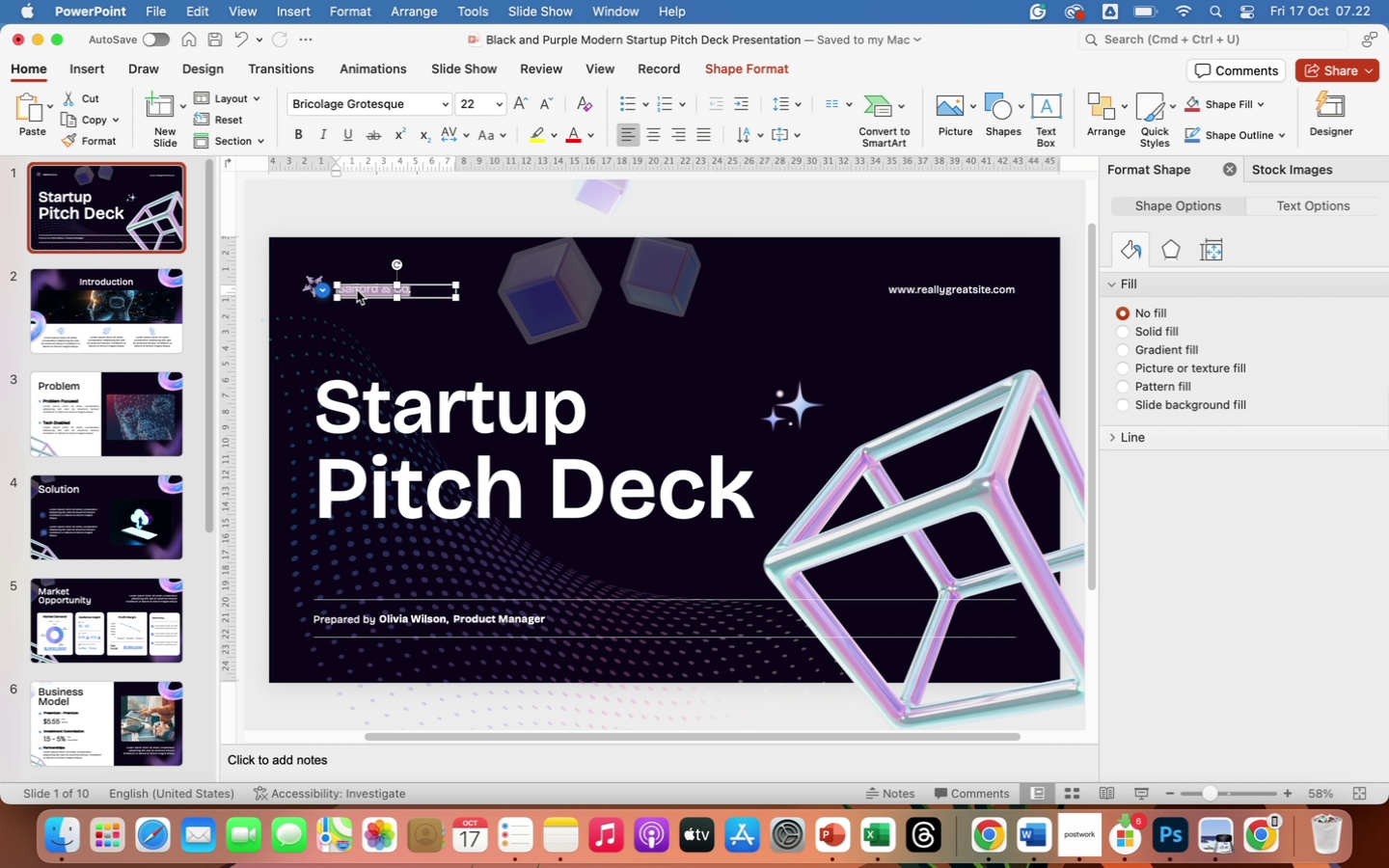 
key(Backspace)
type(TeamSync)
 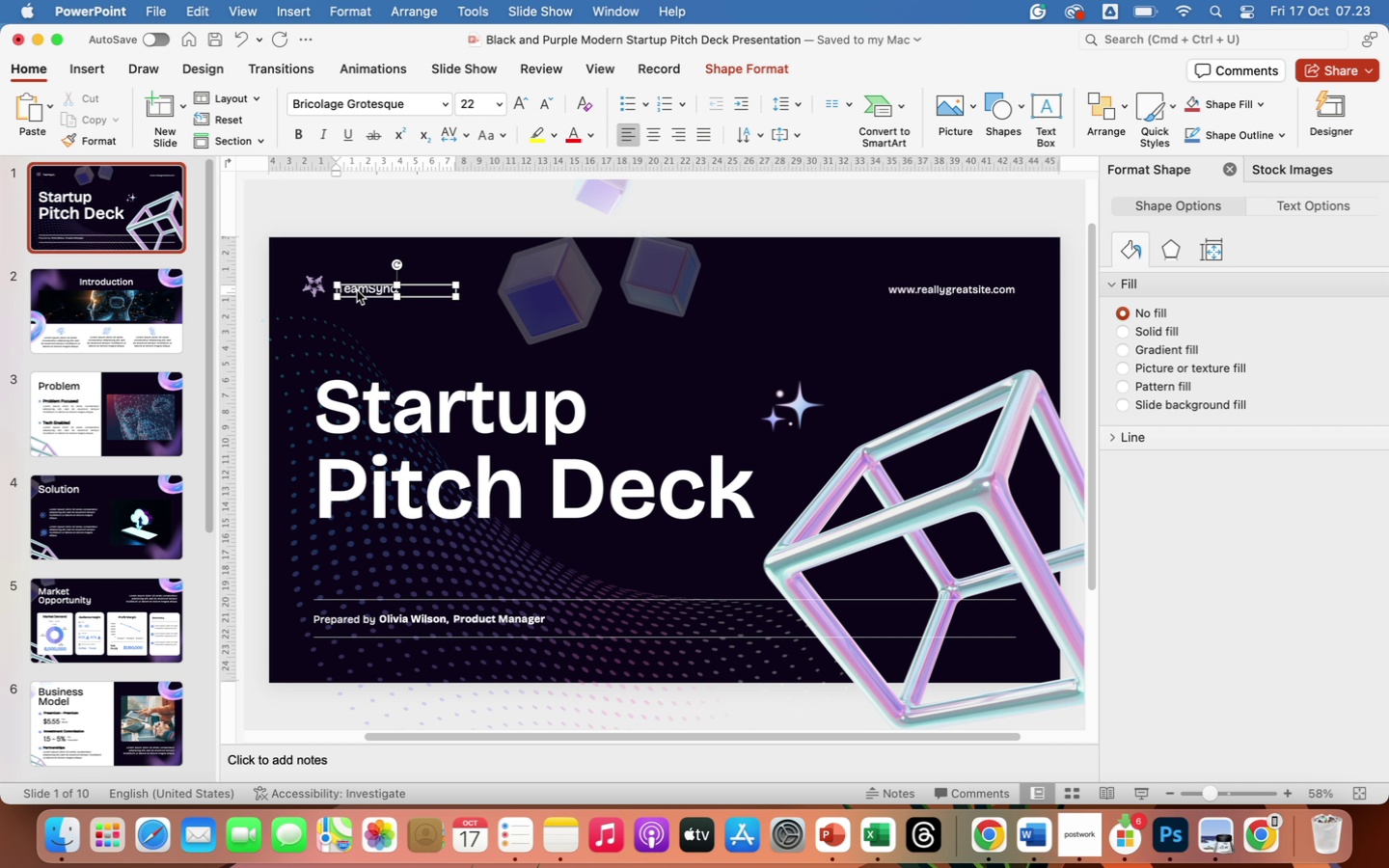 
wait(5.77)
 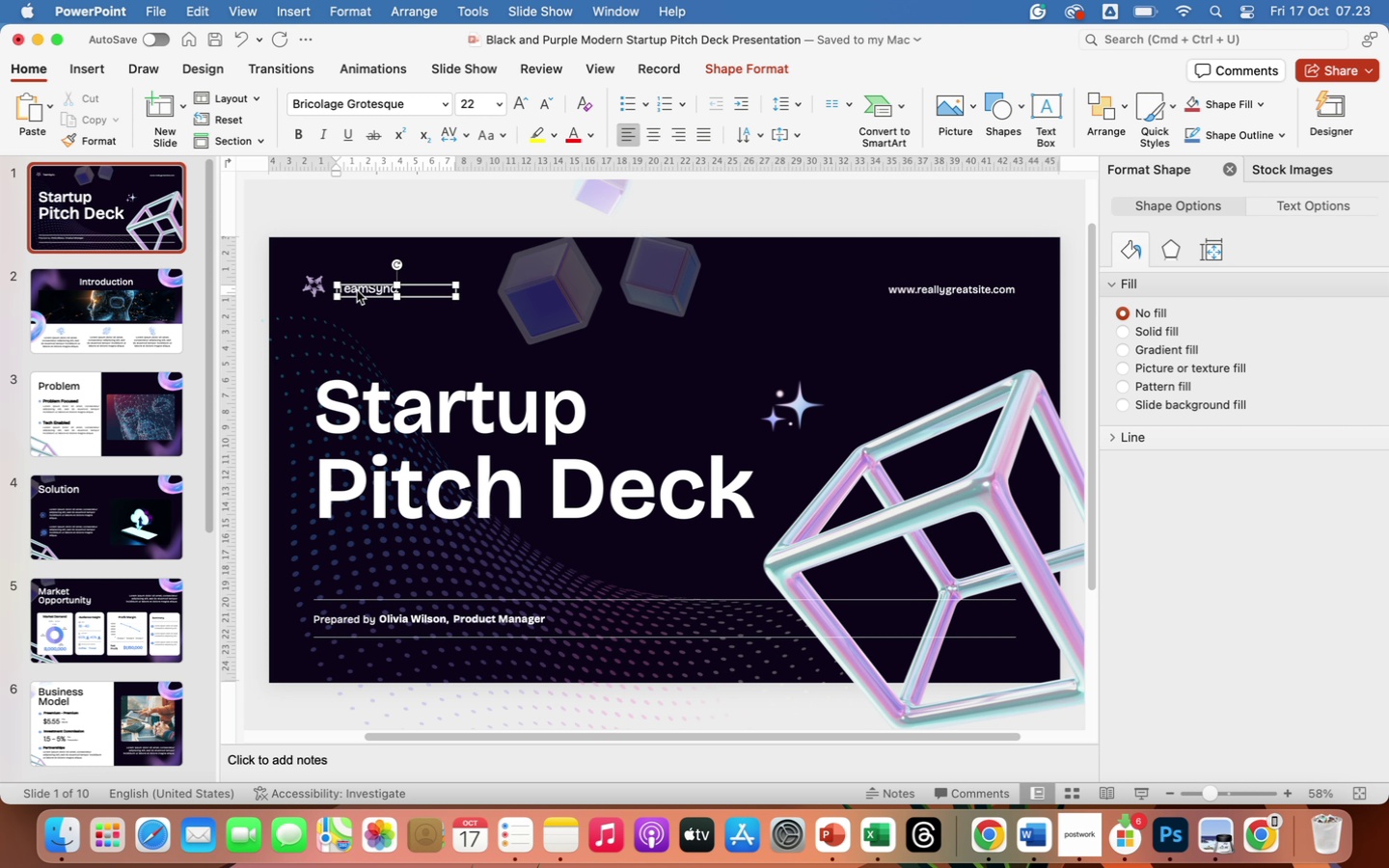 
key(ArrowRight)
 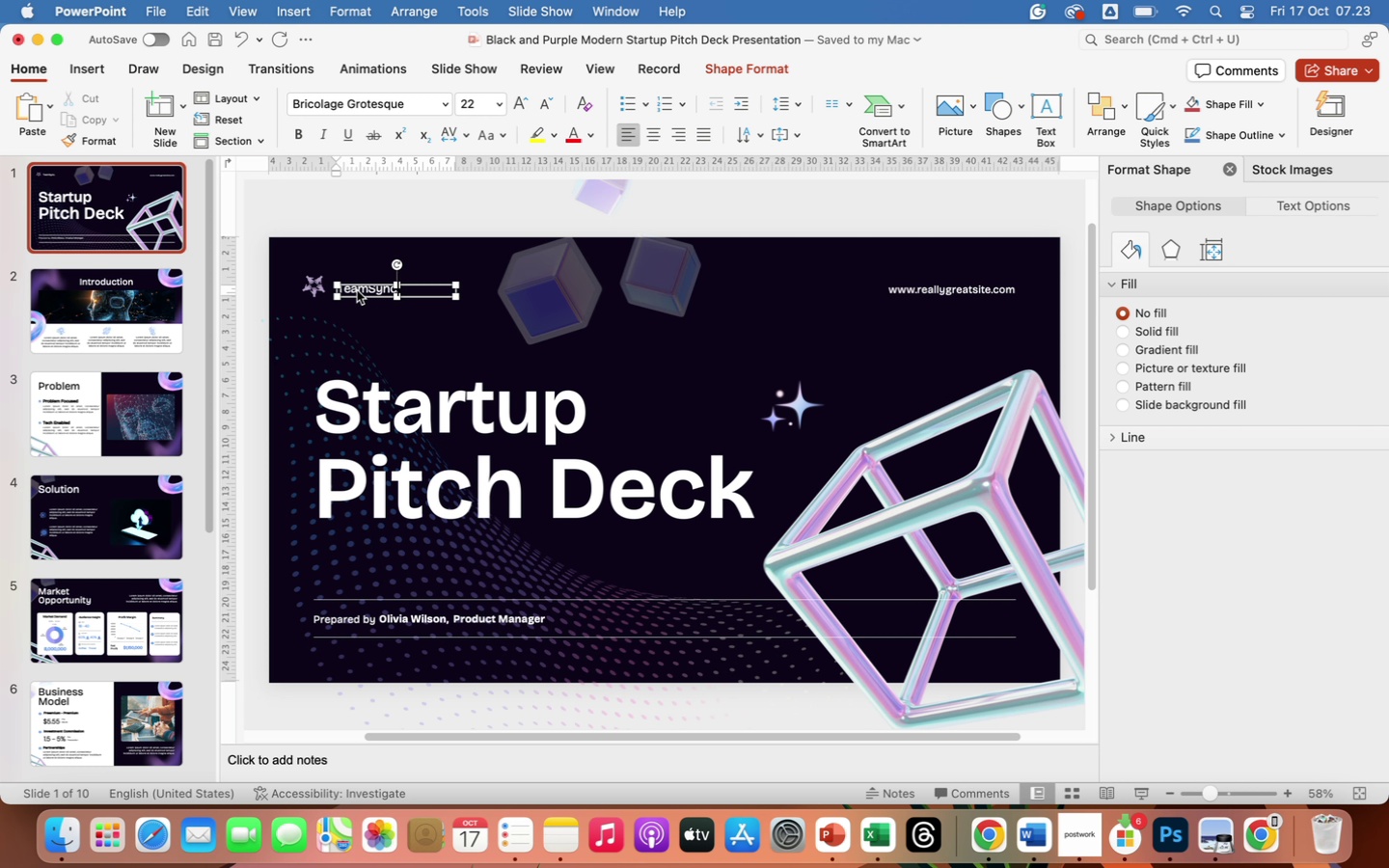 
key(Backspace)
 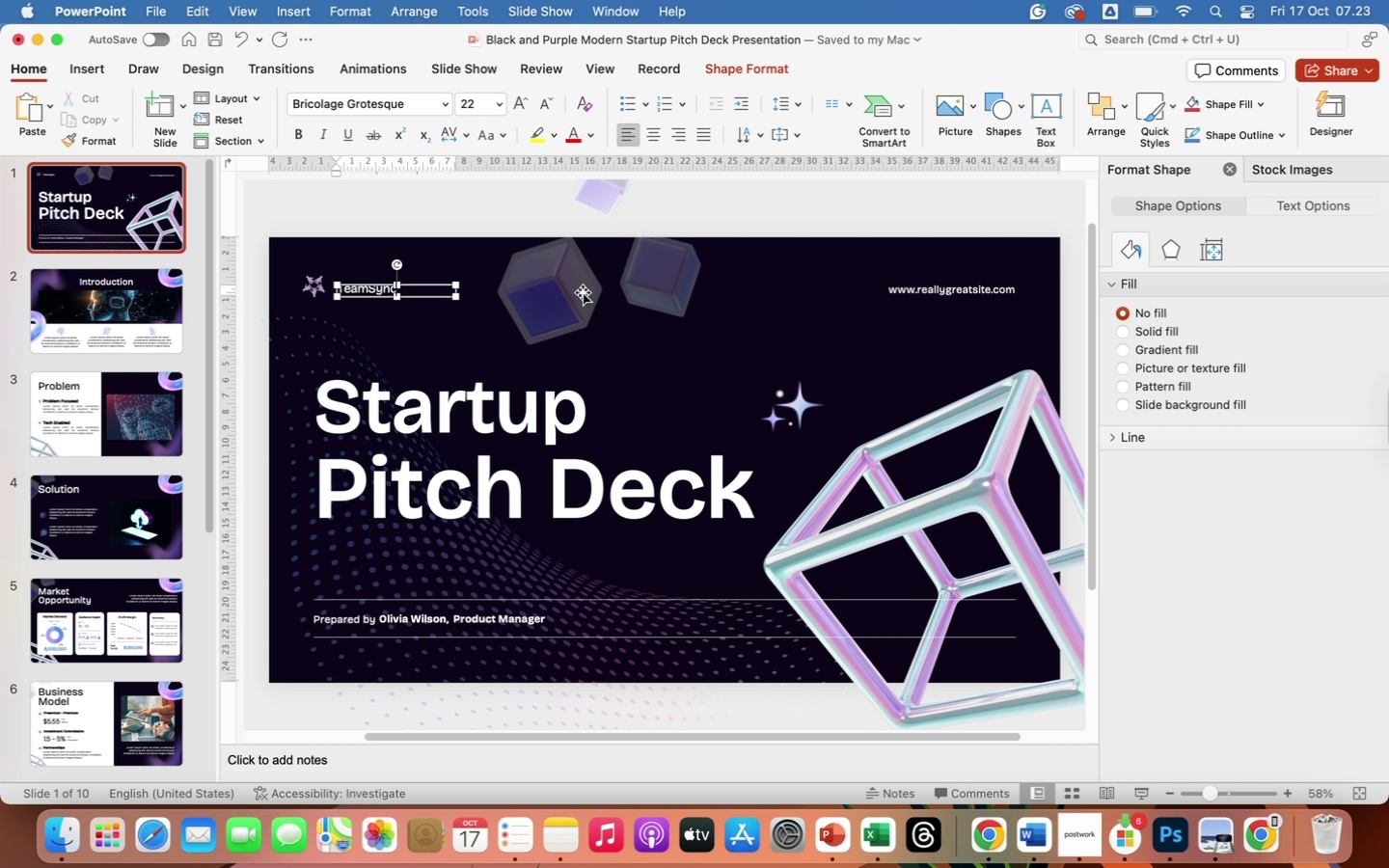 
left_click([569, 305])
 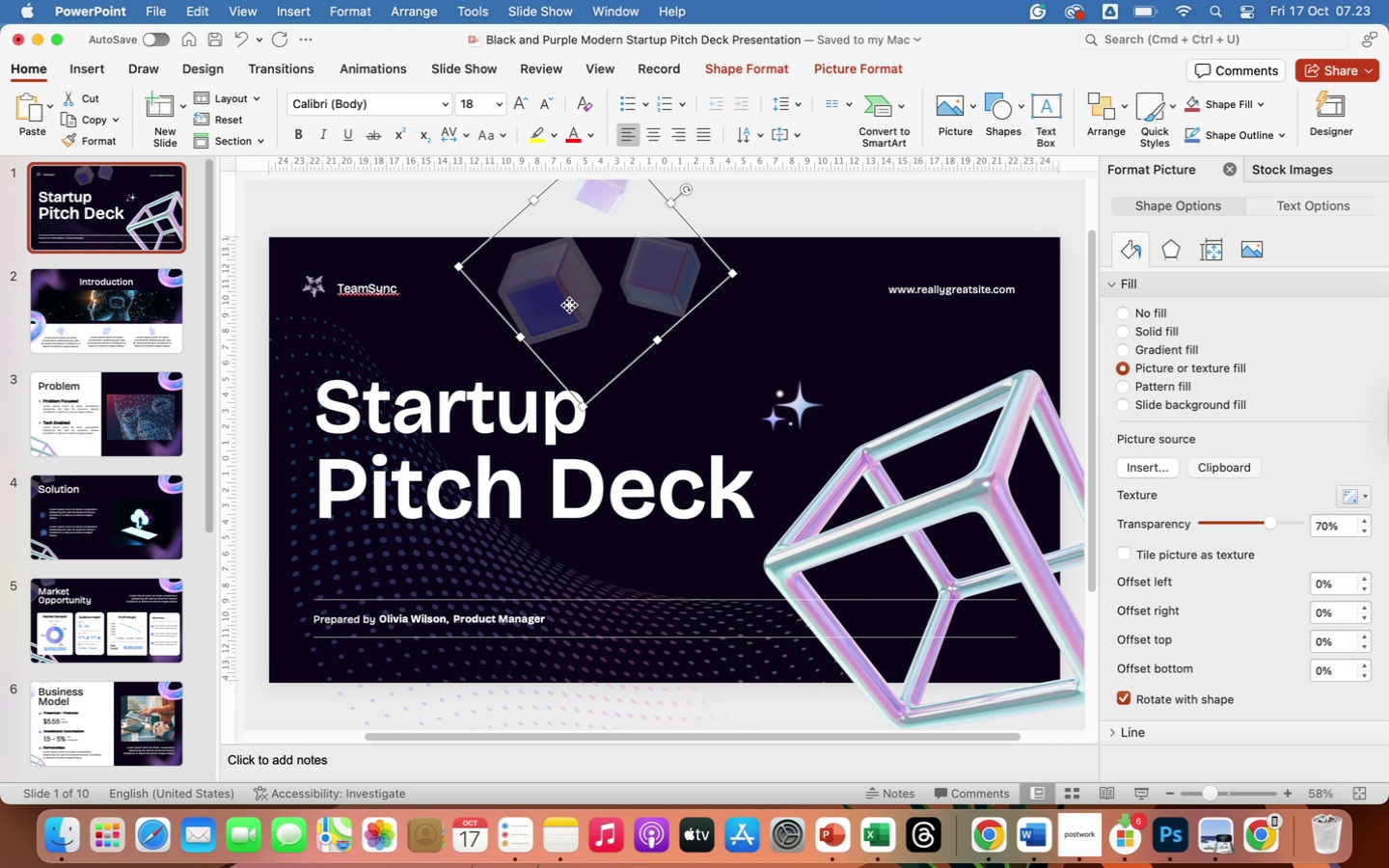 
left_click_drag(start_coordinate=[569, 305], to_coordinate=[634, 345])
 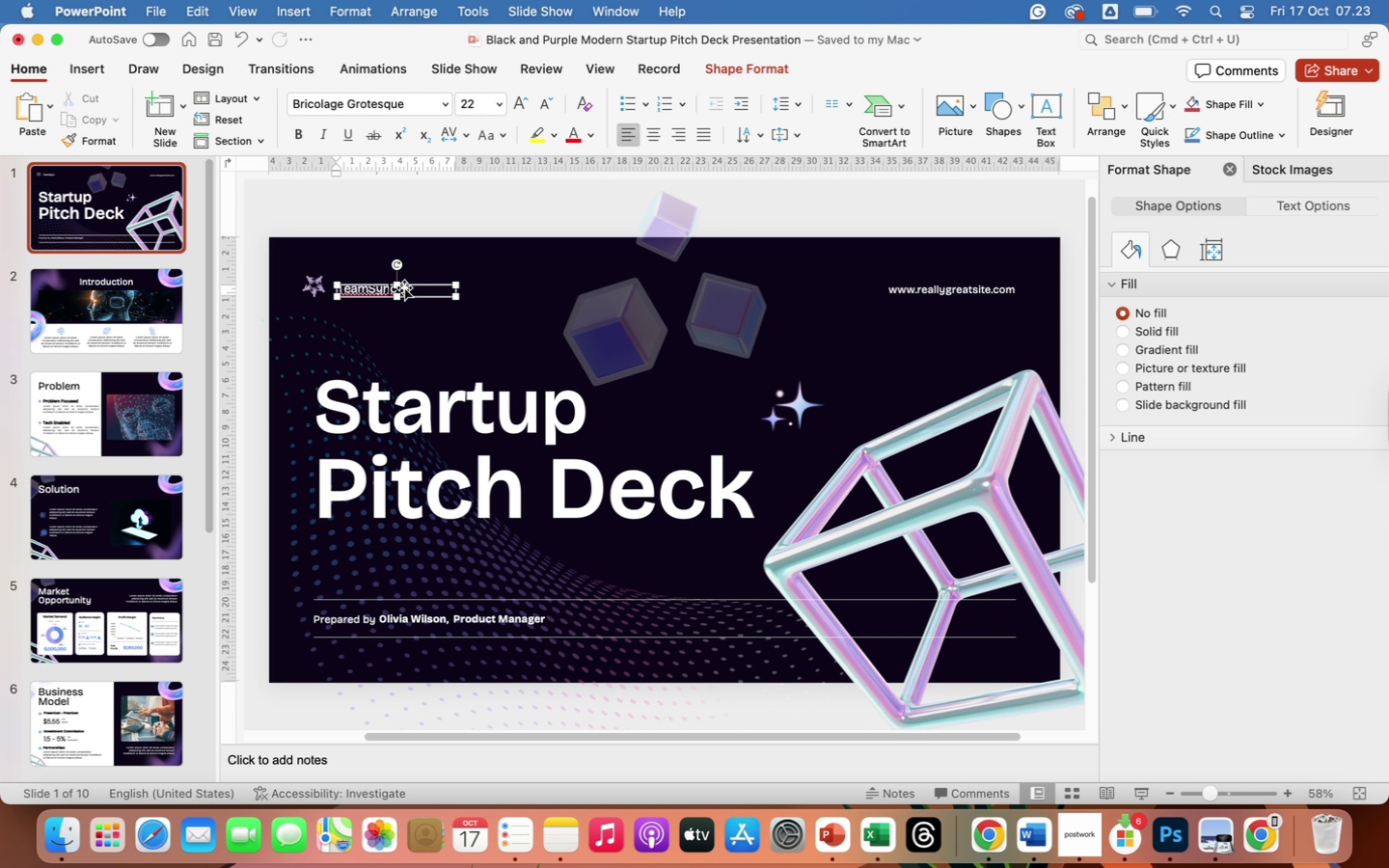 
wait(6.53)
 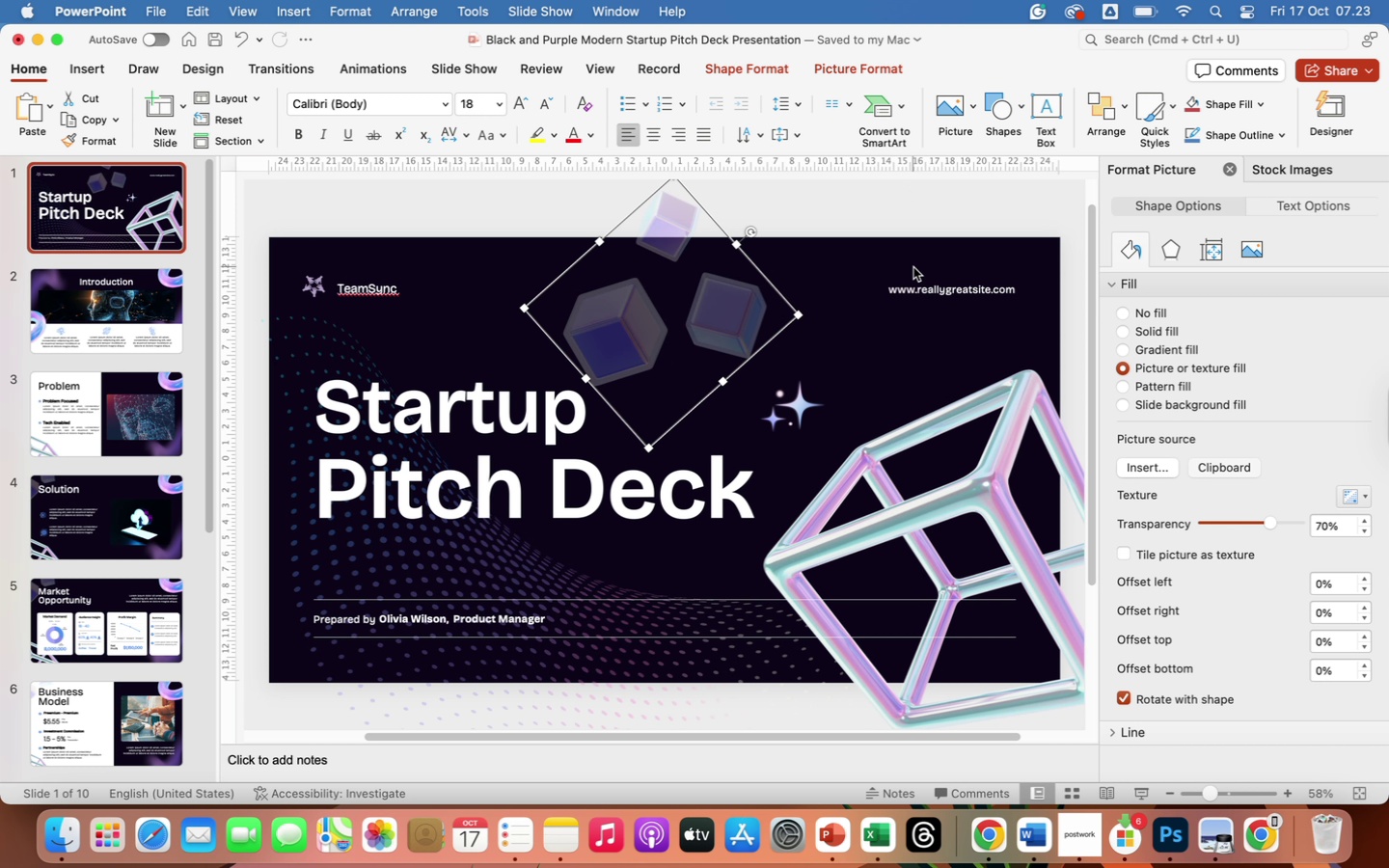 
left_click([395, 292])
 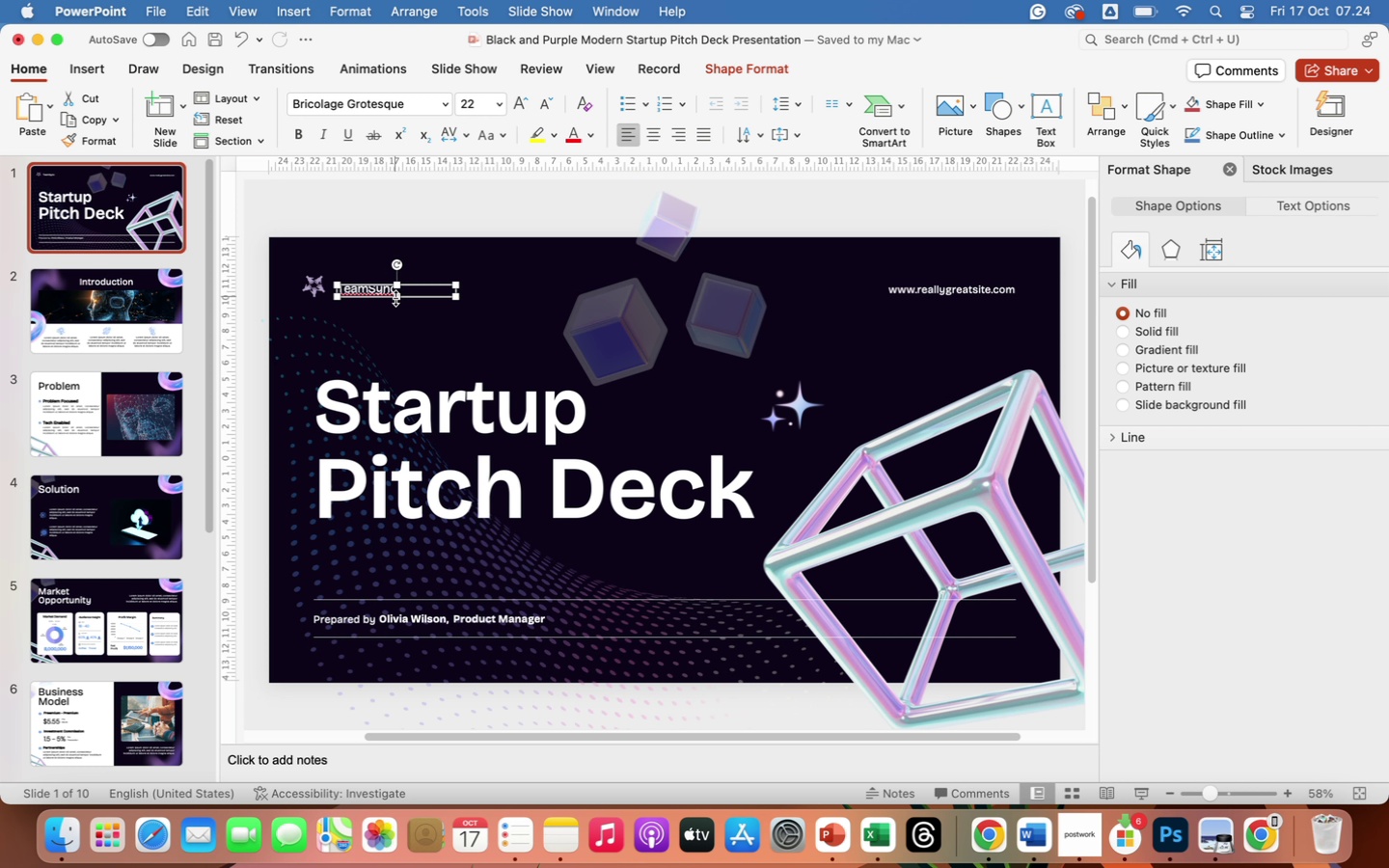 
wait(89.7)
 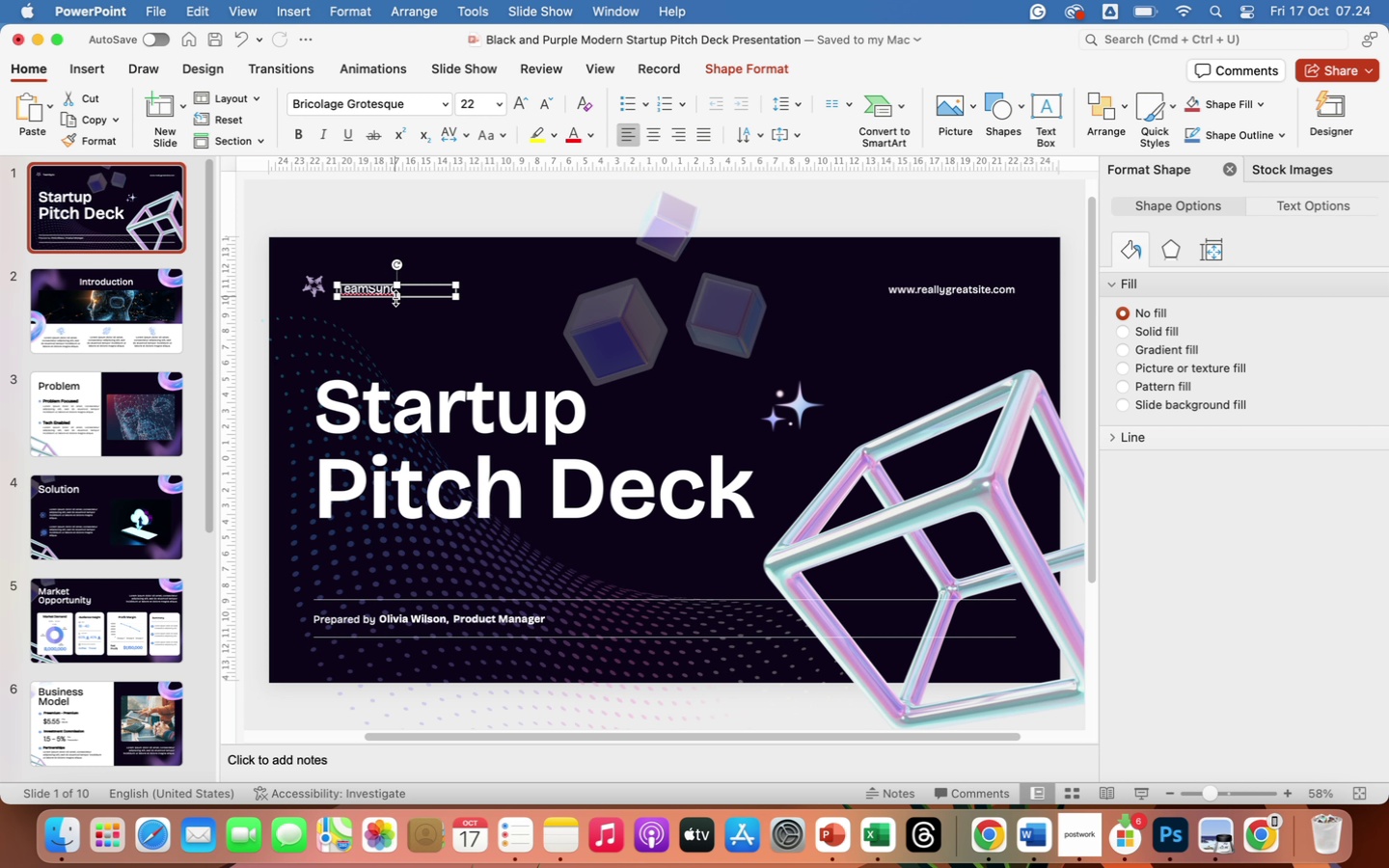 
left_click([917, 288])
 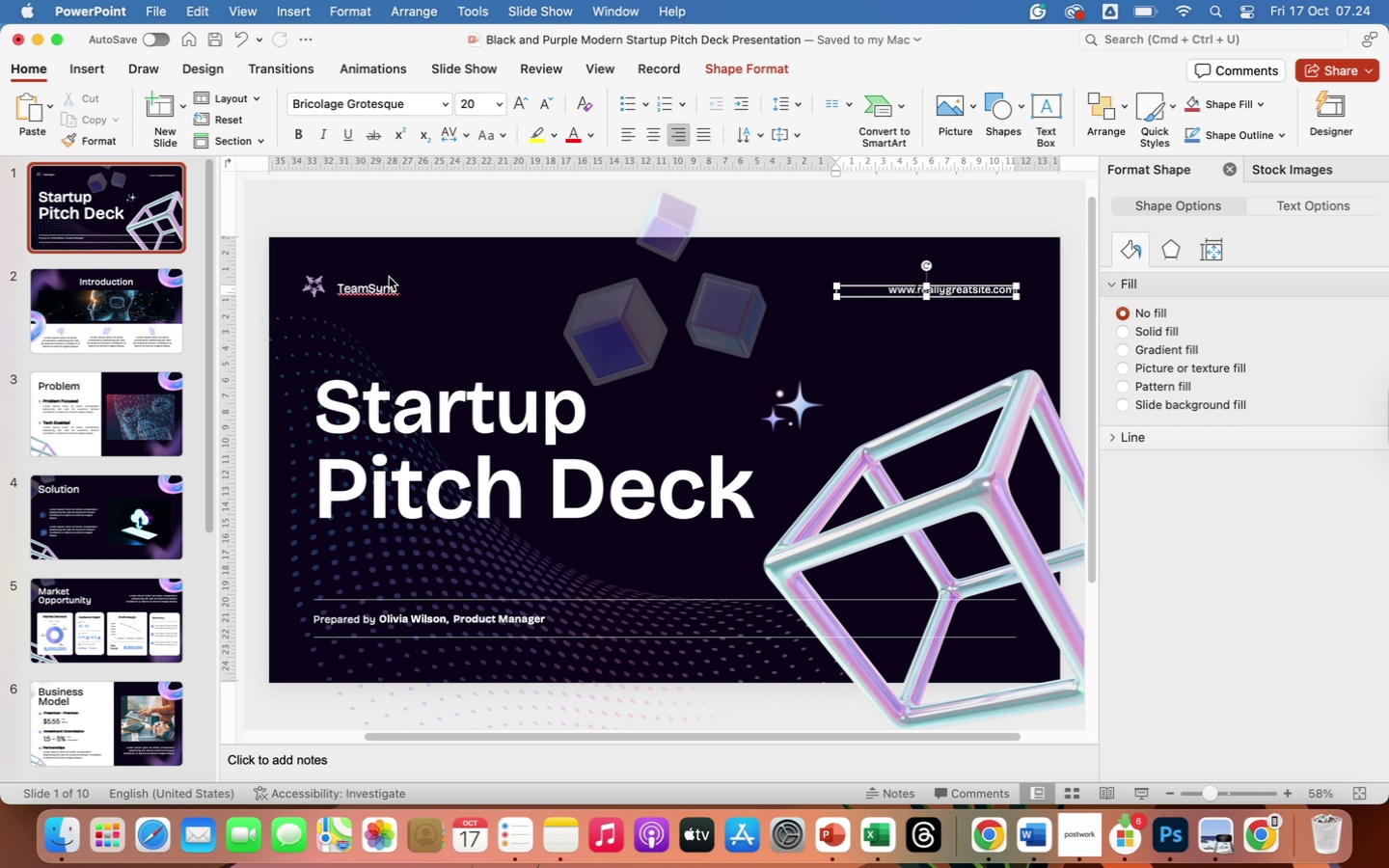 
left_click([356, 290])
 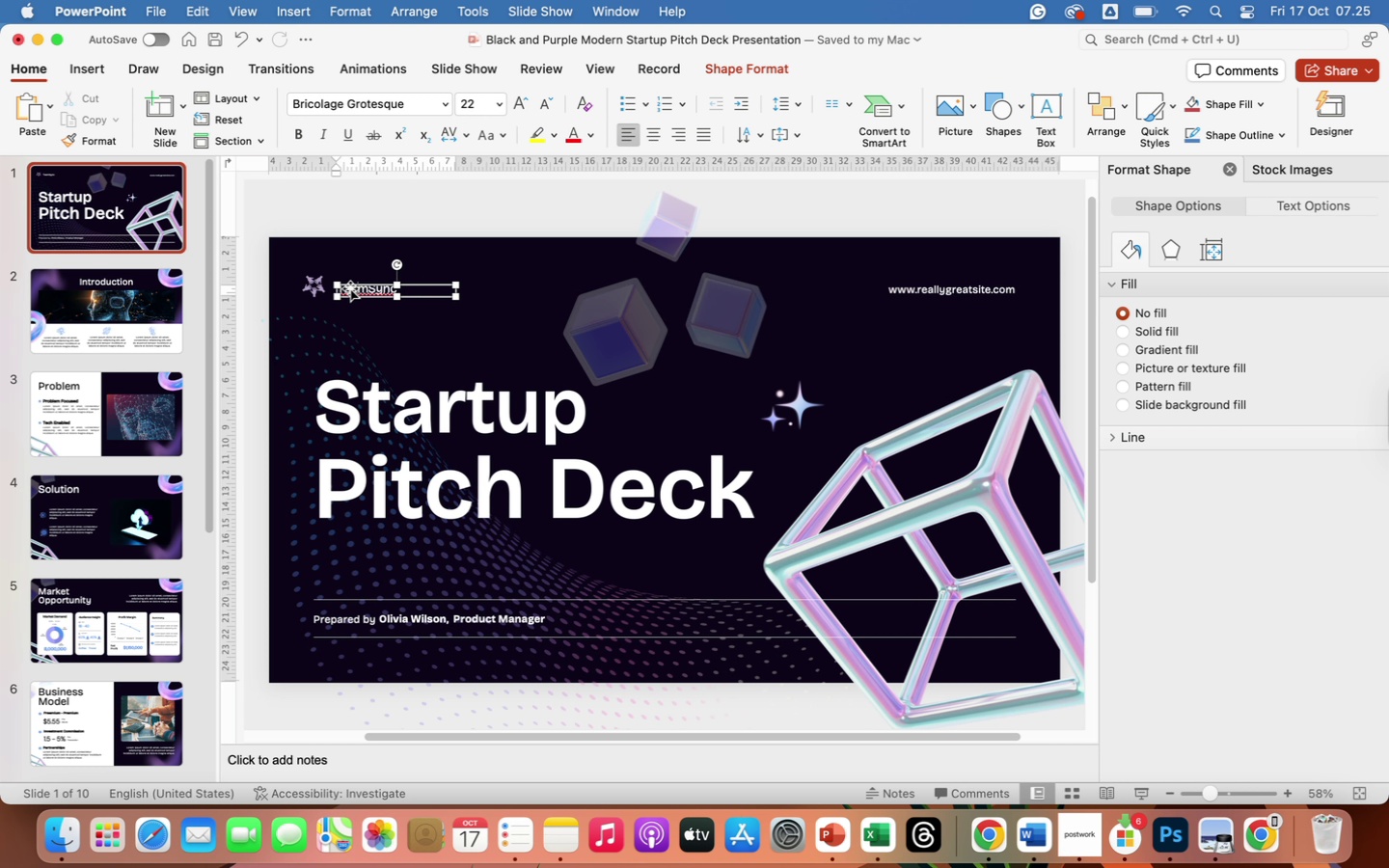 
wait(6.54)
 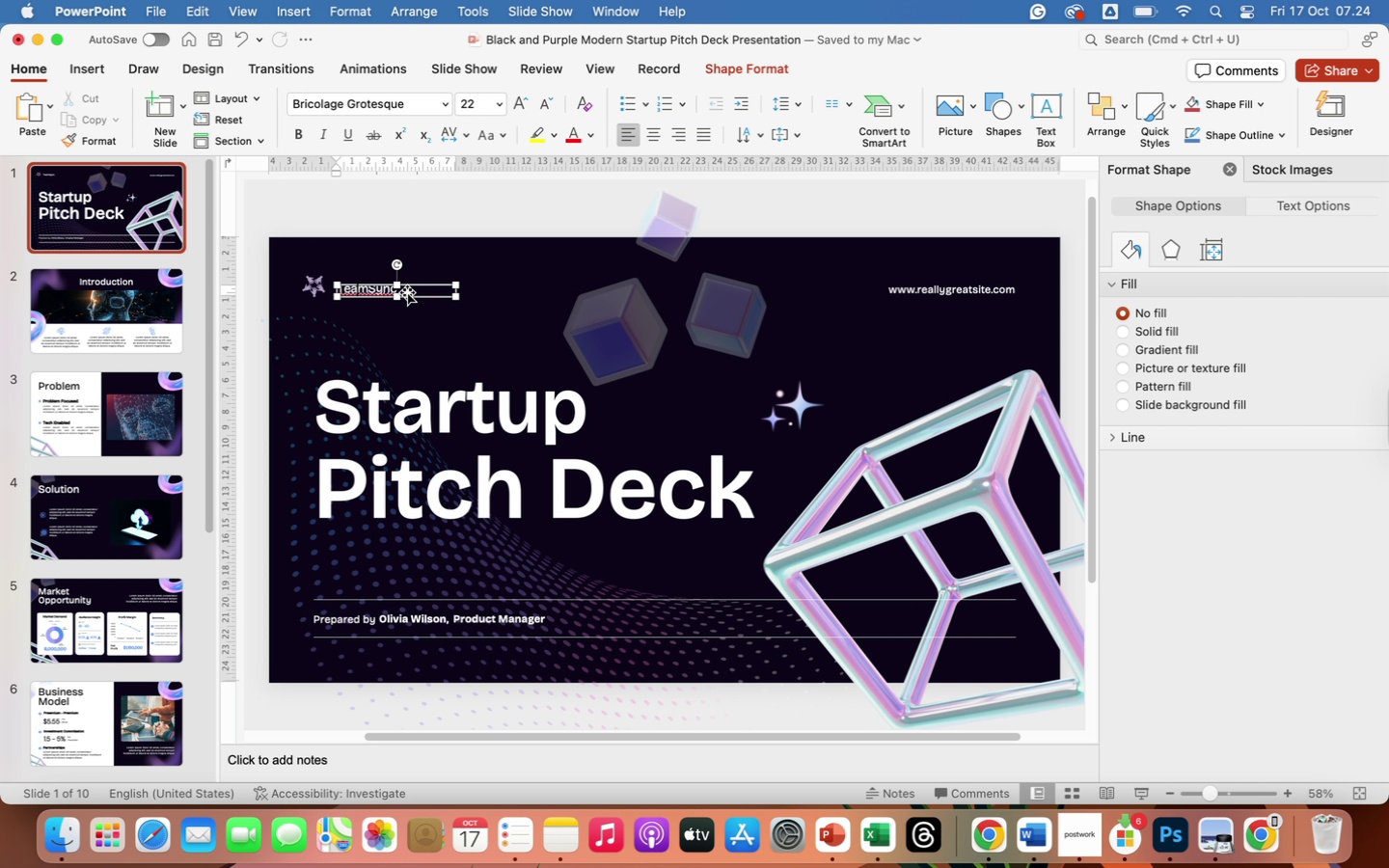 
left_click([428, 316])
 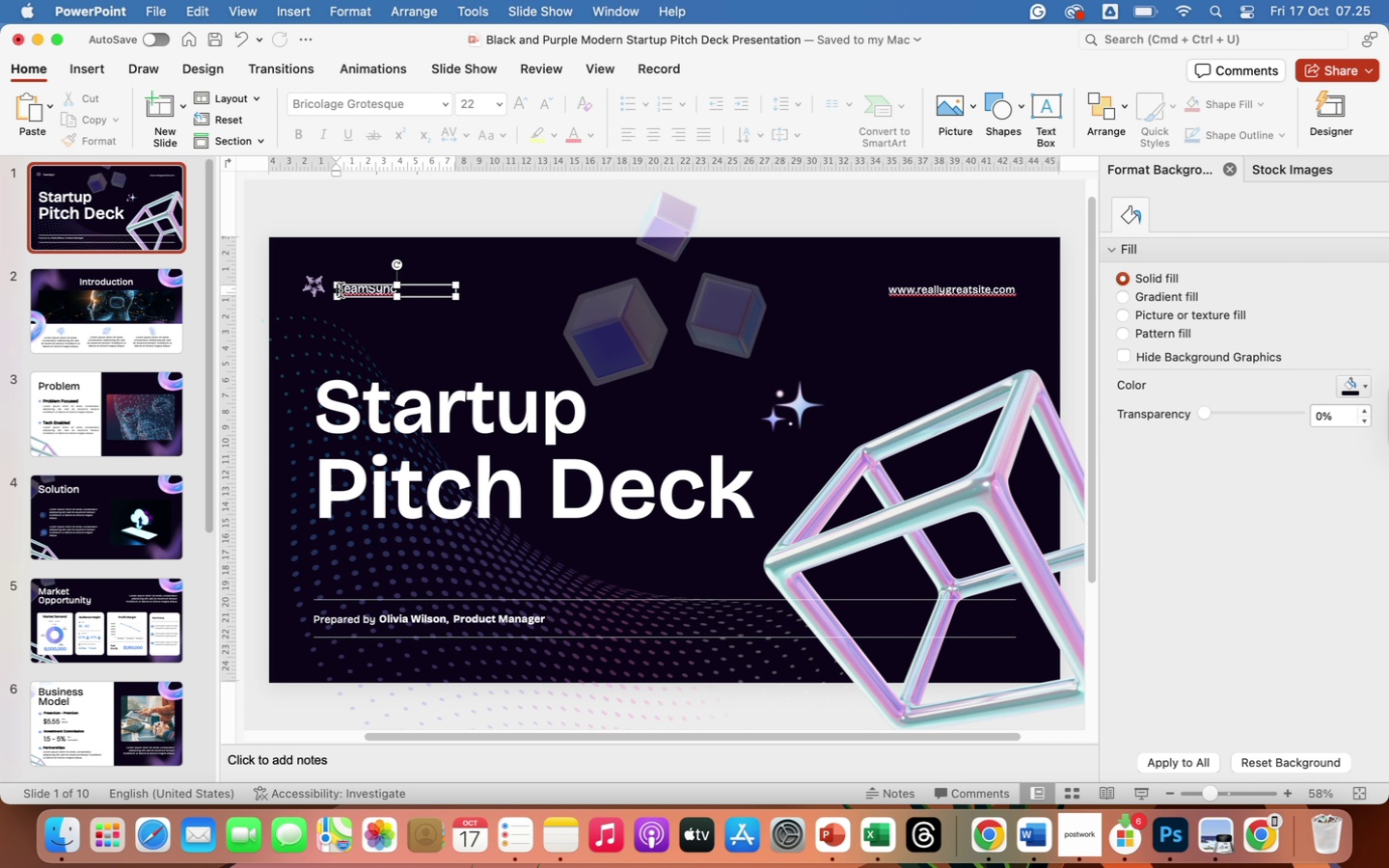 
left_click_drag(start_coordinate=[340, 290], to_coordinate=[426, 289])
 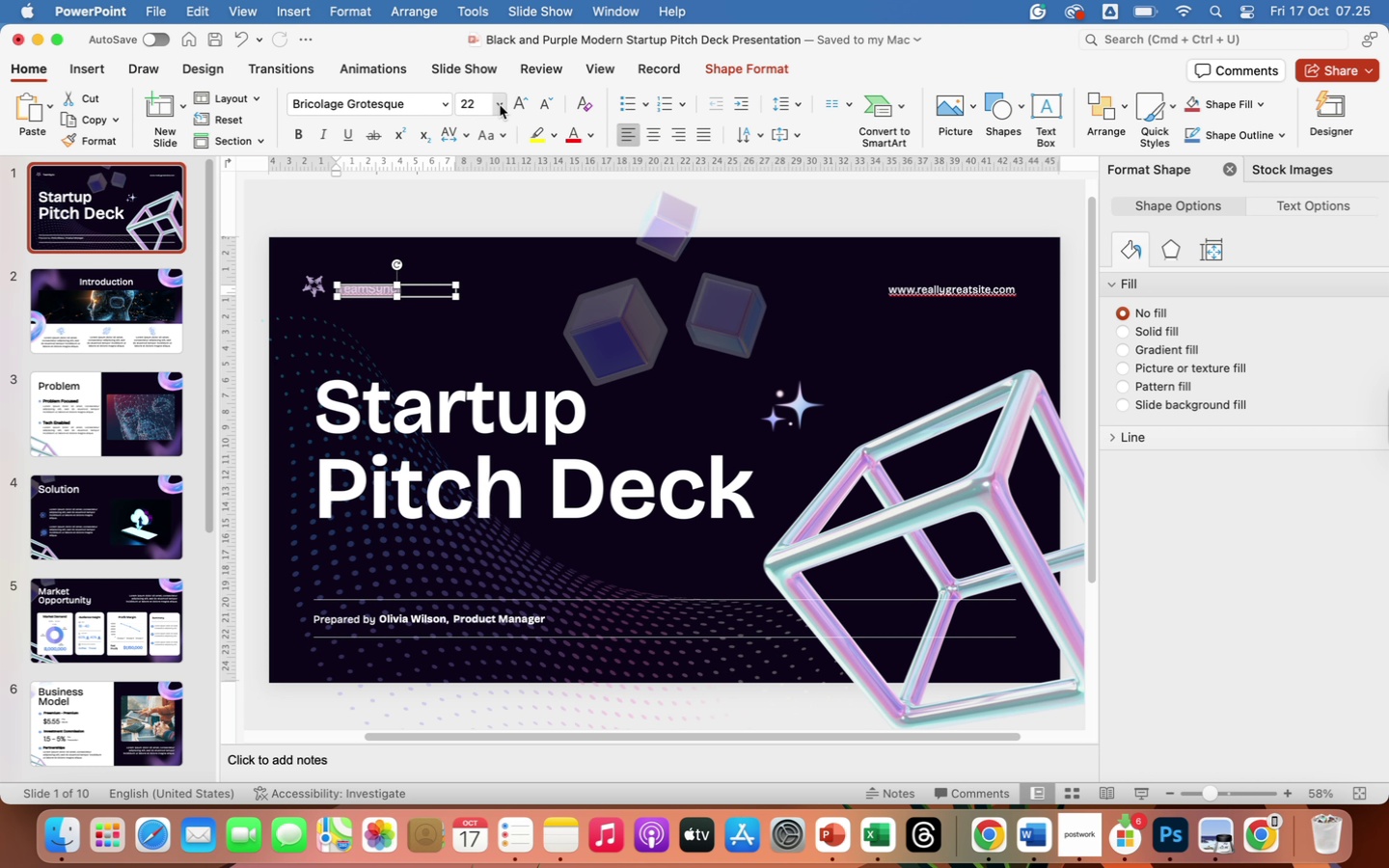 
left_click([500, 105])
 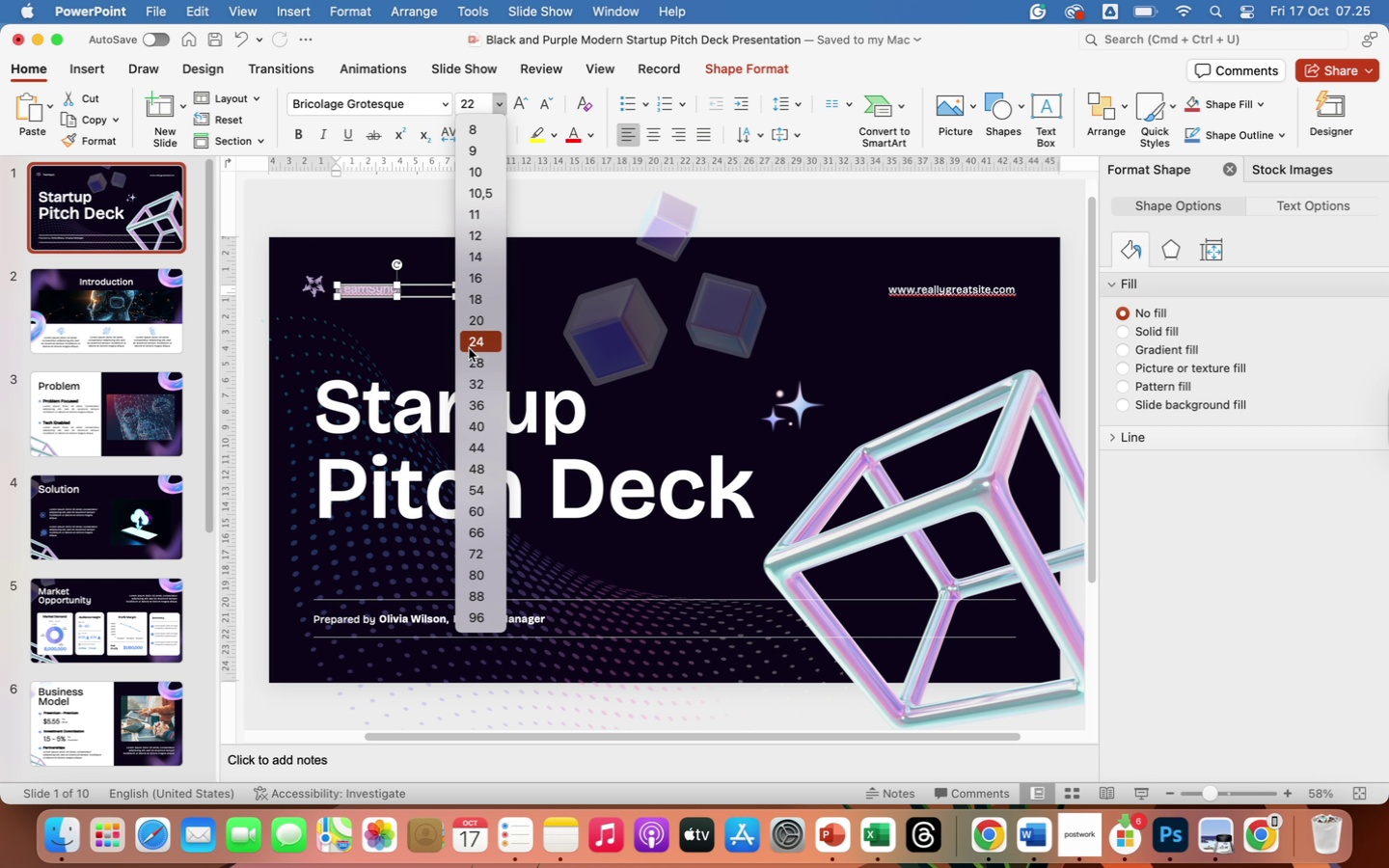 
left_click([471, 357])
 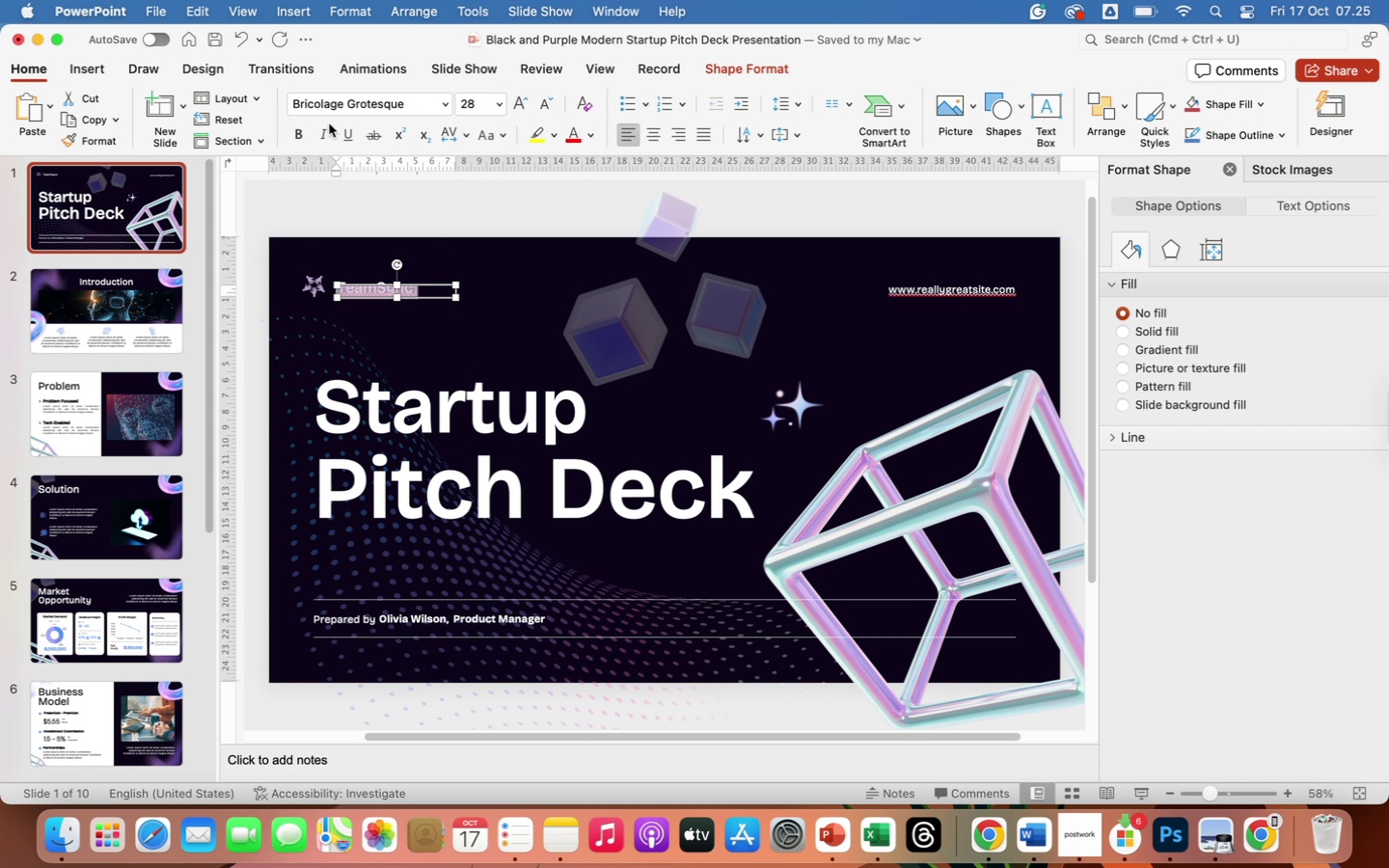 
left_click([296, 136])
 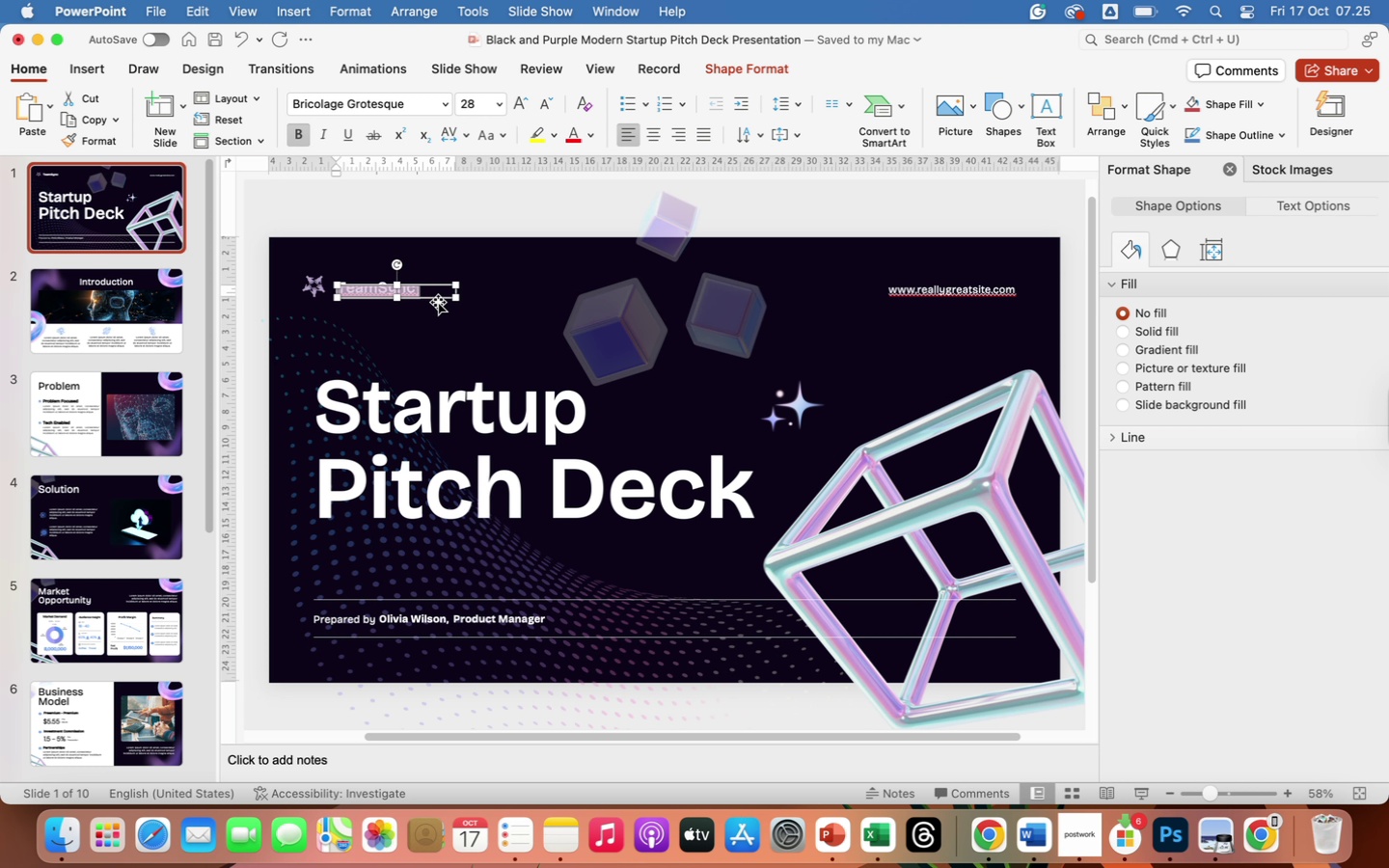 
left_click_drag(start_coordinate=[438, 302], to_coordinate=[436, 297])
 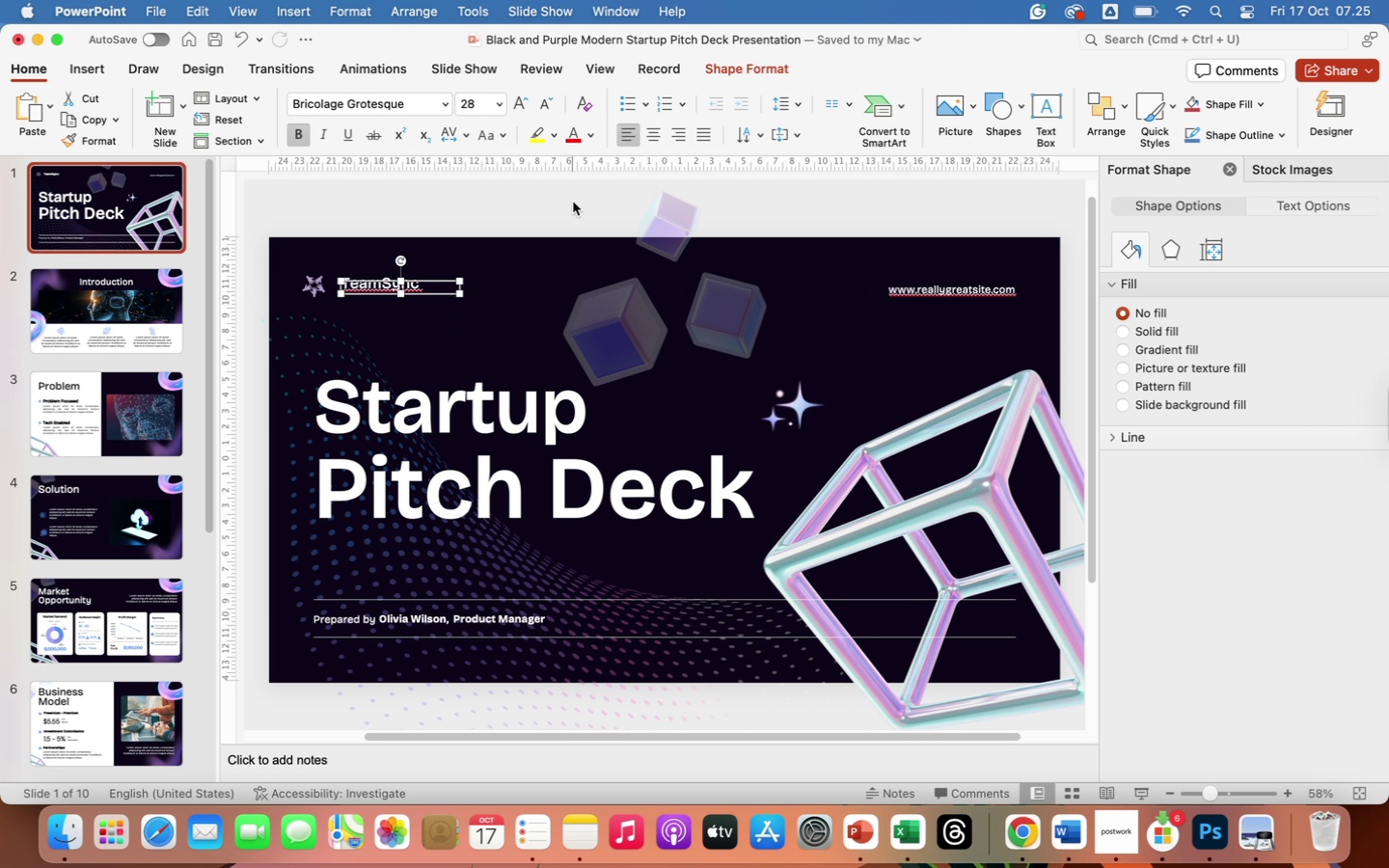 
left_click([571, 205])
 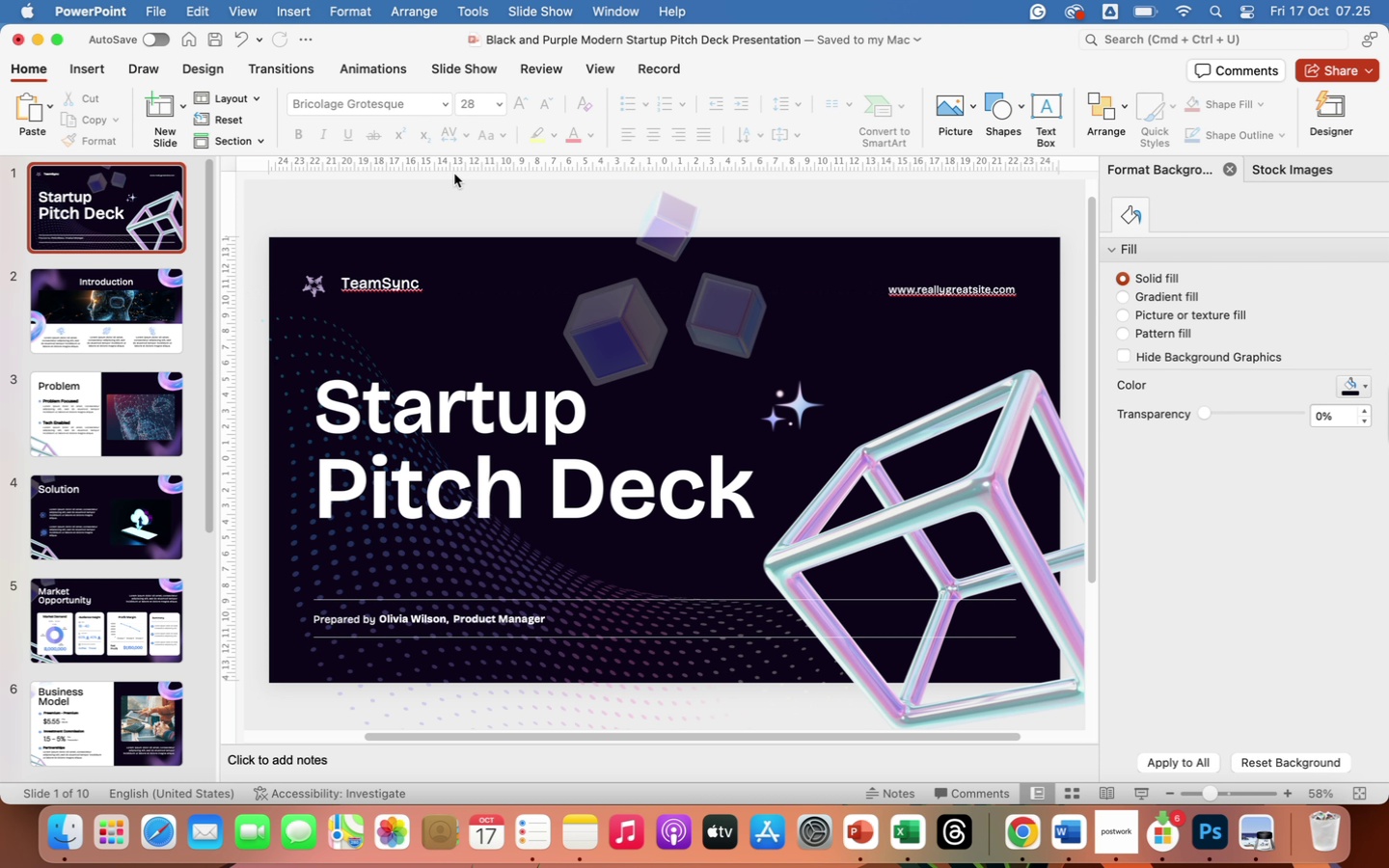 
wait(6.42)
 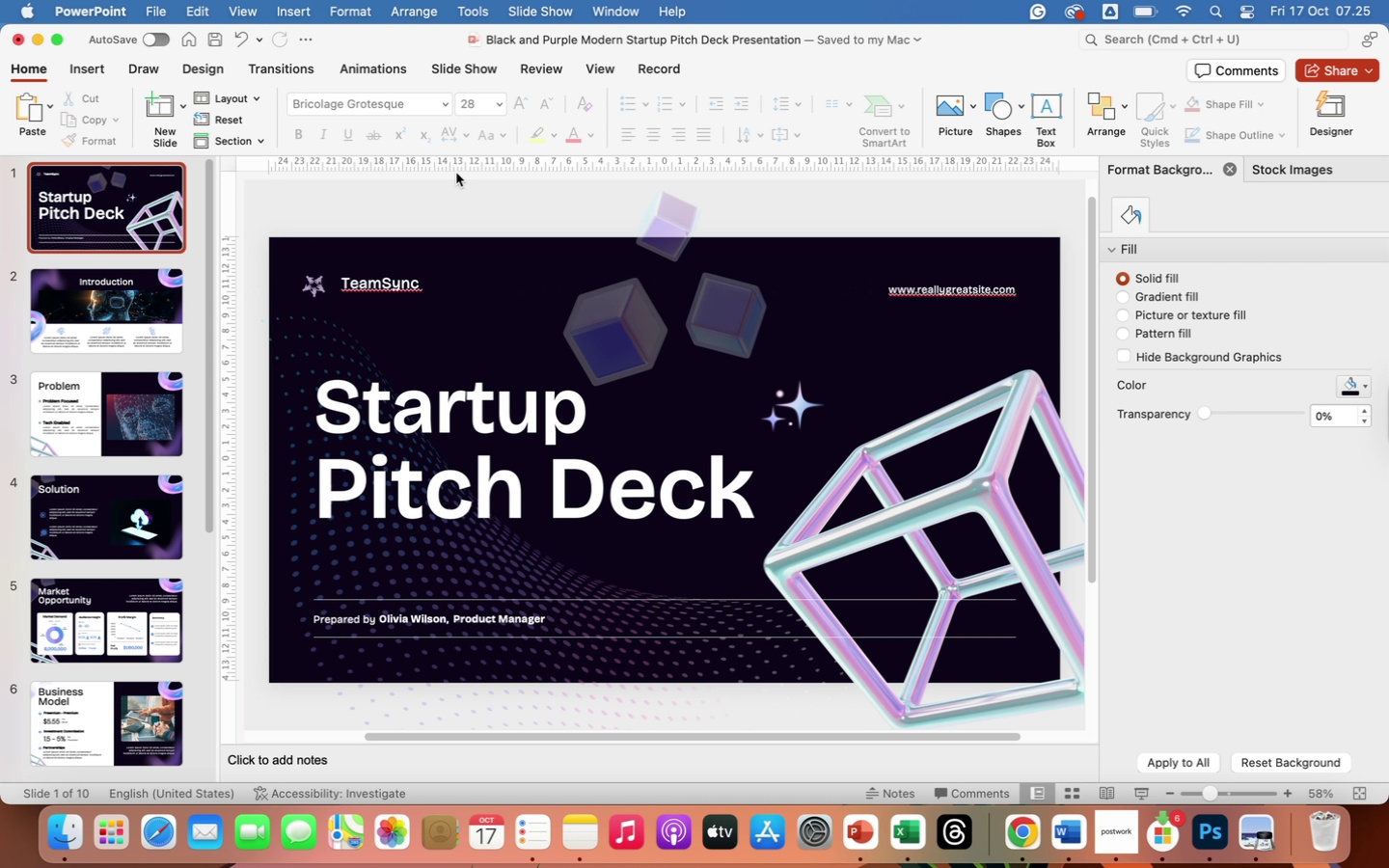 
left_click([123, 505])
 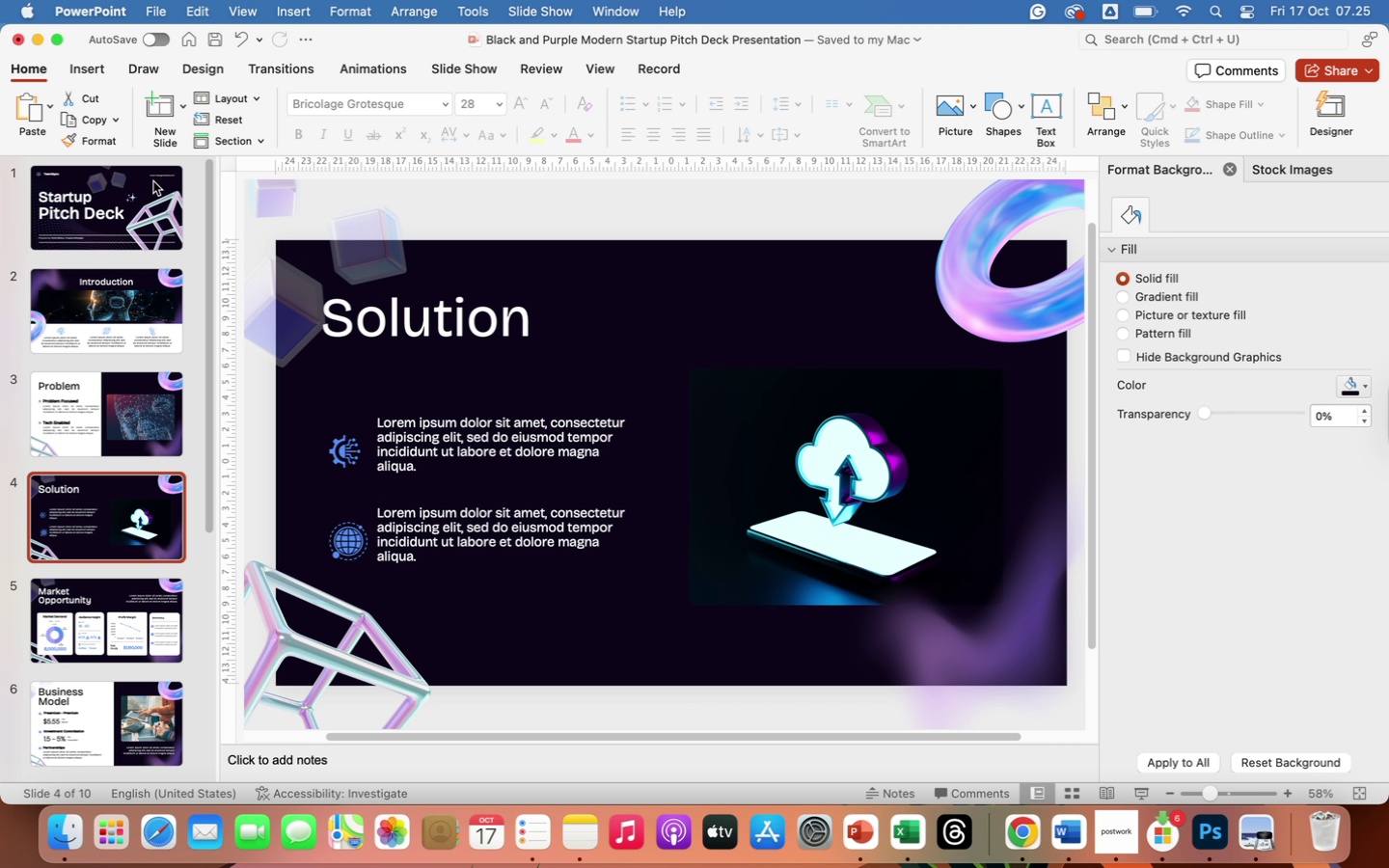 
left_click([153, 181])
 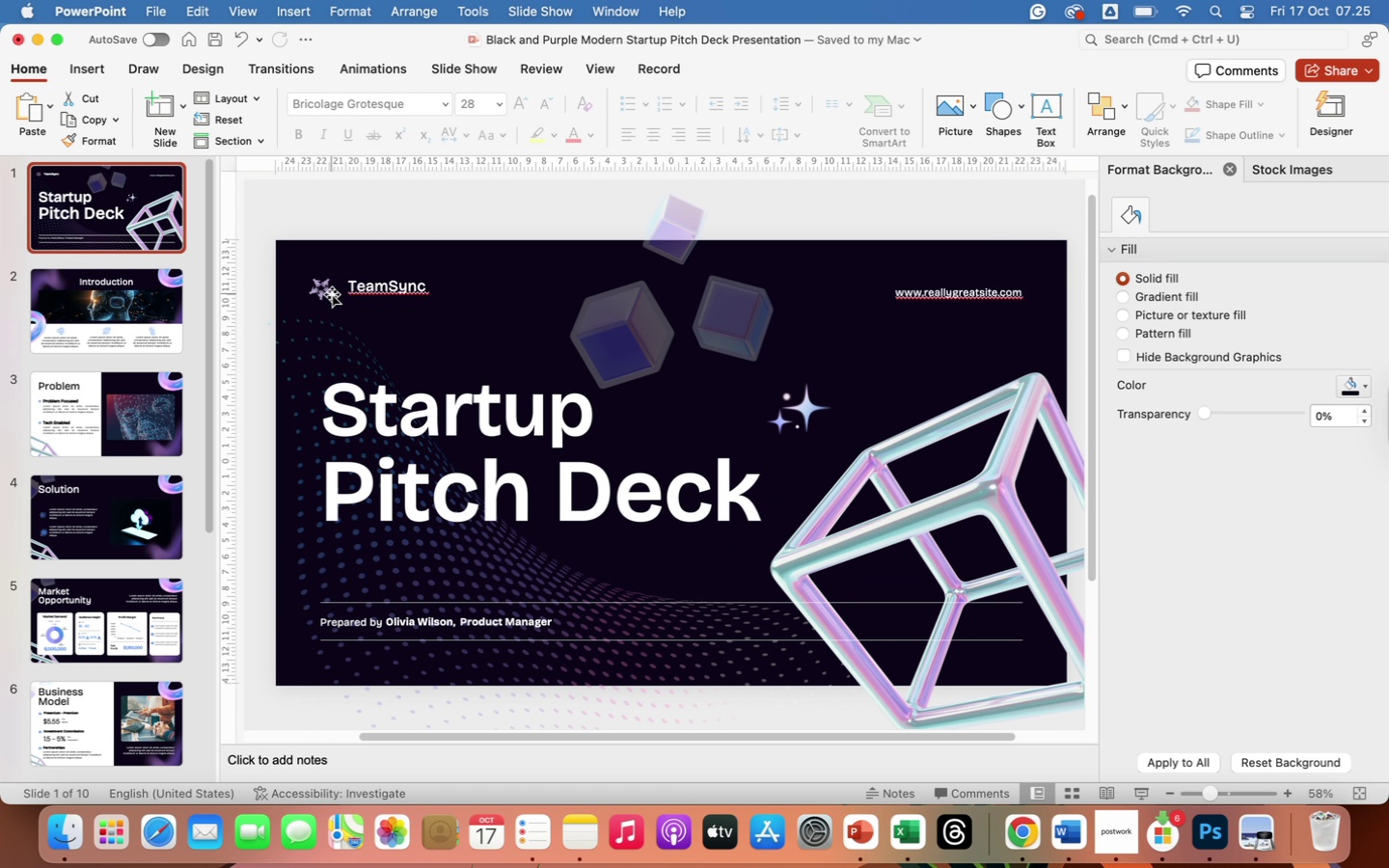 
left_click([383, 290])
 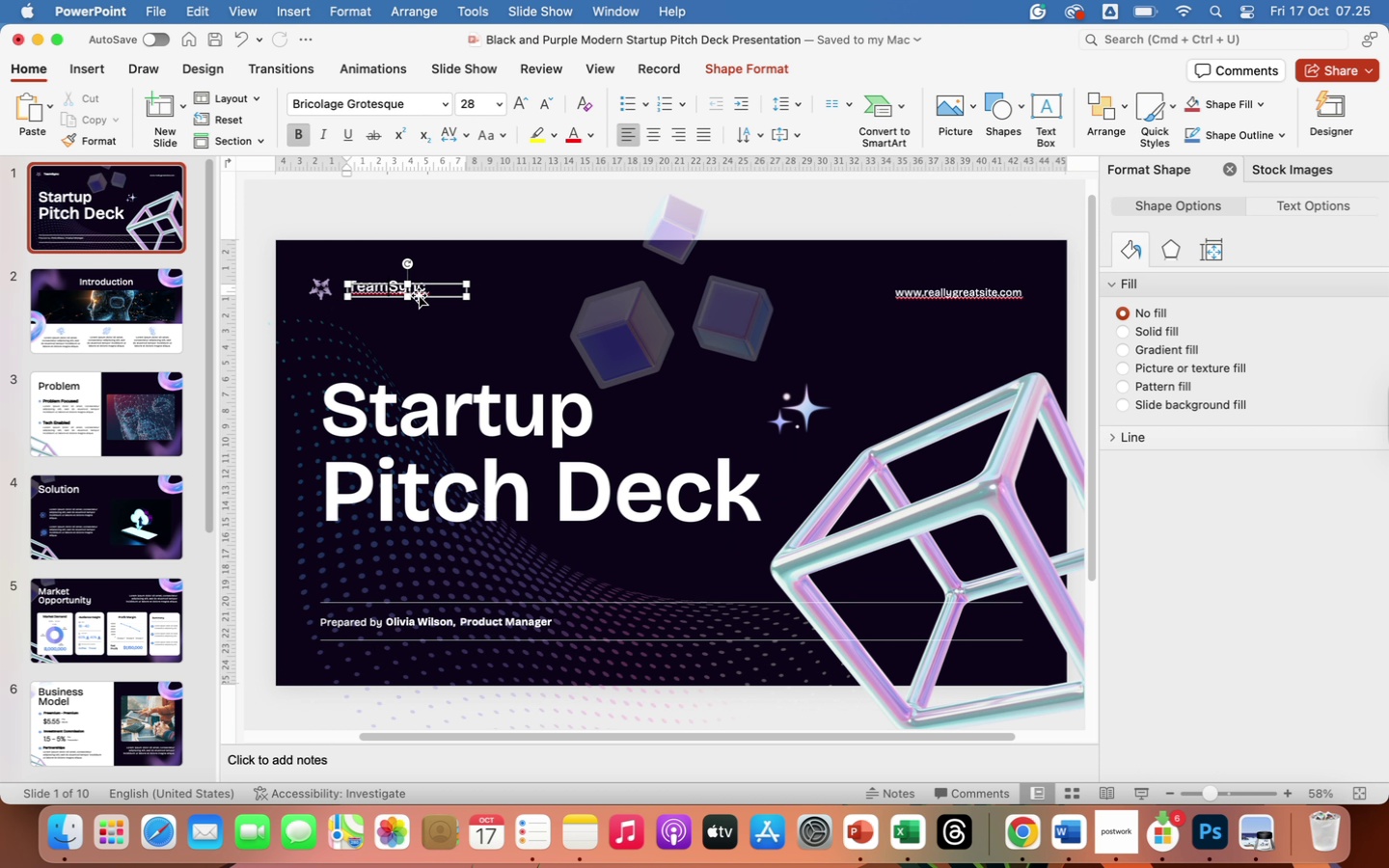 
left_click_drag(start_coordinate=[419, 296], to_coordinate=[414, 294])
 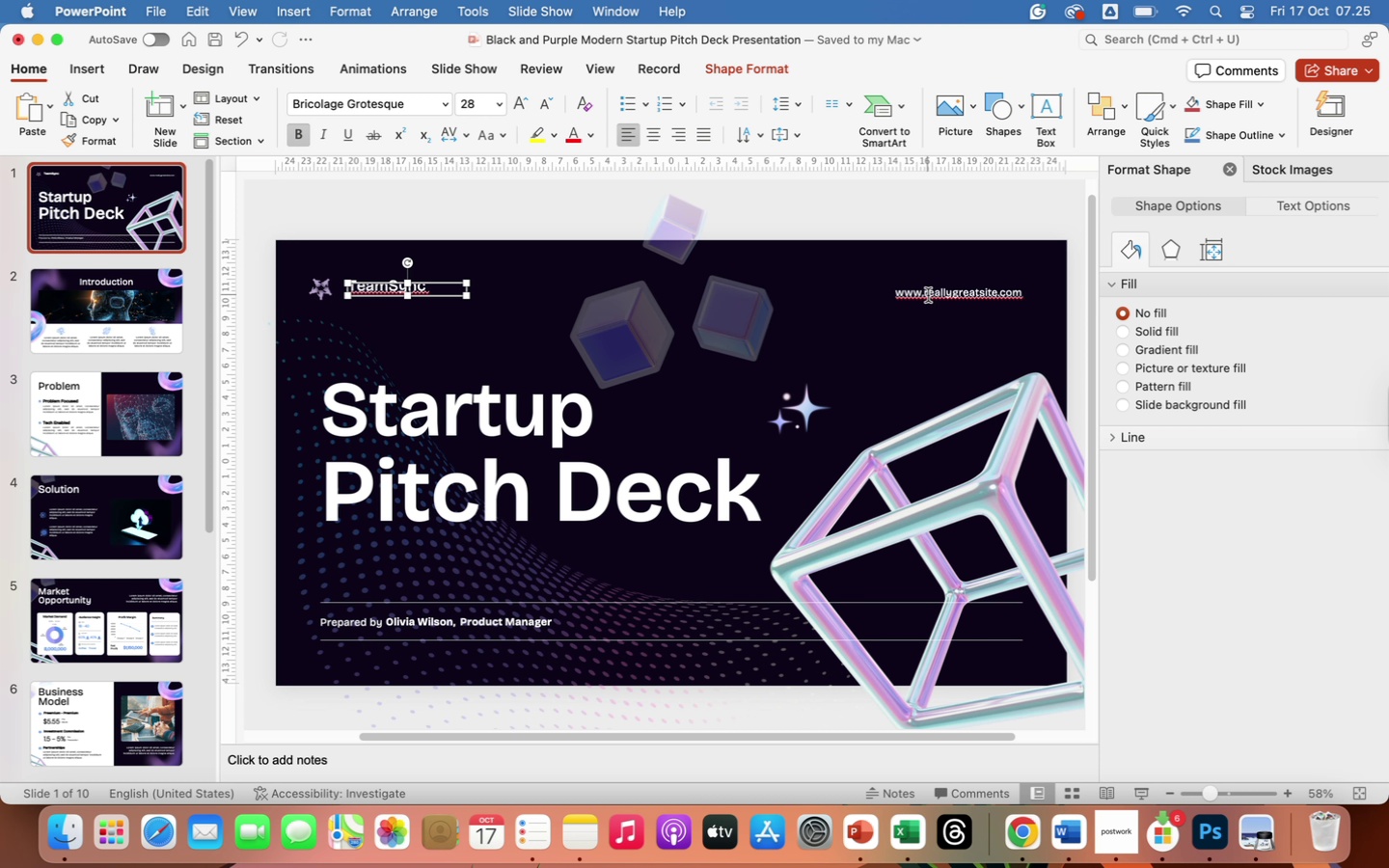 
wait(6.08)
 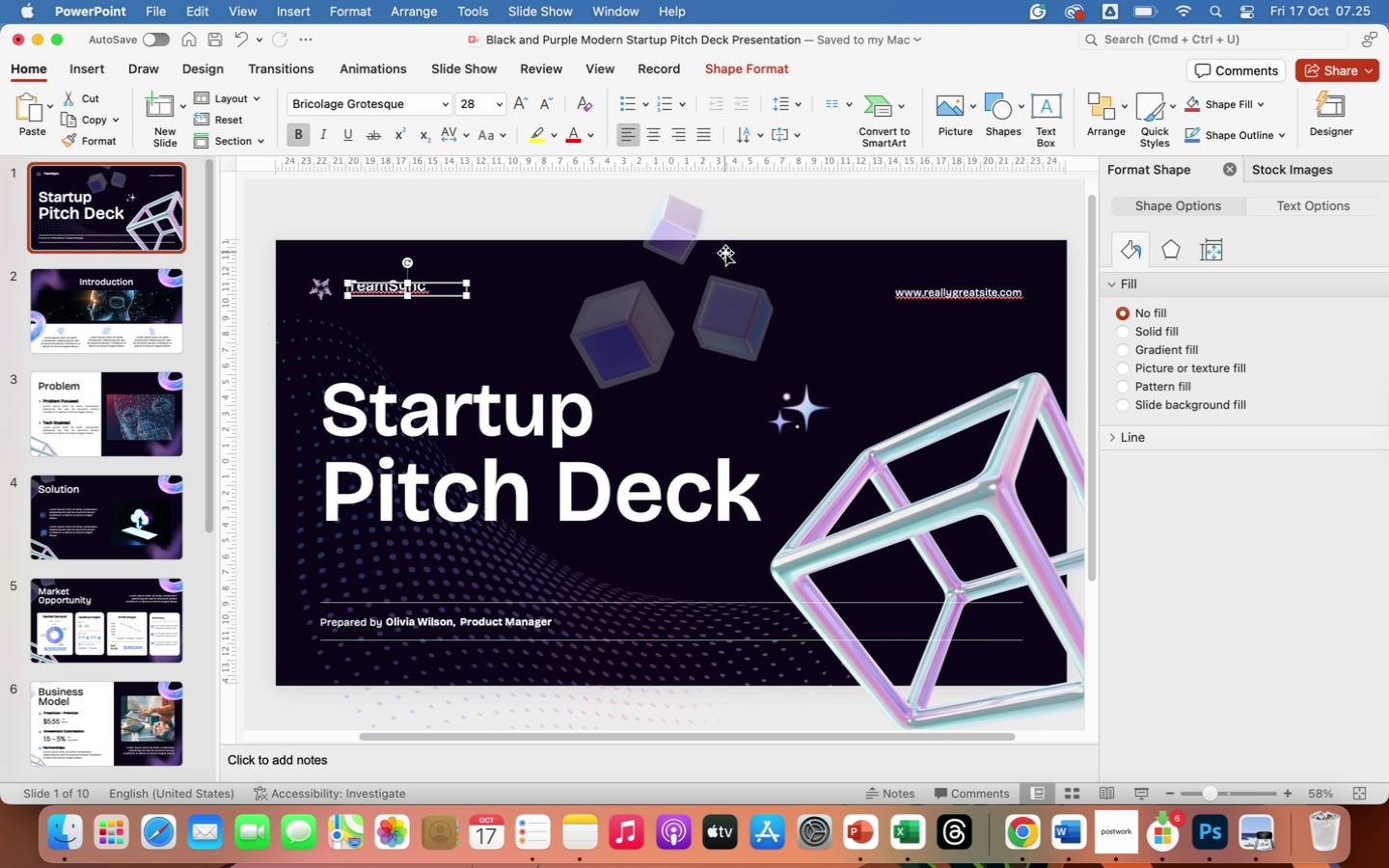 
left_click_drag(start_coordinate=[927, 293], to_coordinate=[996, 289])
 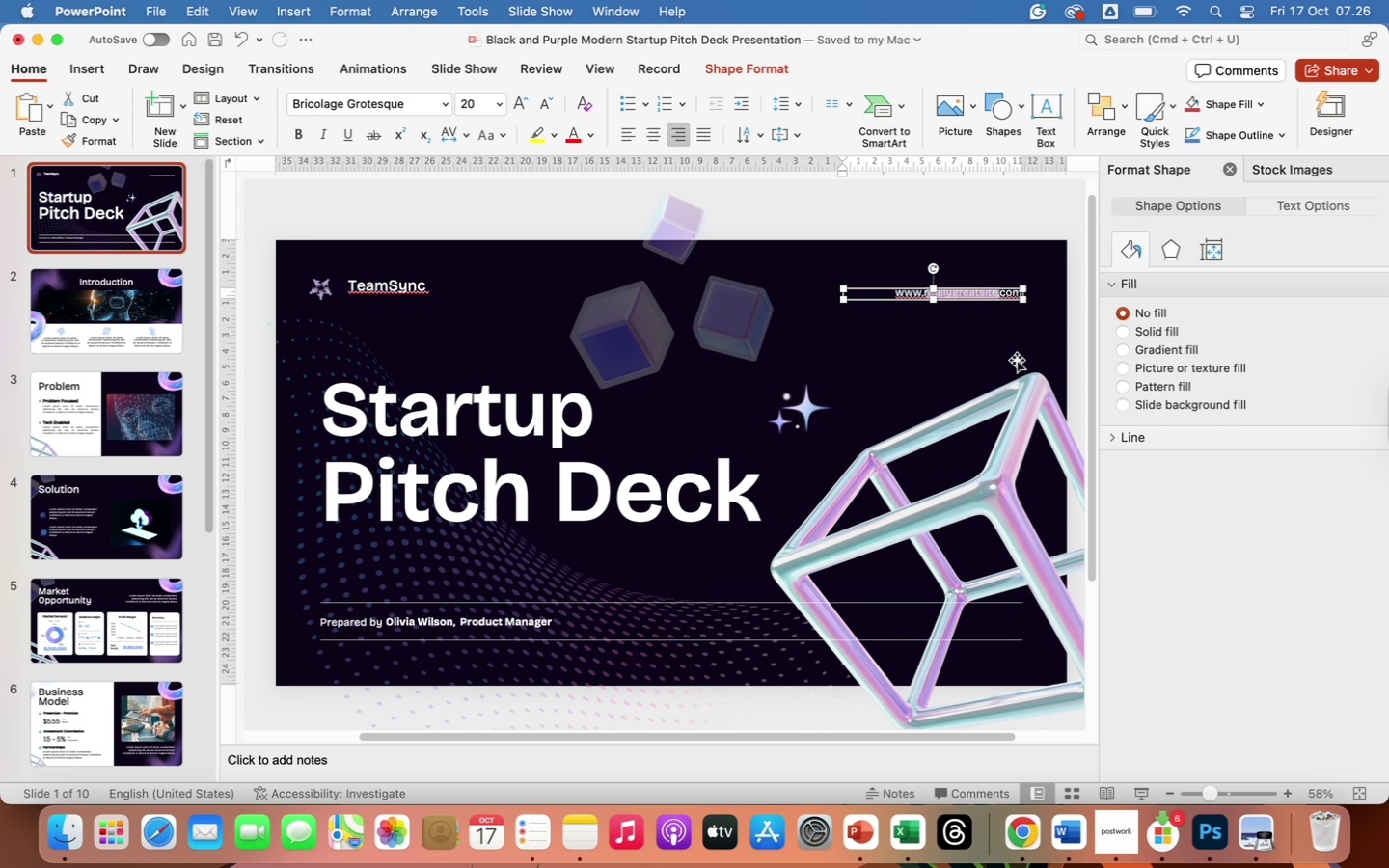 
type(te)
key(Backspace)
key(Backspace)
key(Backspace)
type(teamsync)
 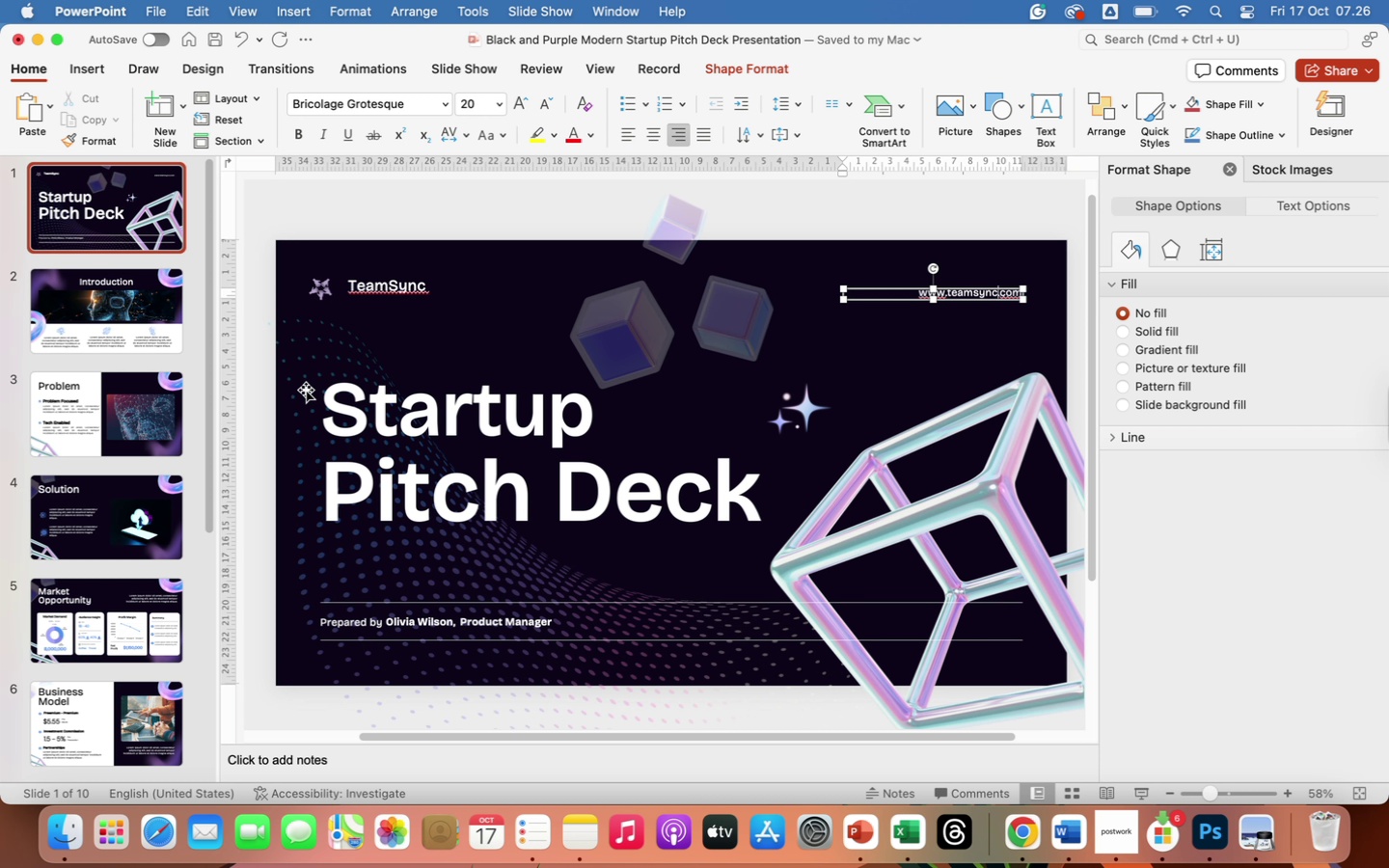 
wait(8.59)
 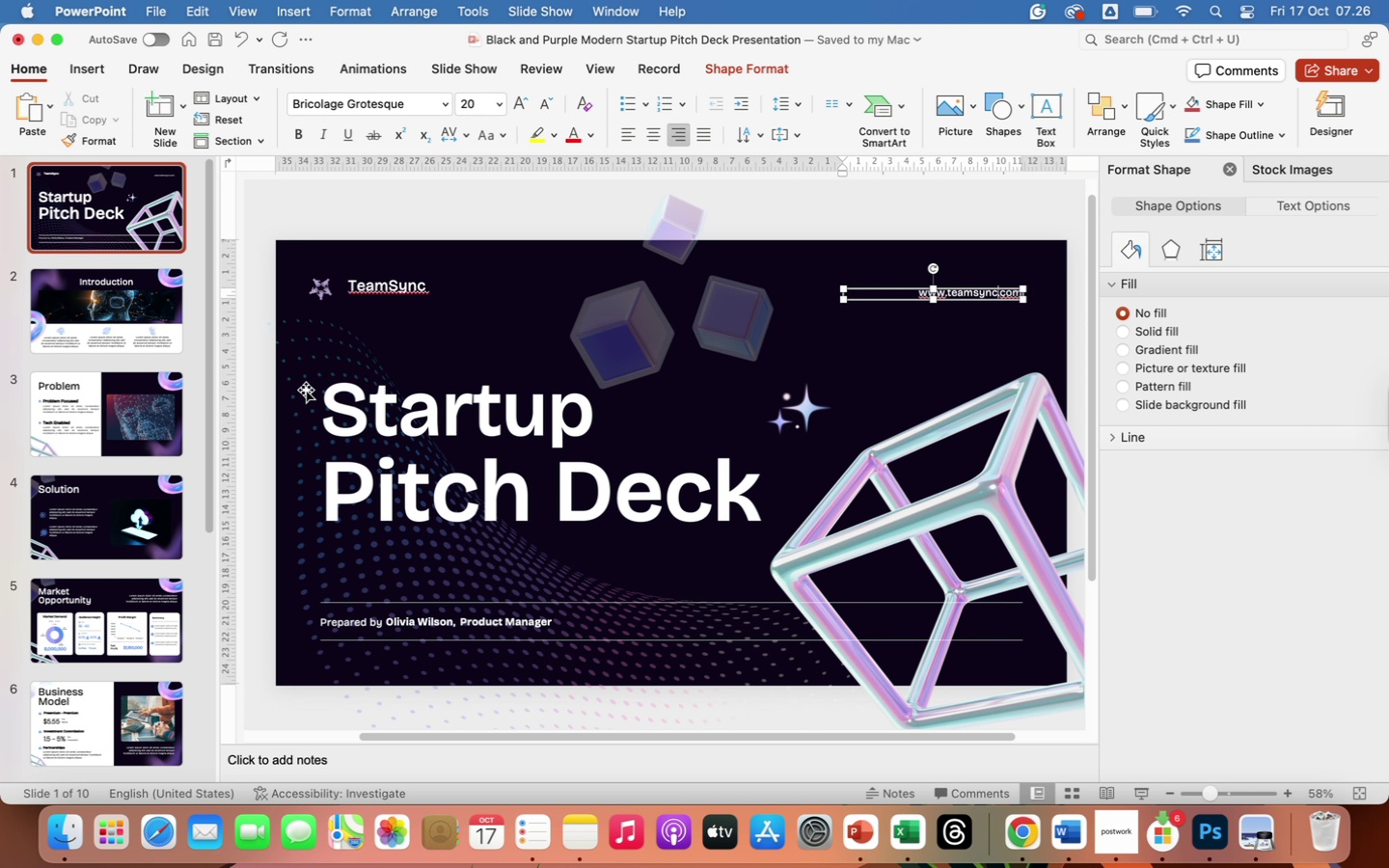 
left_click([881, 351])
 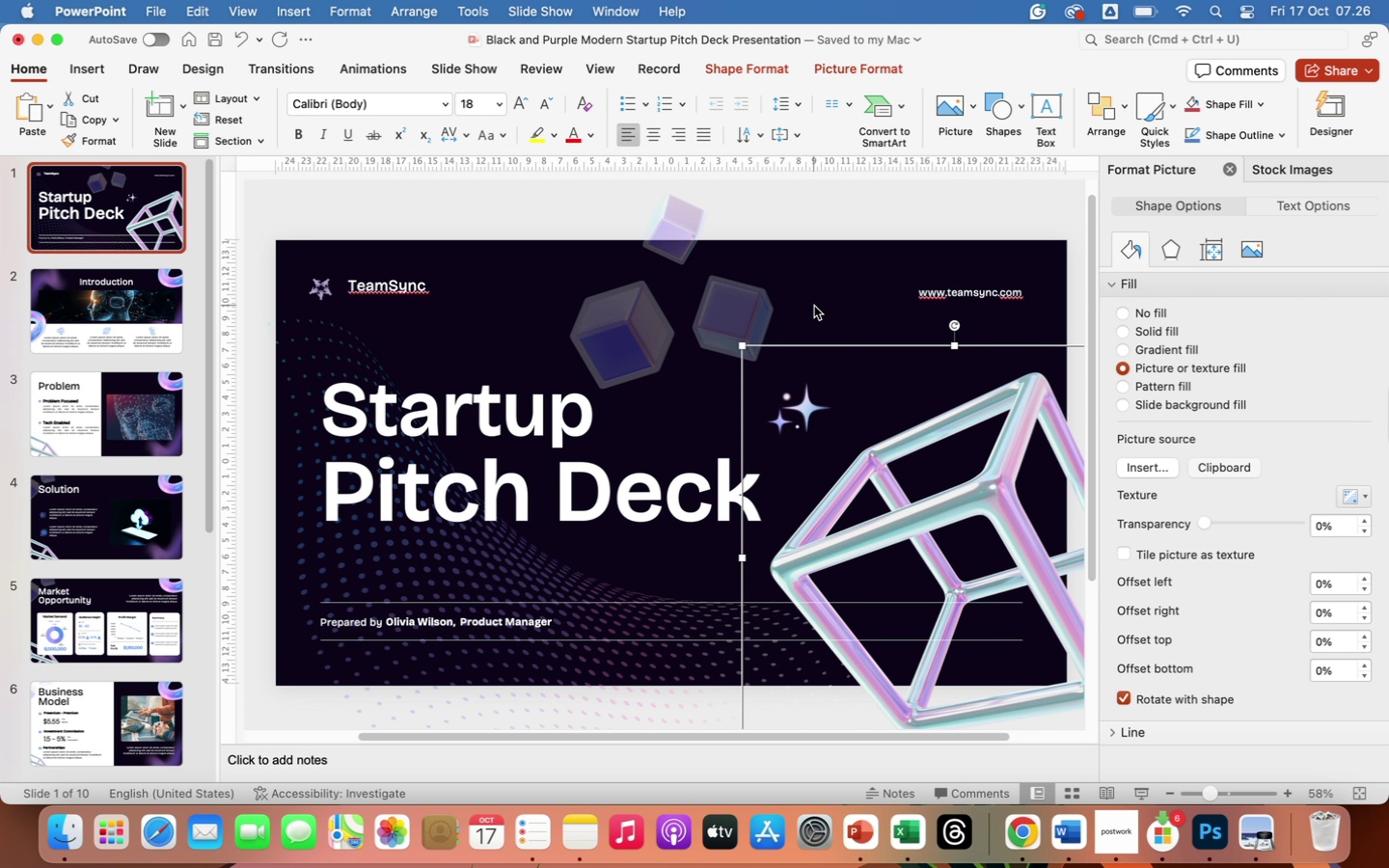 
left_click([827, 302])
 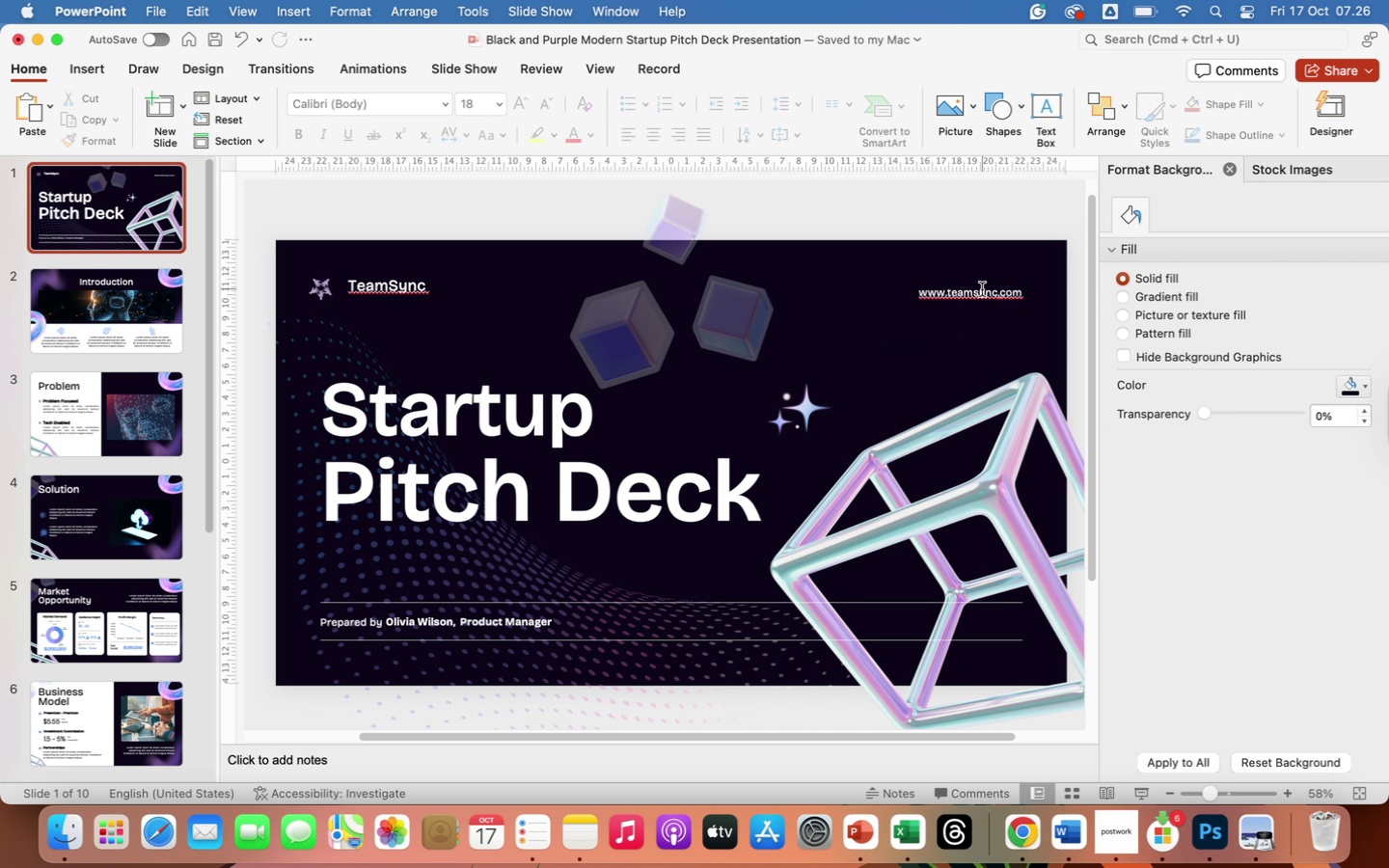 
left_click([978, 295])
 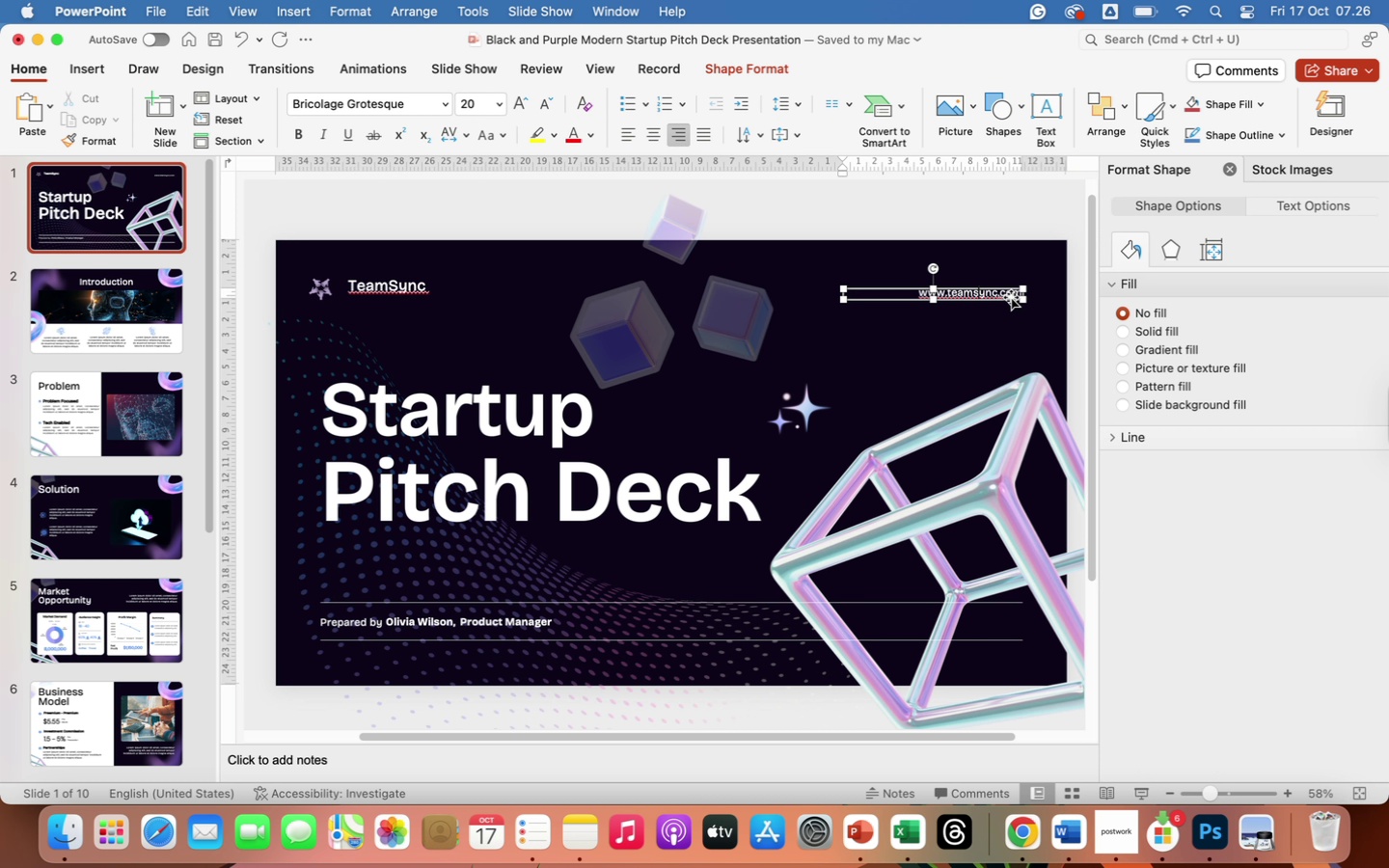 
left_click_drag(start_coordinate=[1011, 297], to_coordinate=[1003, 291])
 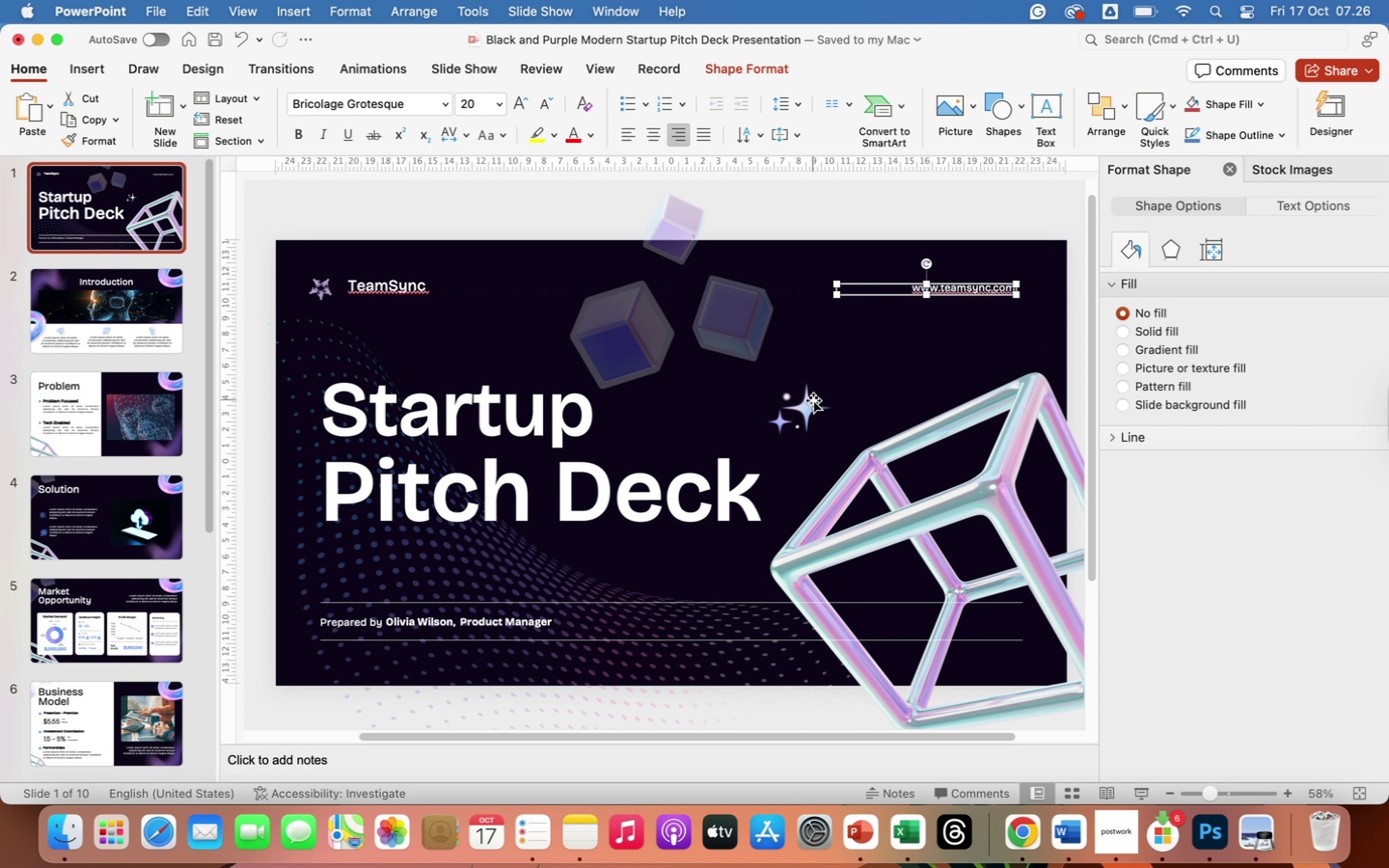 
left_click([809, 406])
 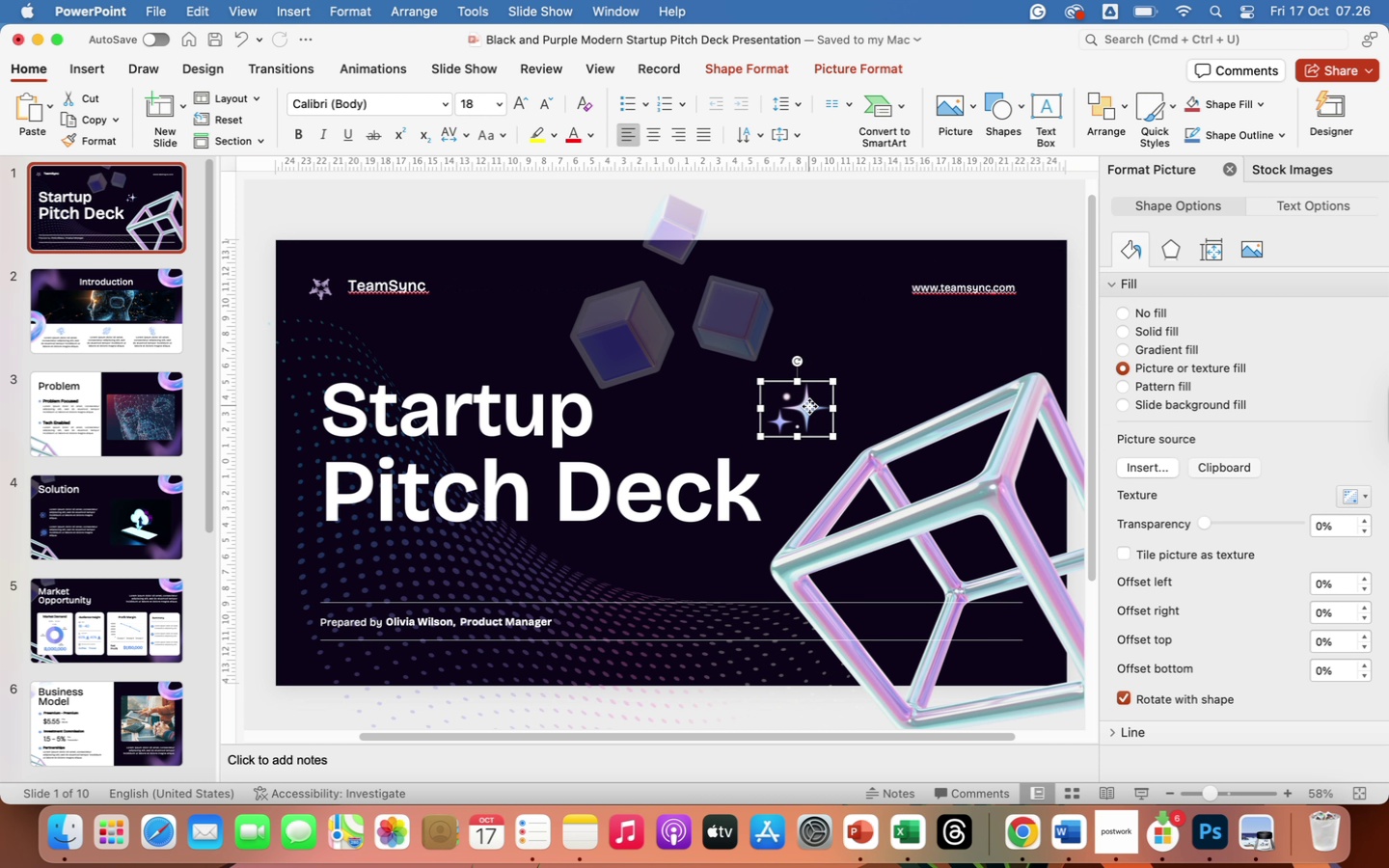 
left_click_drag(start_coordinate=[809, 406], to_coordinate=[824, 371])
 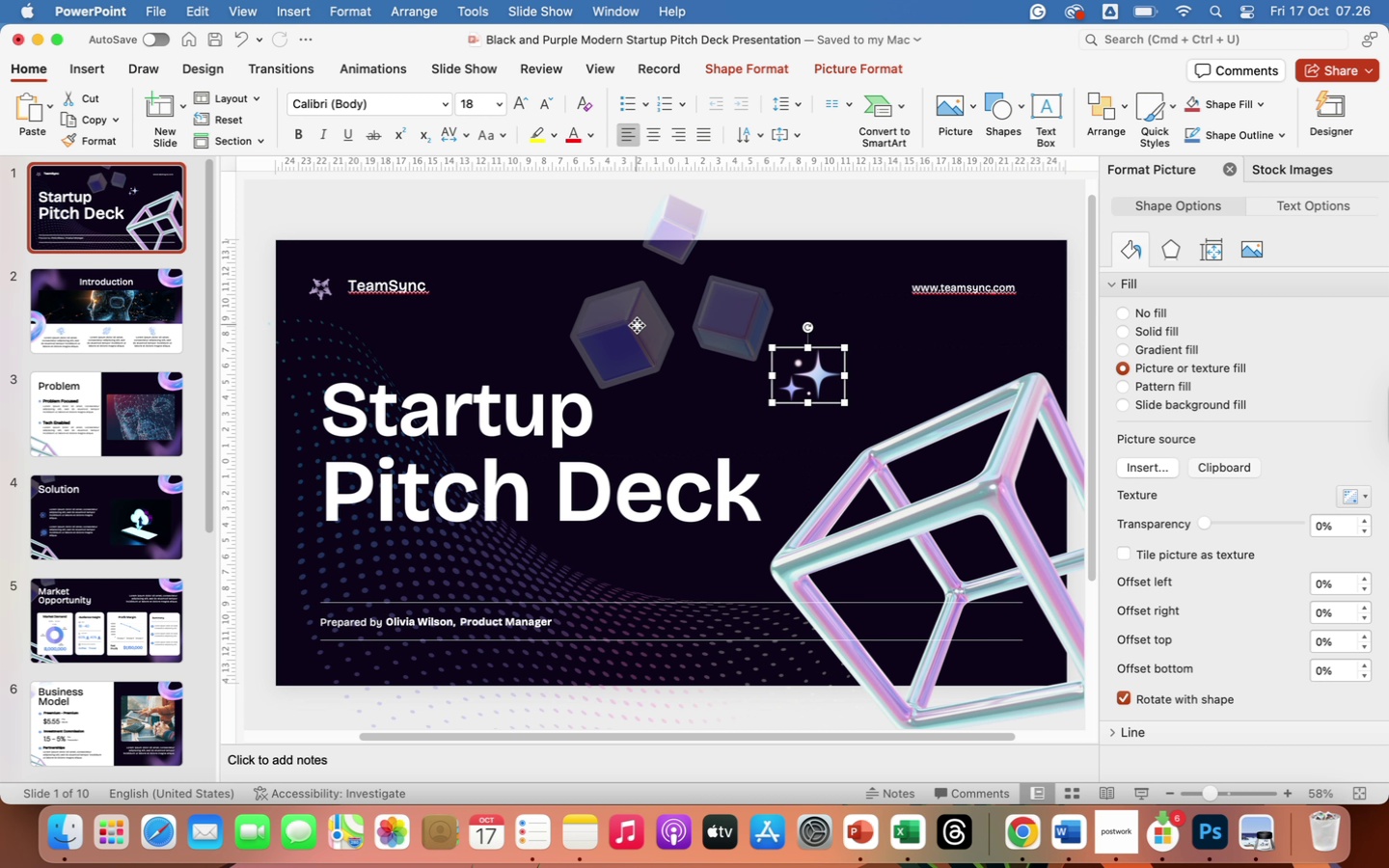 
left_click([637, 325])
 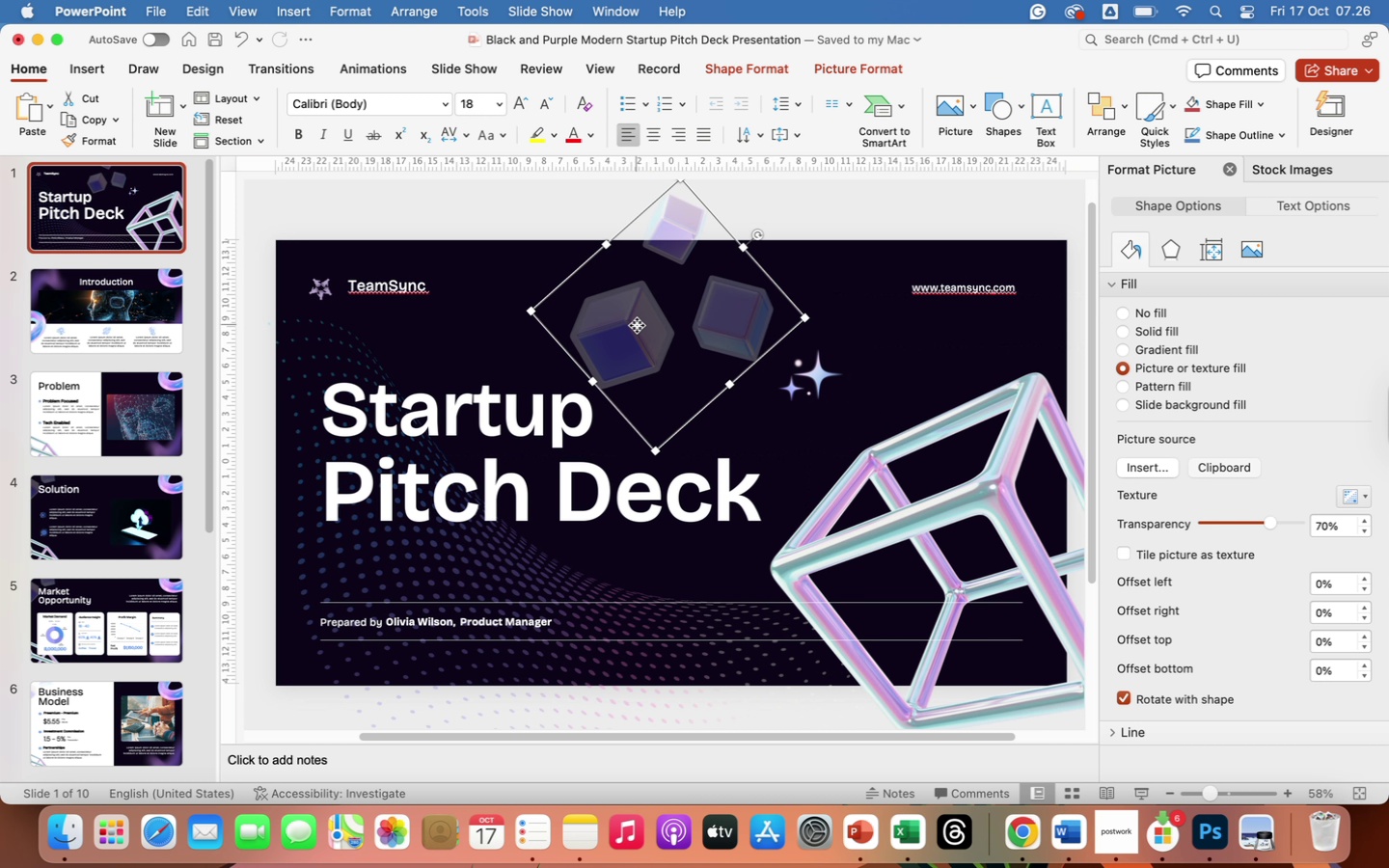 
left_click_drag(start_coordinate=[637, 325], to_coordinate=[581, 297])
 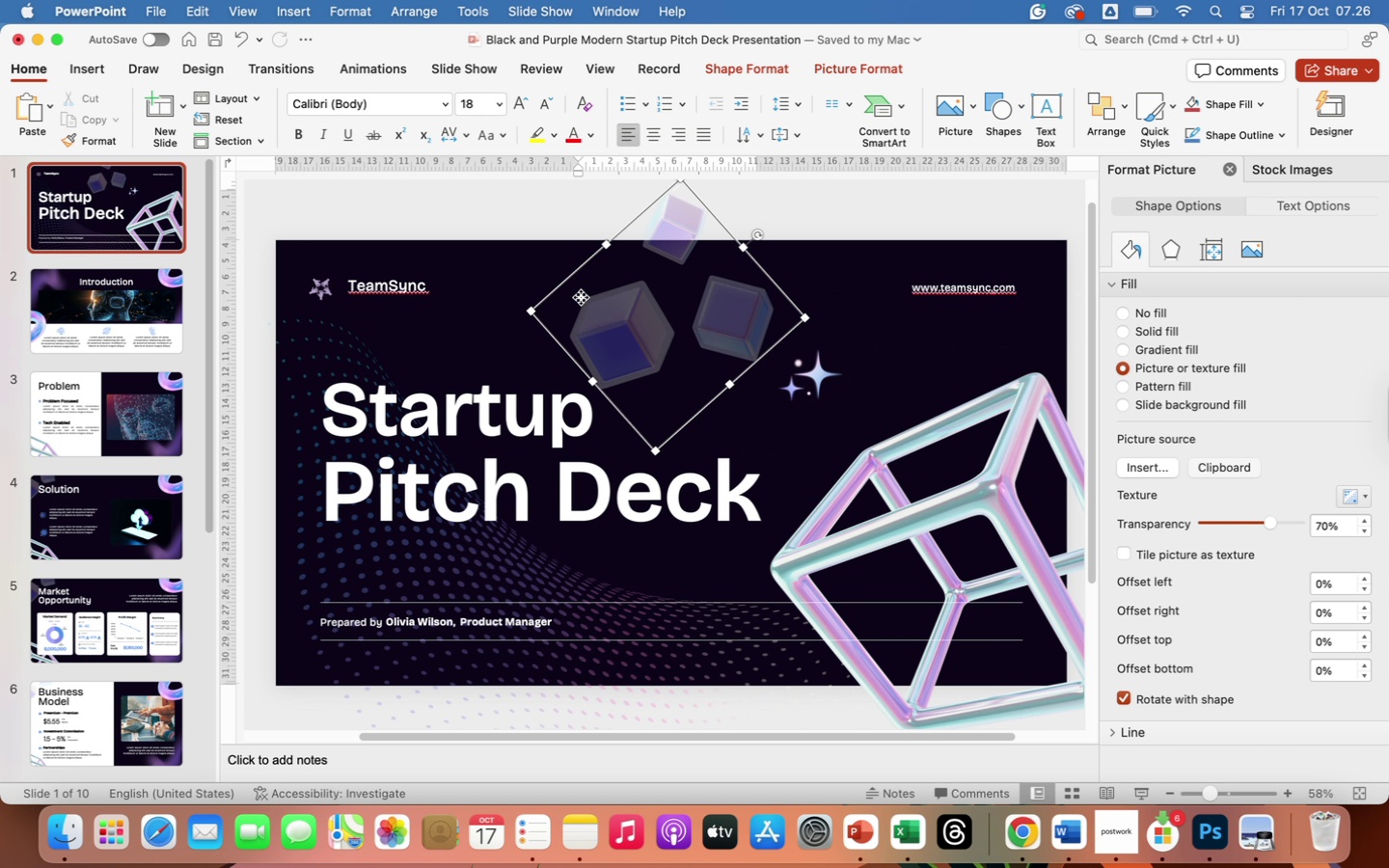 
left_click_drag(start_coordinate=[581, 297], to_coordinate=[497, 289])
 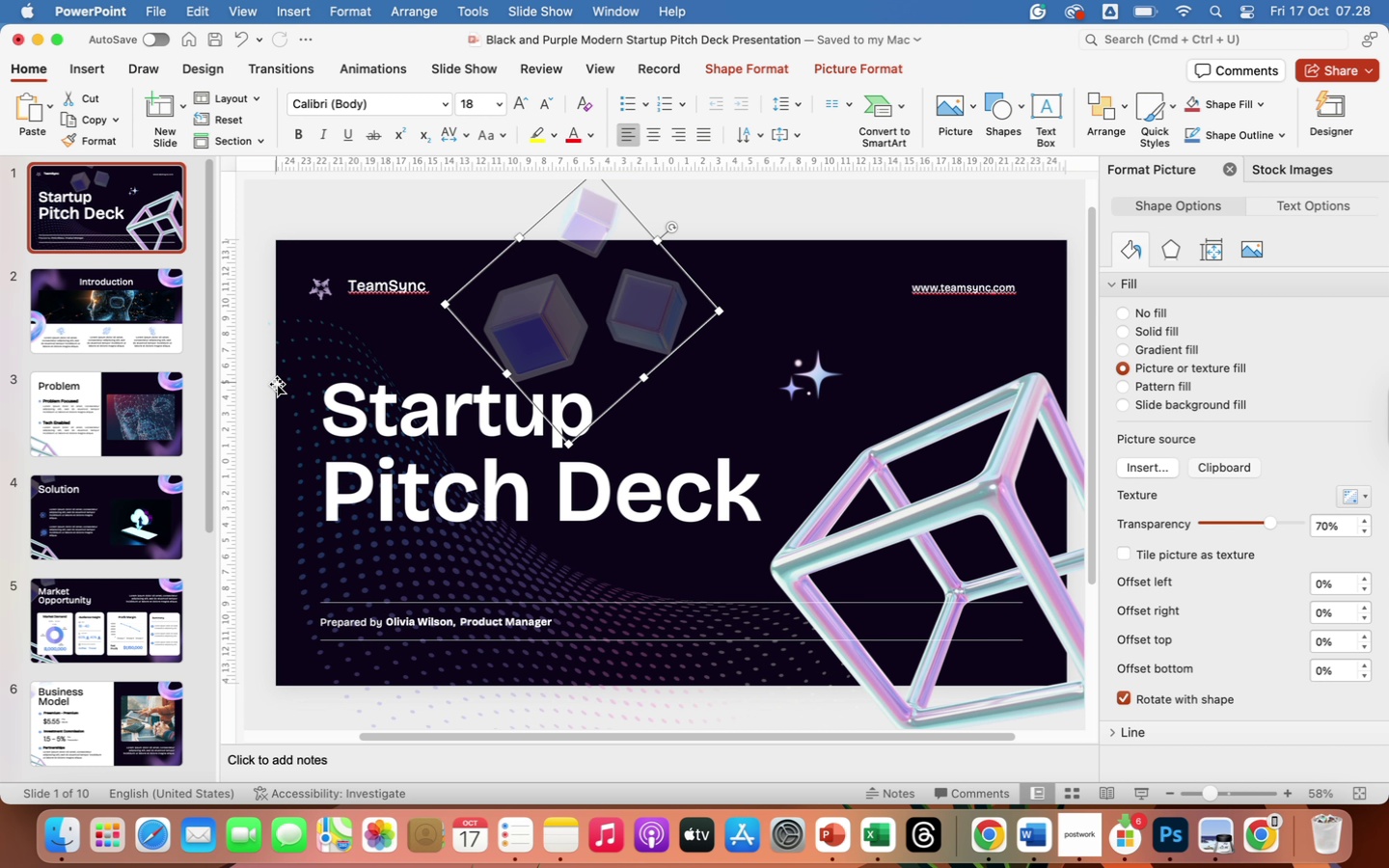 
wait(70.73)
 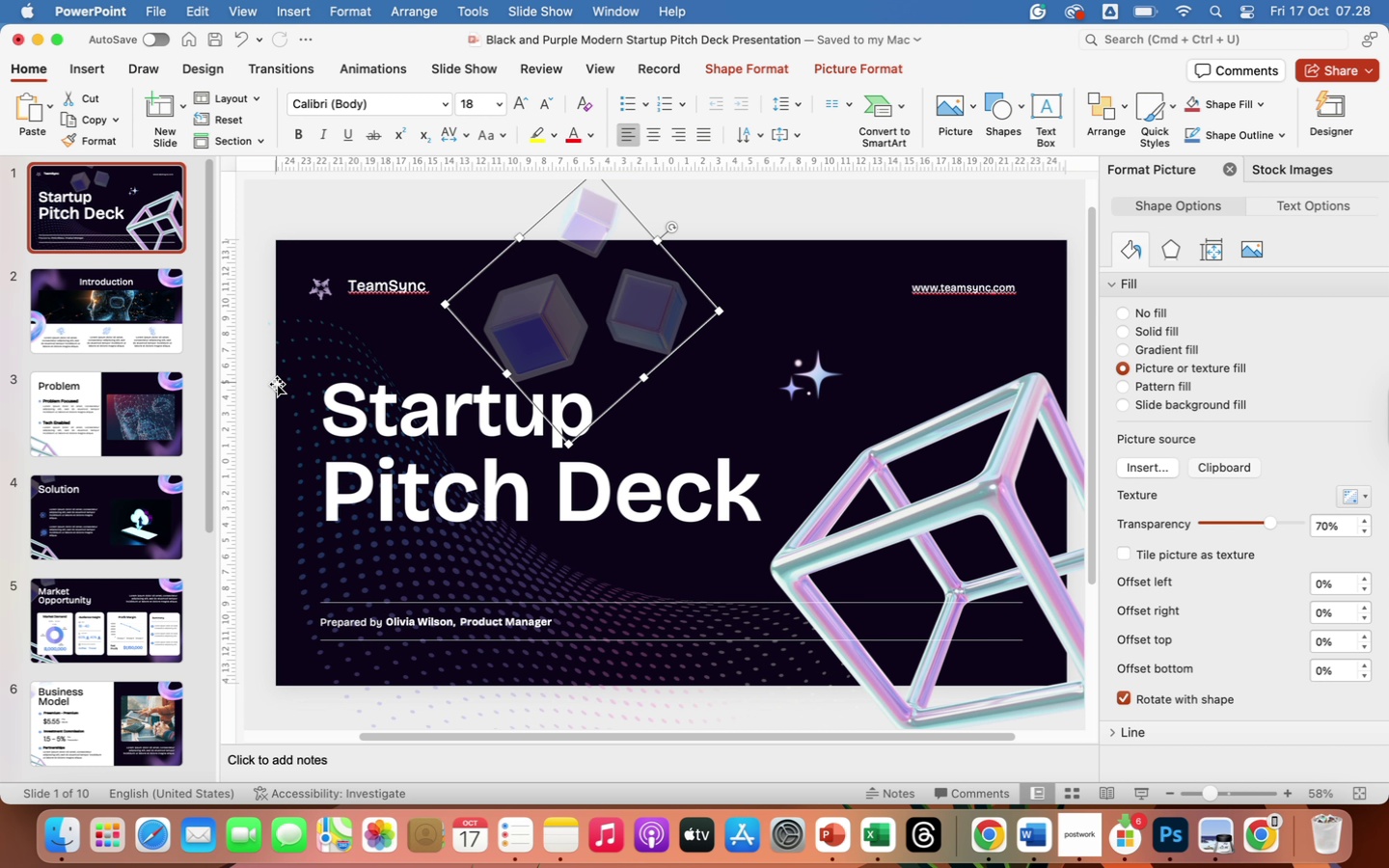 
left_click_drag(start_coordinate=[333, 415], to_coordinate=[610, 444])
 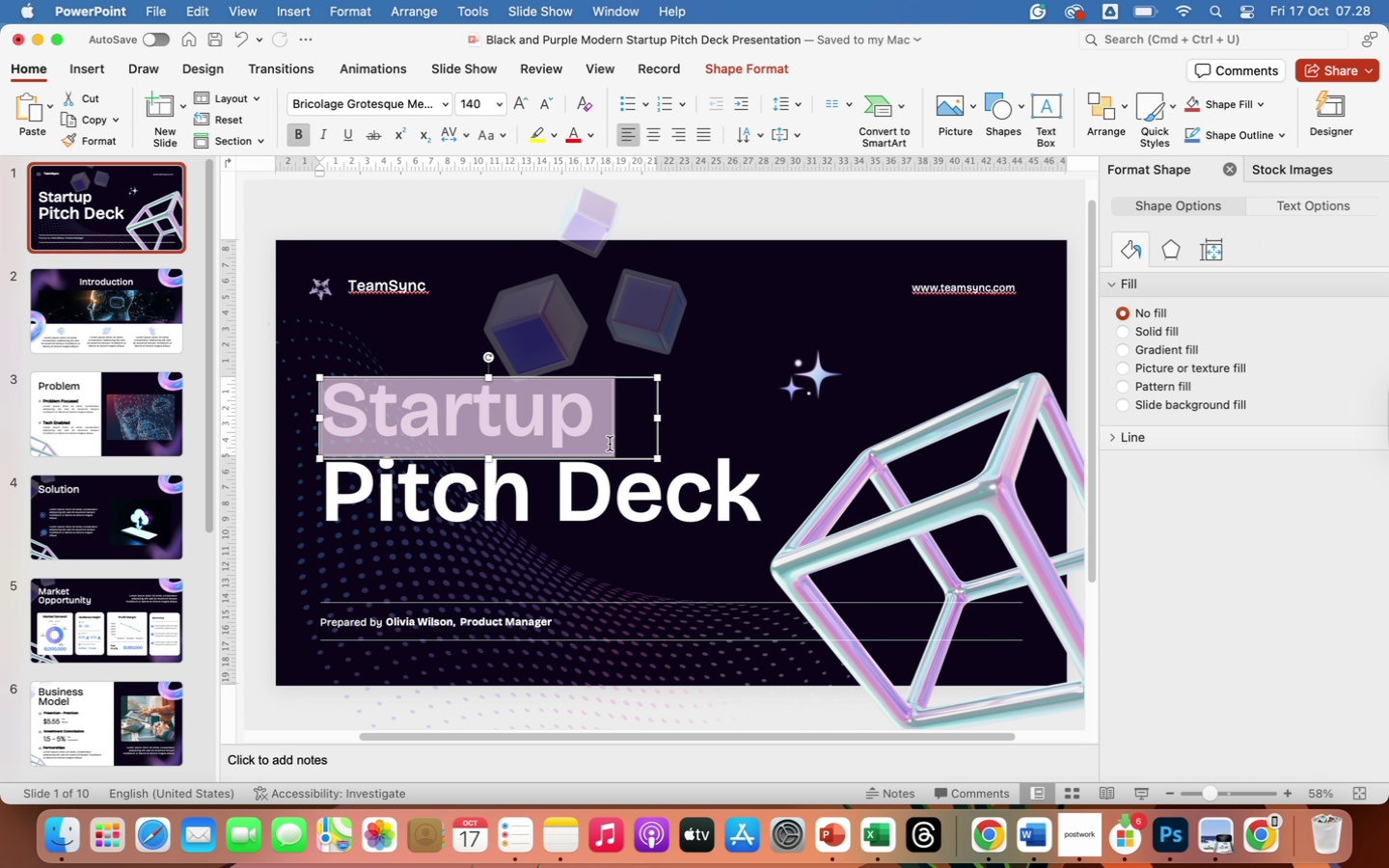 
type(Tea)
 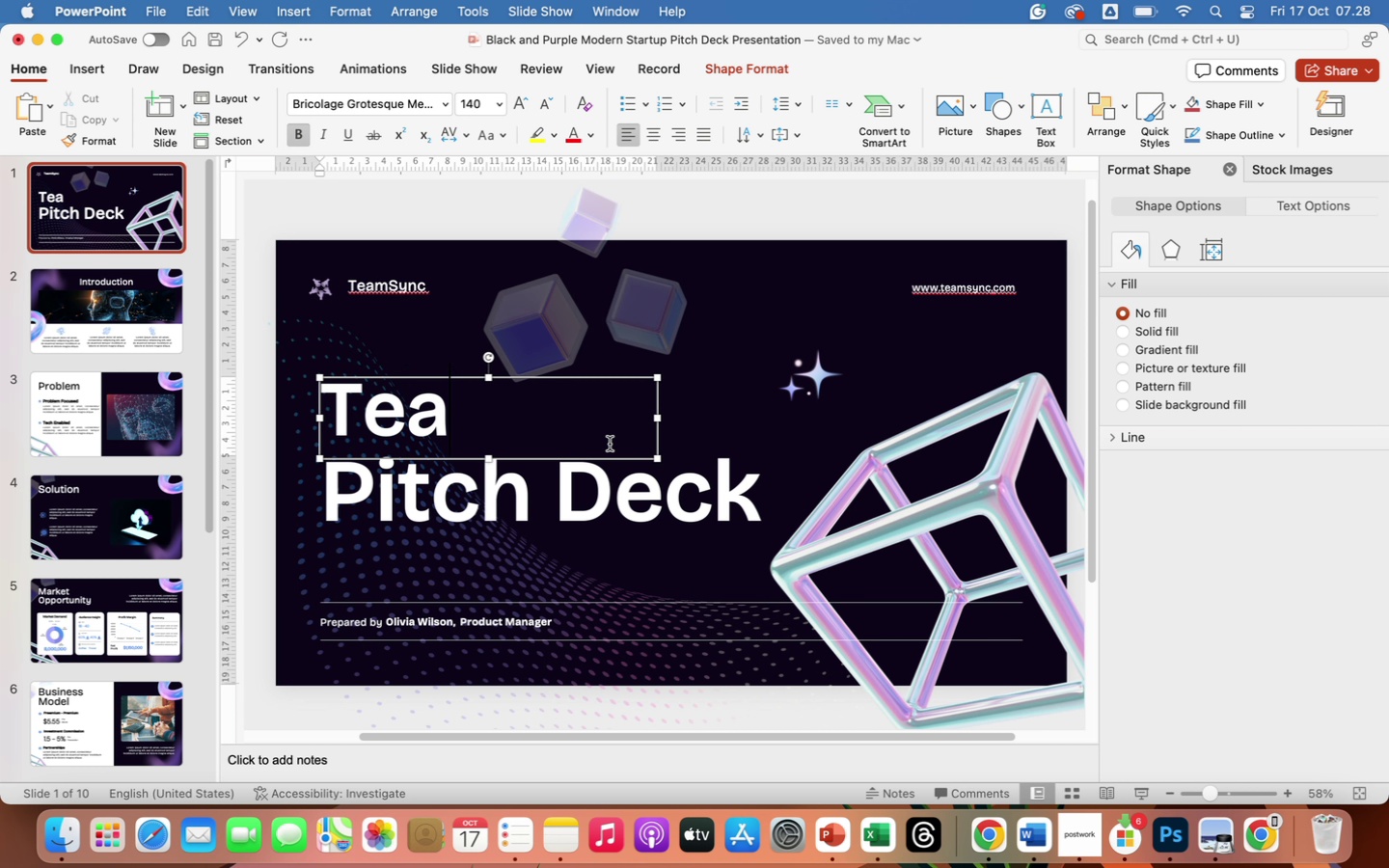 
wait(9.24)
 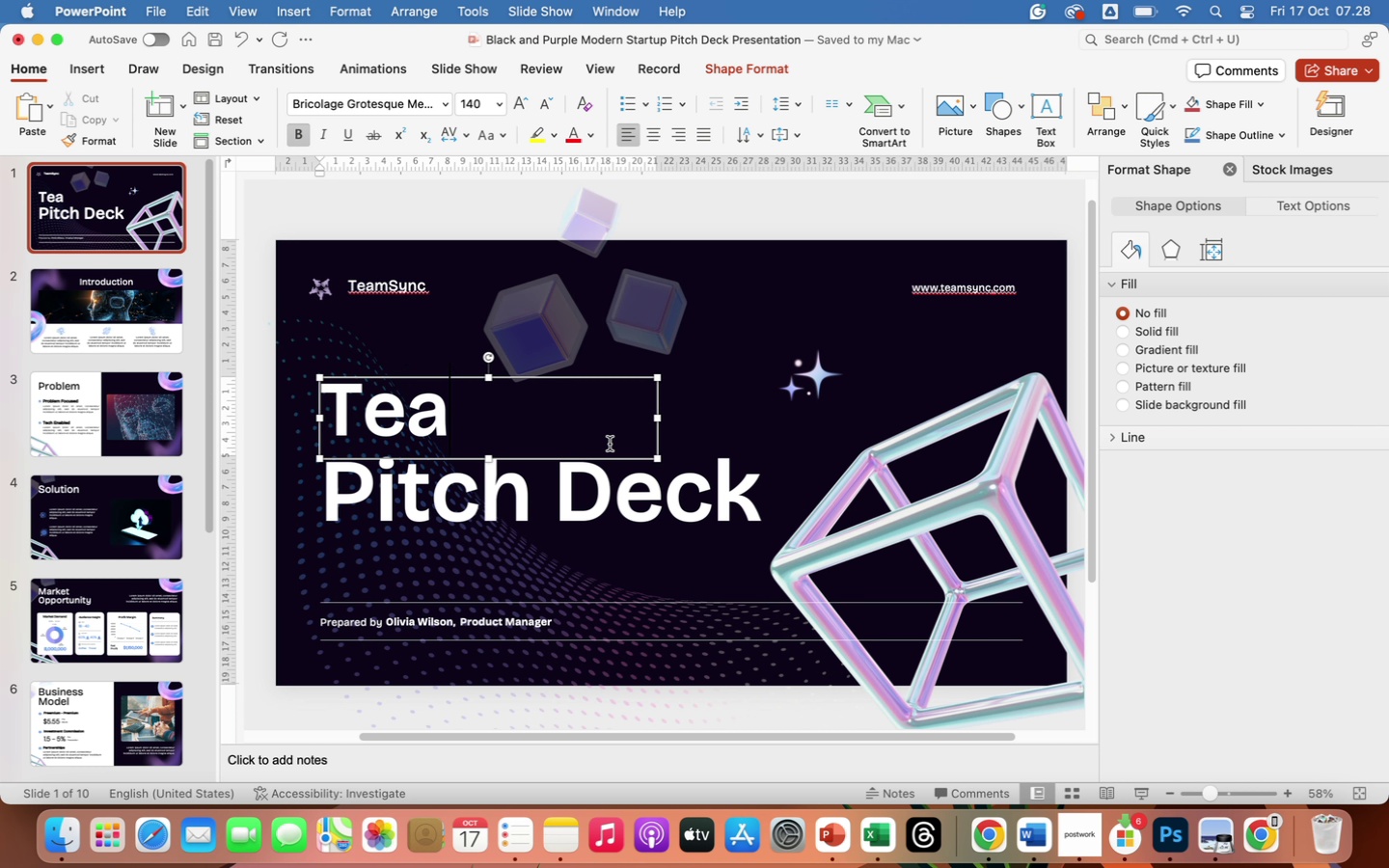 
type(mSync)
 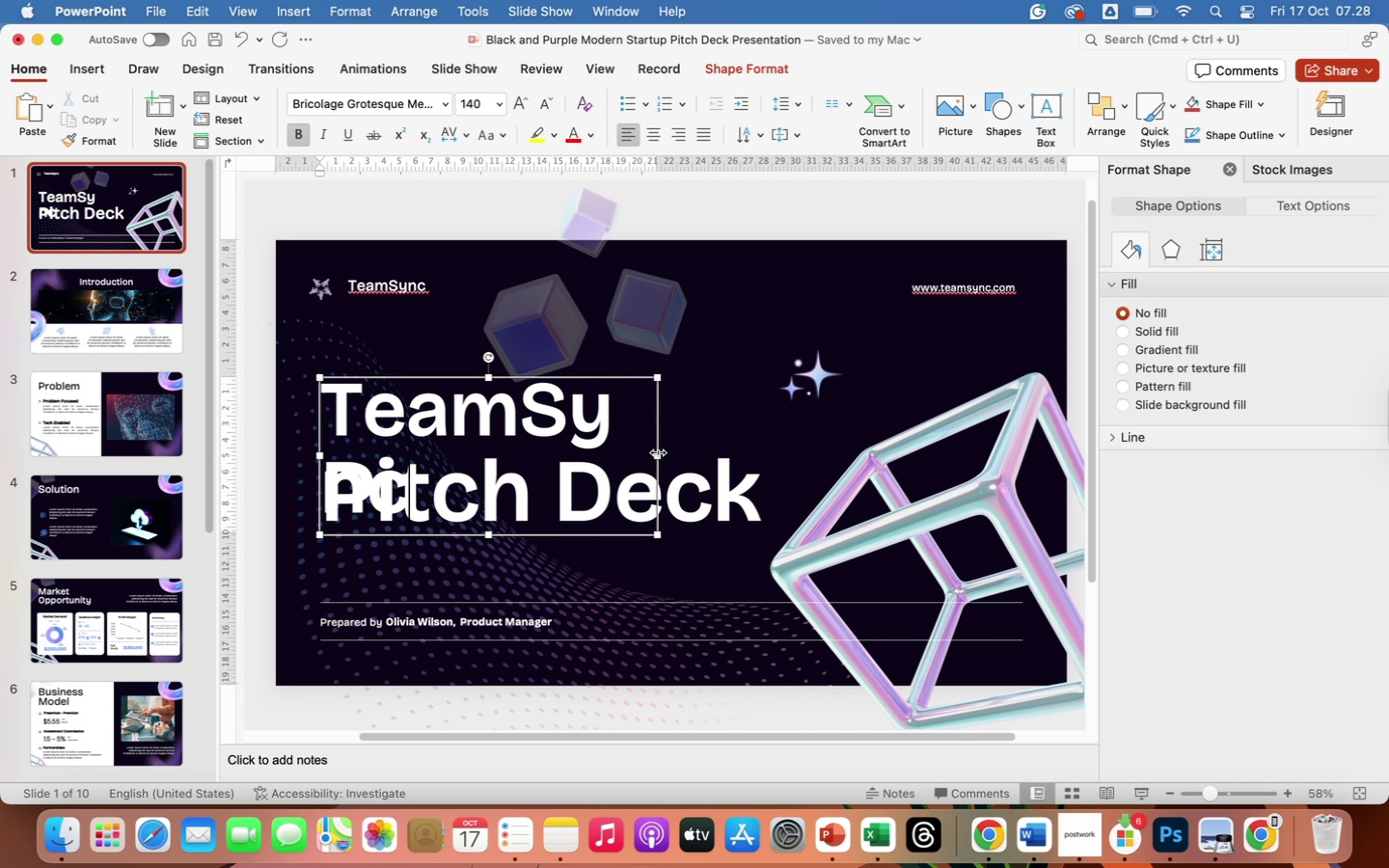 
left_click_drag(start_coordinate=[657, 452], to_coordinate=[716, 455])
 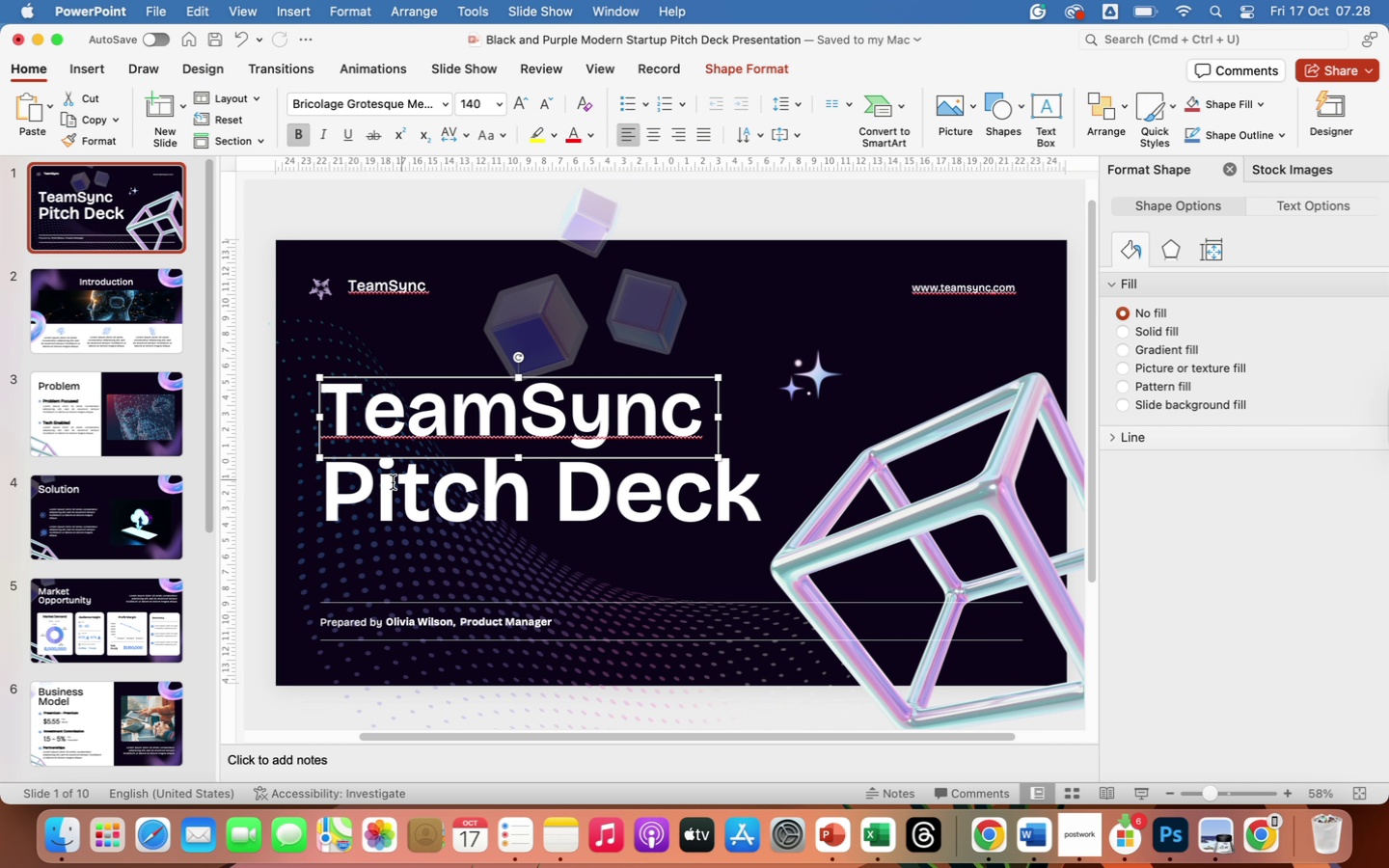 
wait(5.76)
 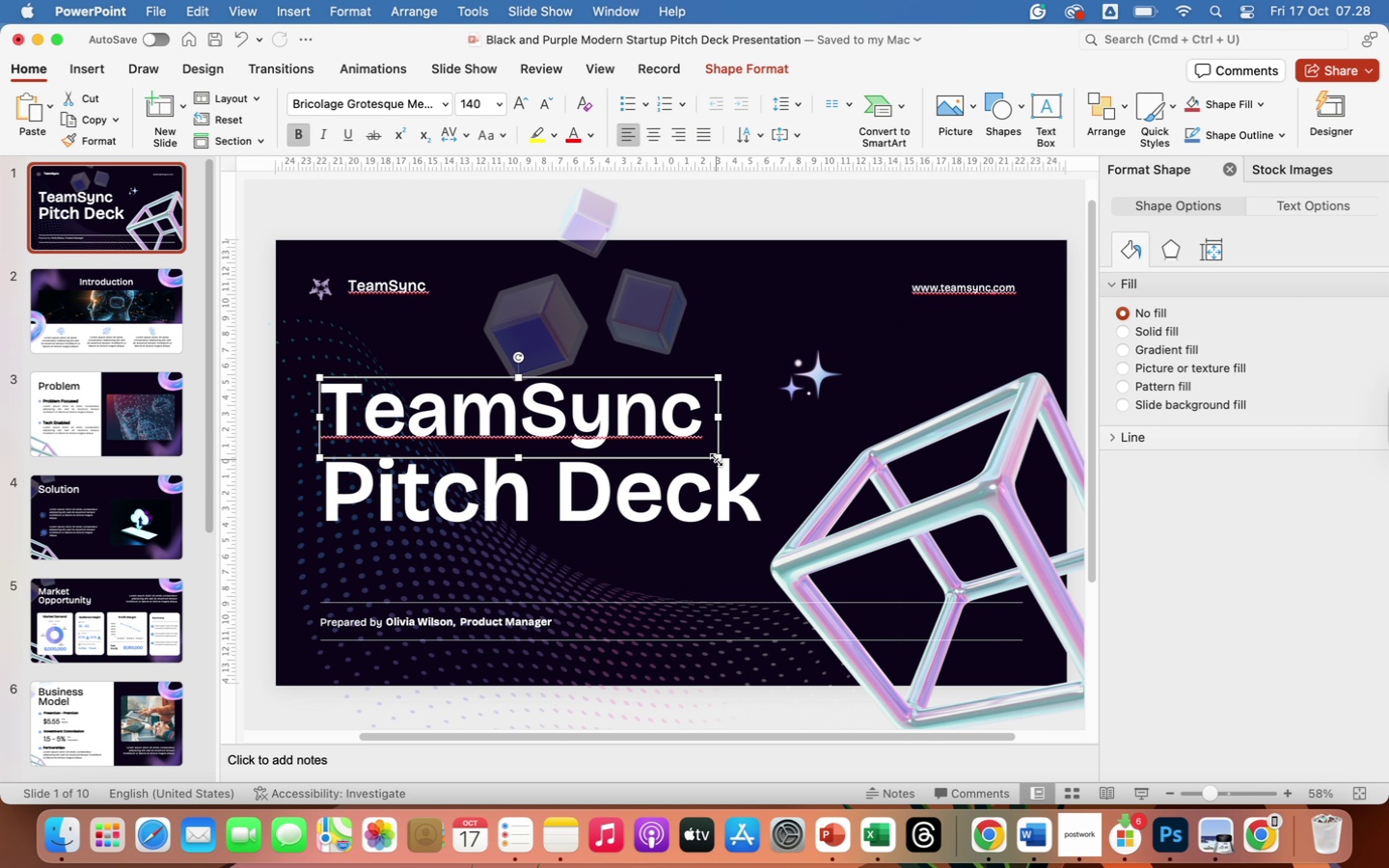 
left_click_drag(start_coordinate=[325, 478], to_coordinate=[735, 479])
 